 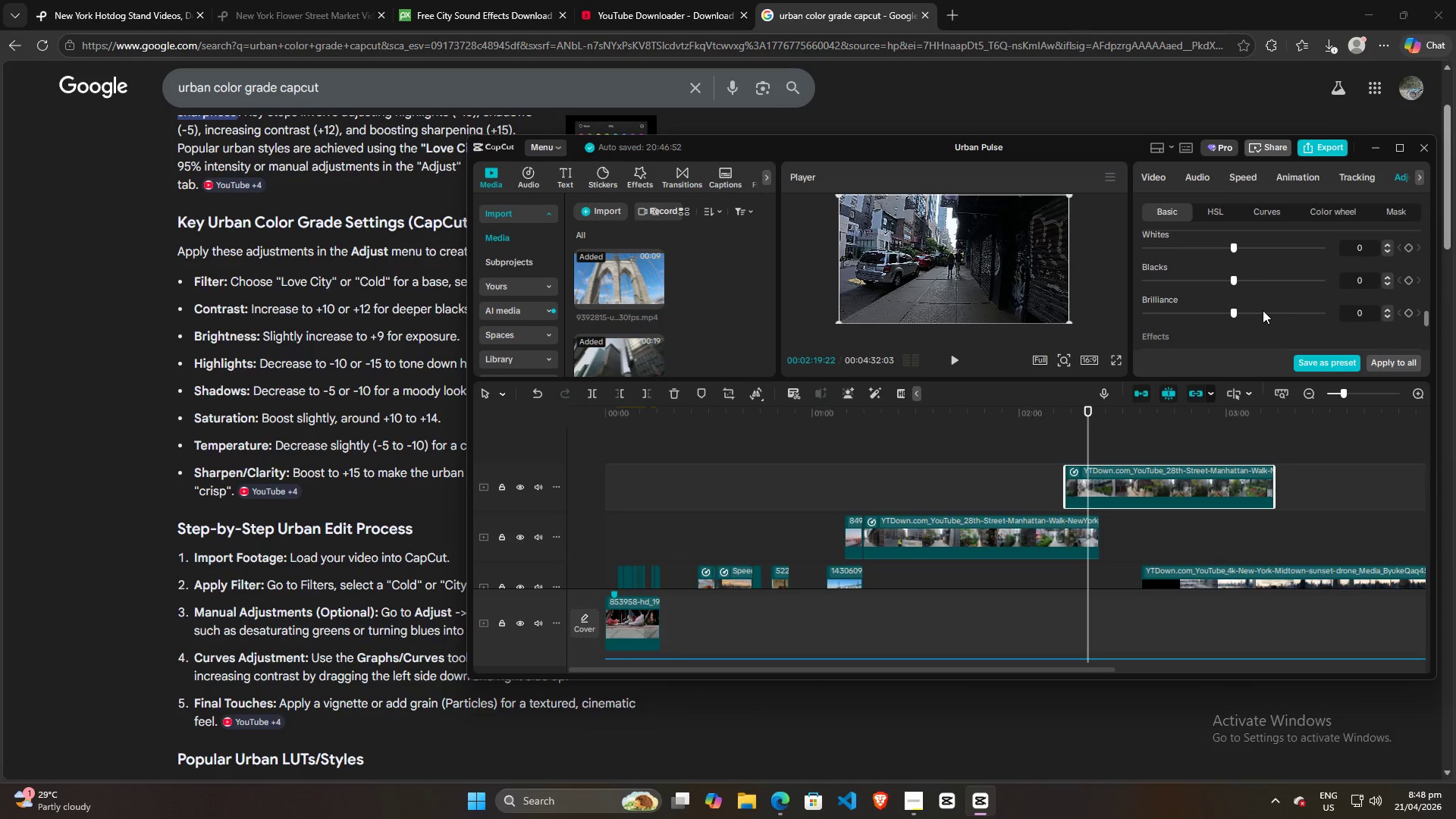 
scroll: coordinate [1263, 311], scroll_direction: up, amount: 3.0
 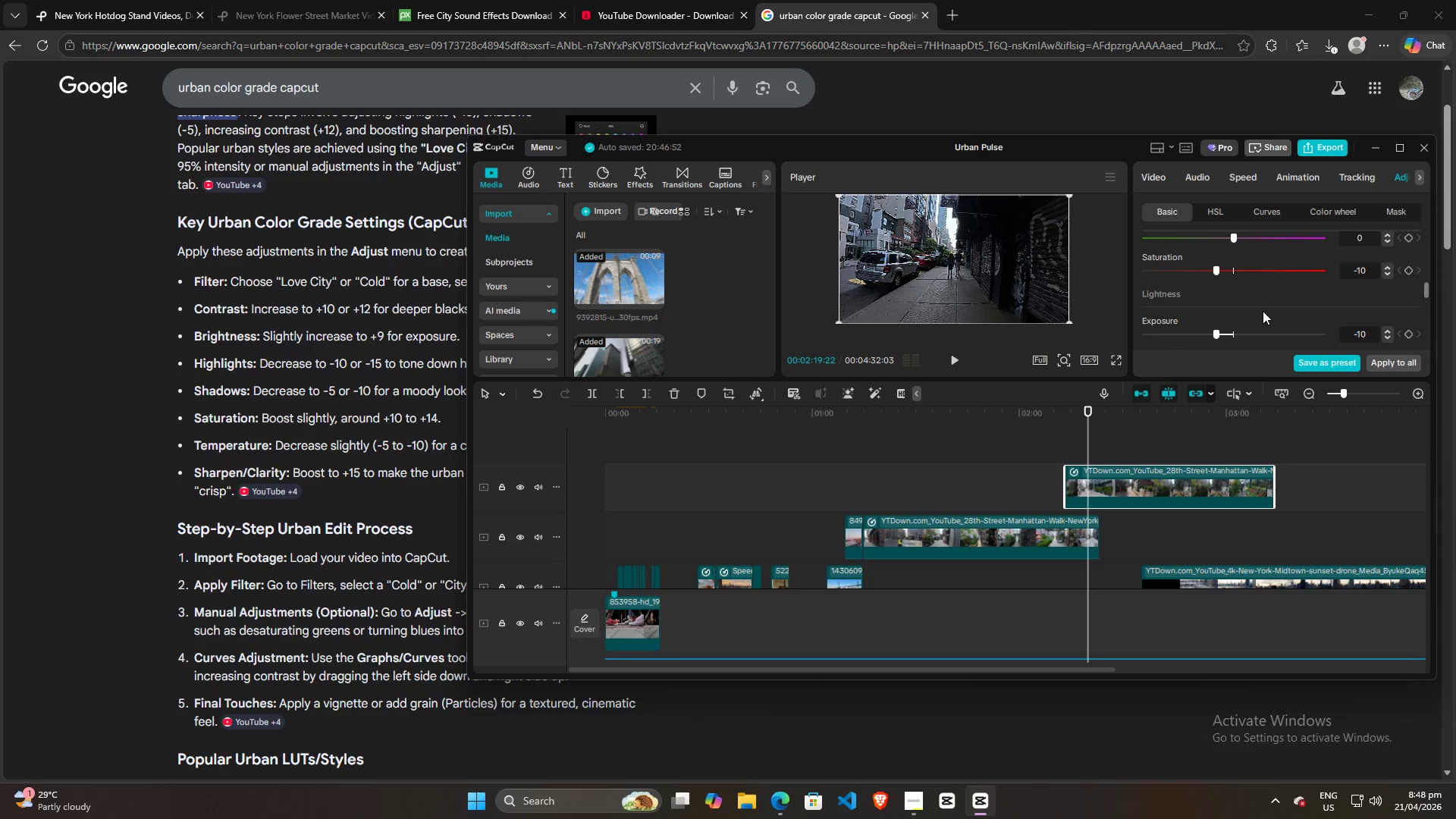 
scroll: coordinate [1263, 311], scroll_direction: down, amount: 1.0
 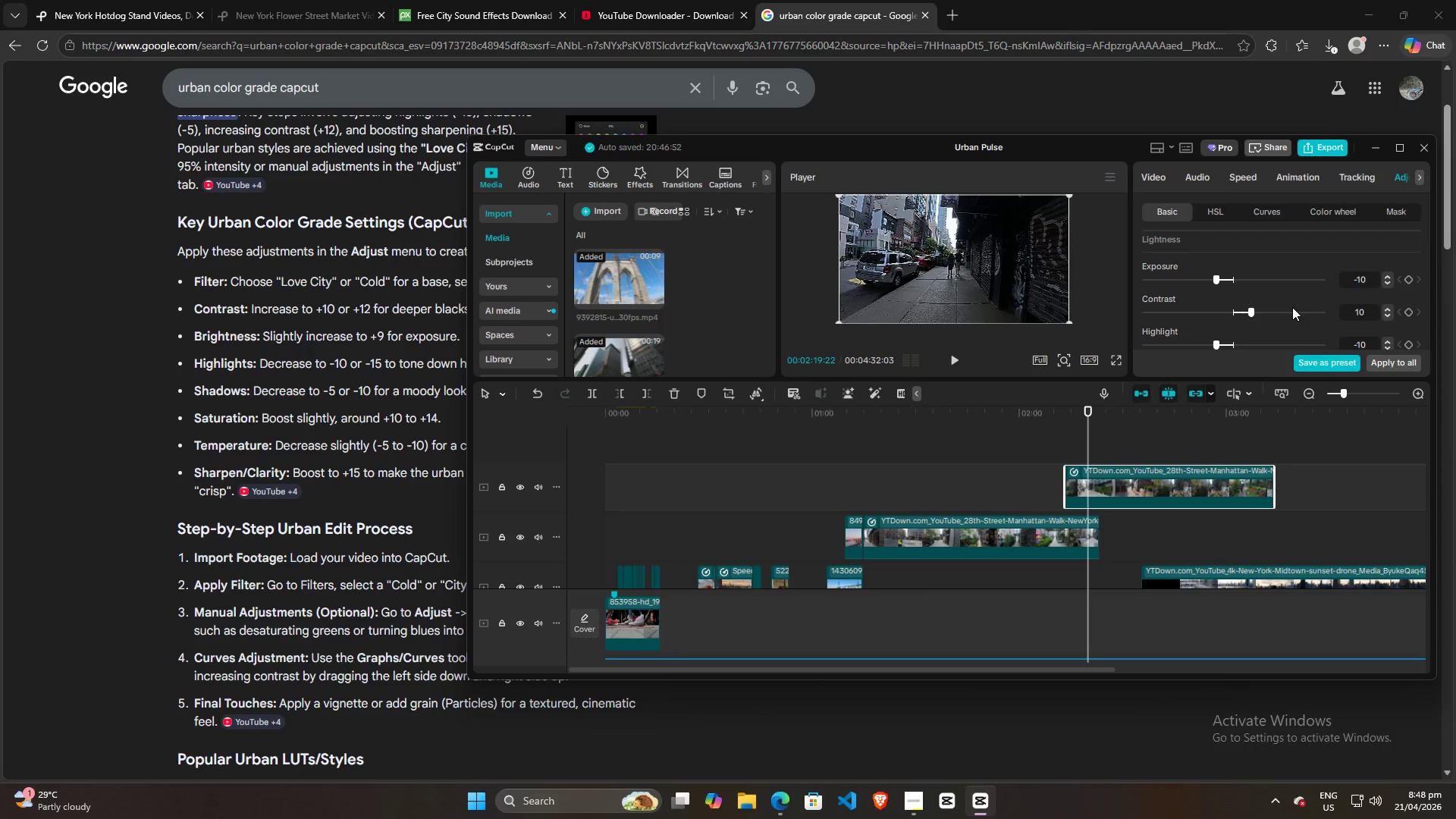 
wait(9.85)
 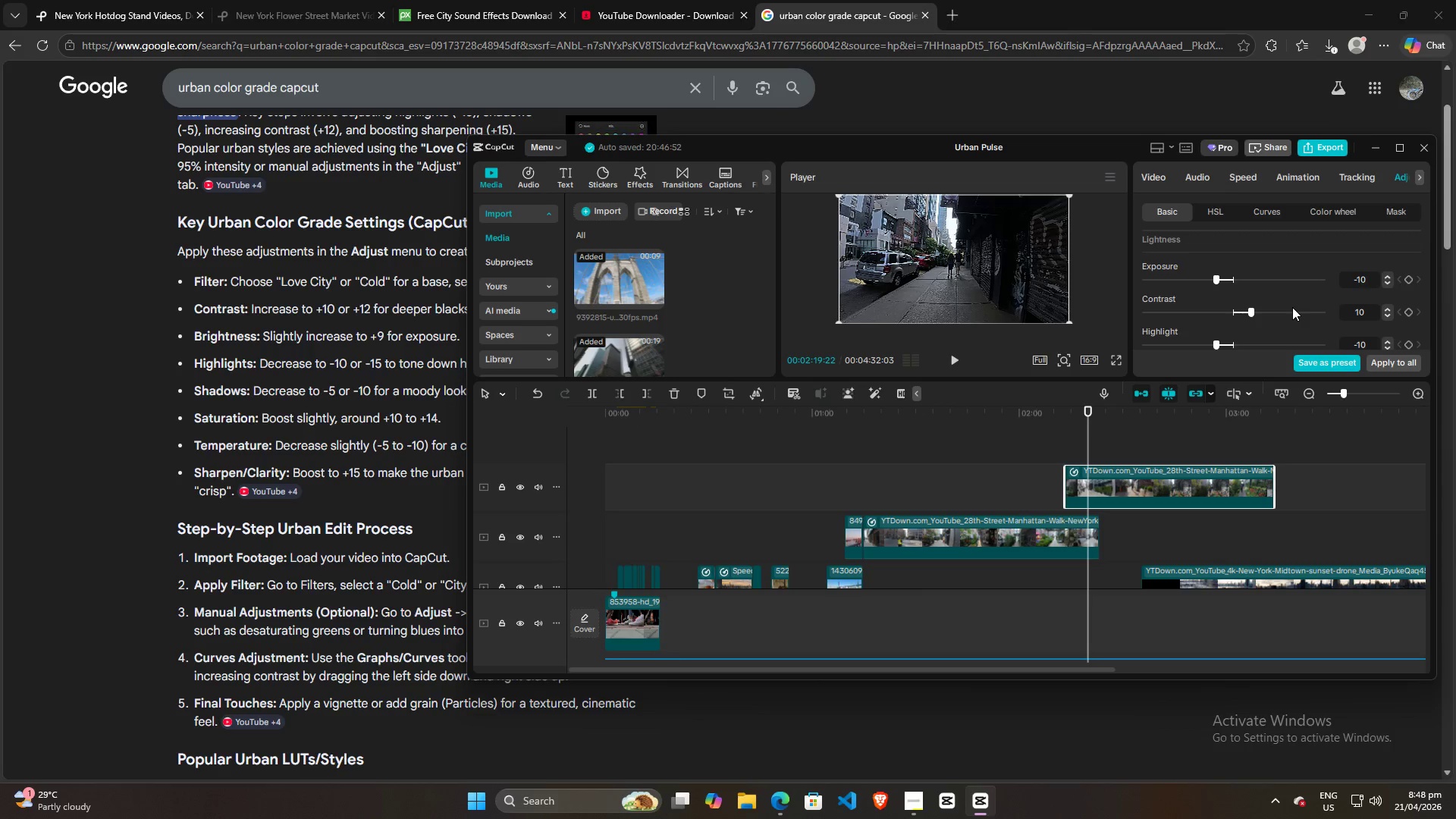 
scroll: coordinate [1292, 307], scroll_direction: down, amount: 2.0
 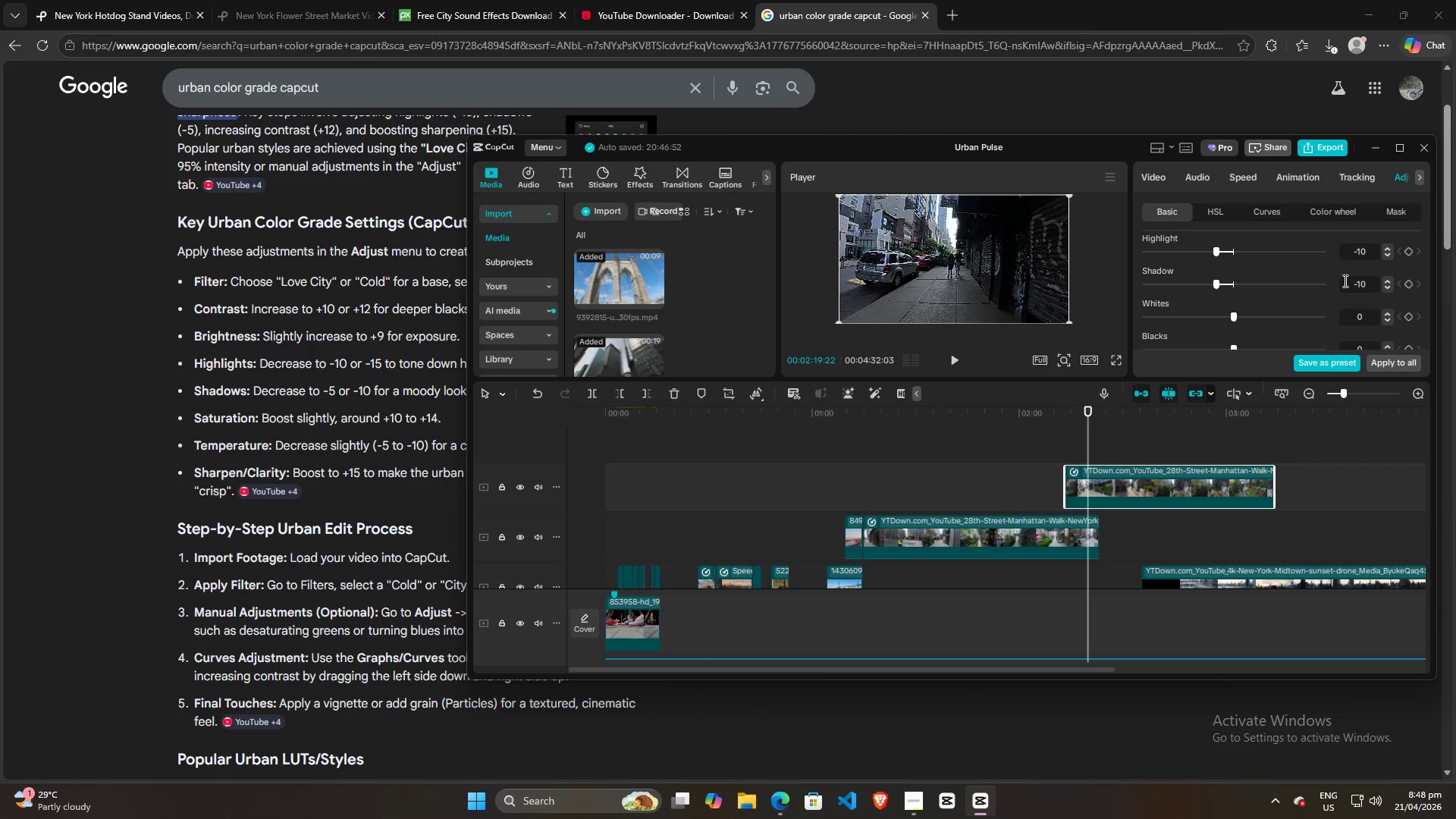 
left_click([1351, 251])
 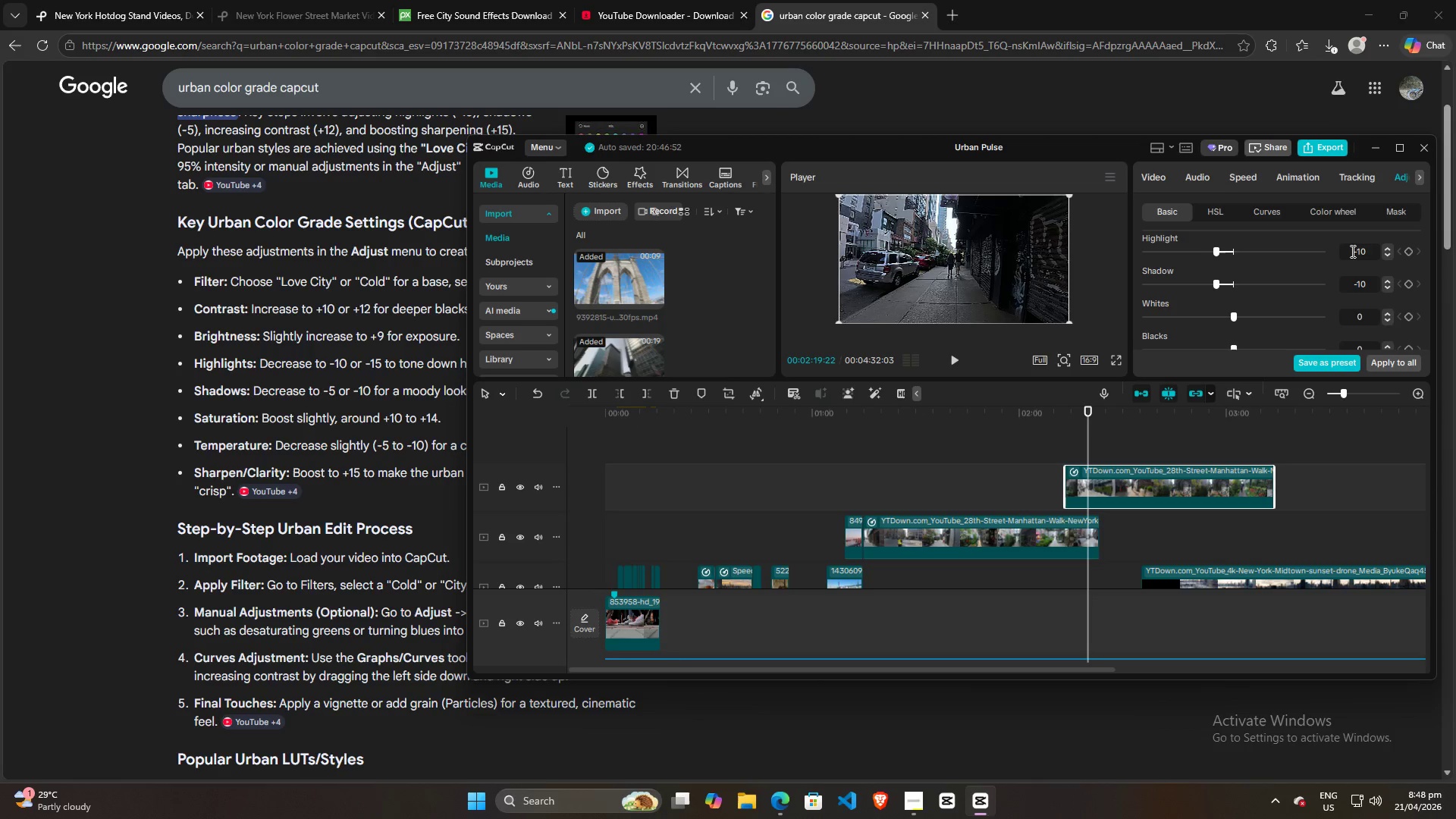 
scroll: coordinate [1351, 251], scroll_direction: down, amount: 2.0
 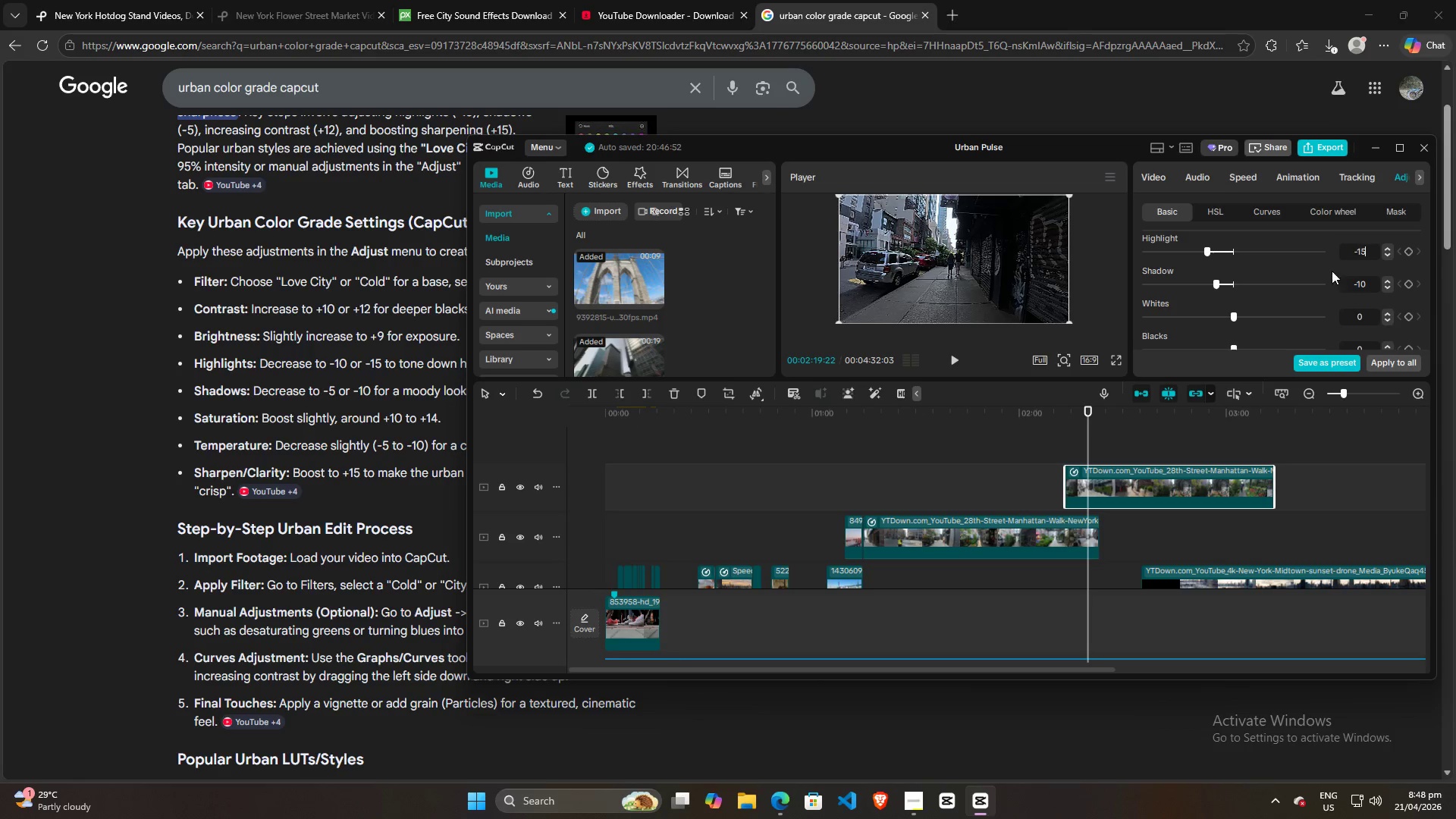 
left_click([1293, 268])
 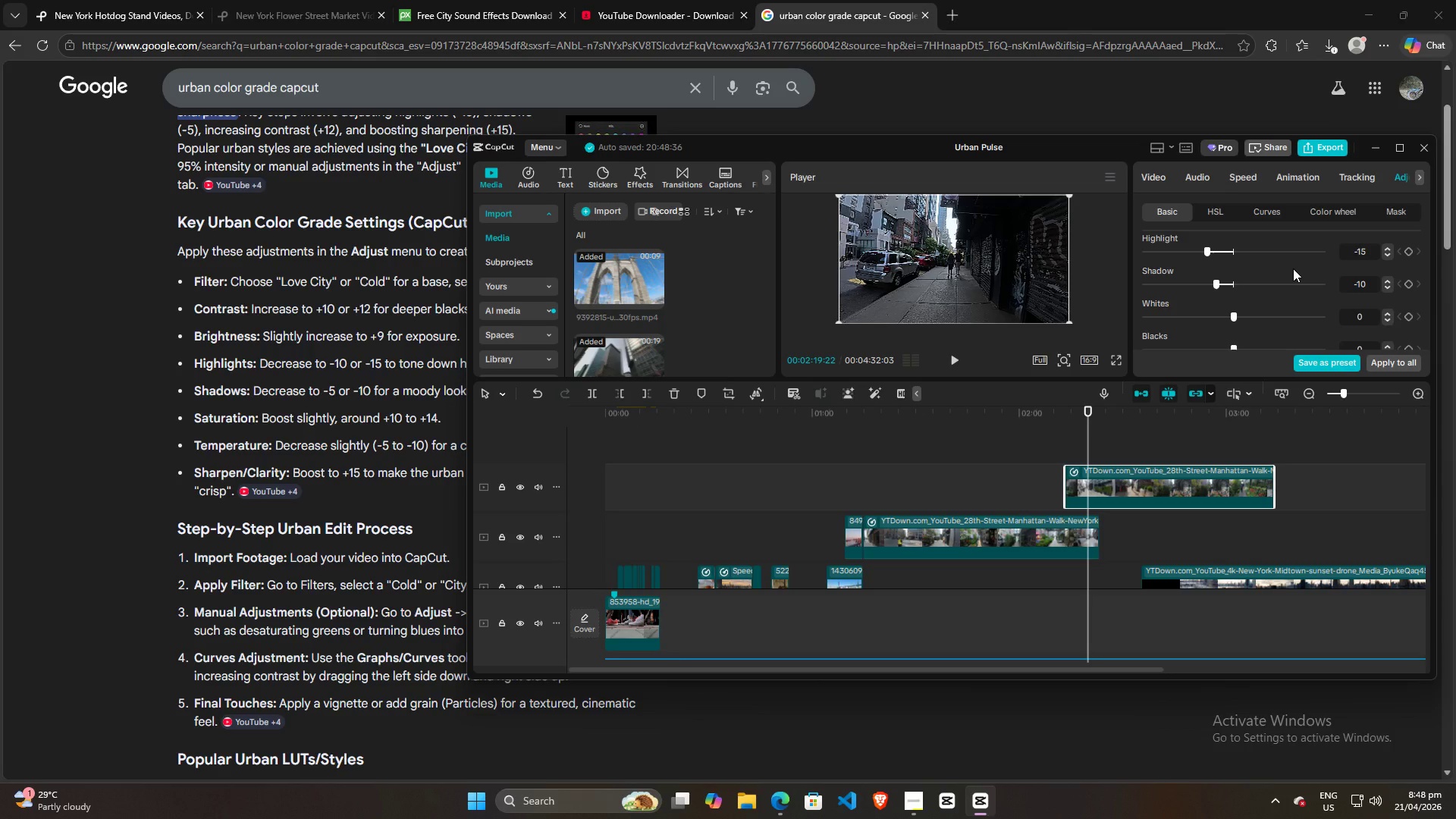 
scroll: coordinate [1292, 268], scroll_direction: up, amount: 5.0
 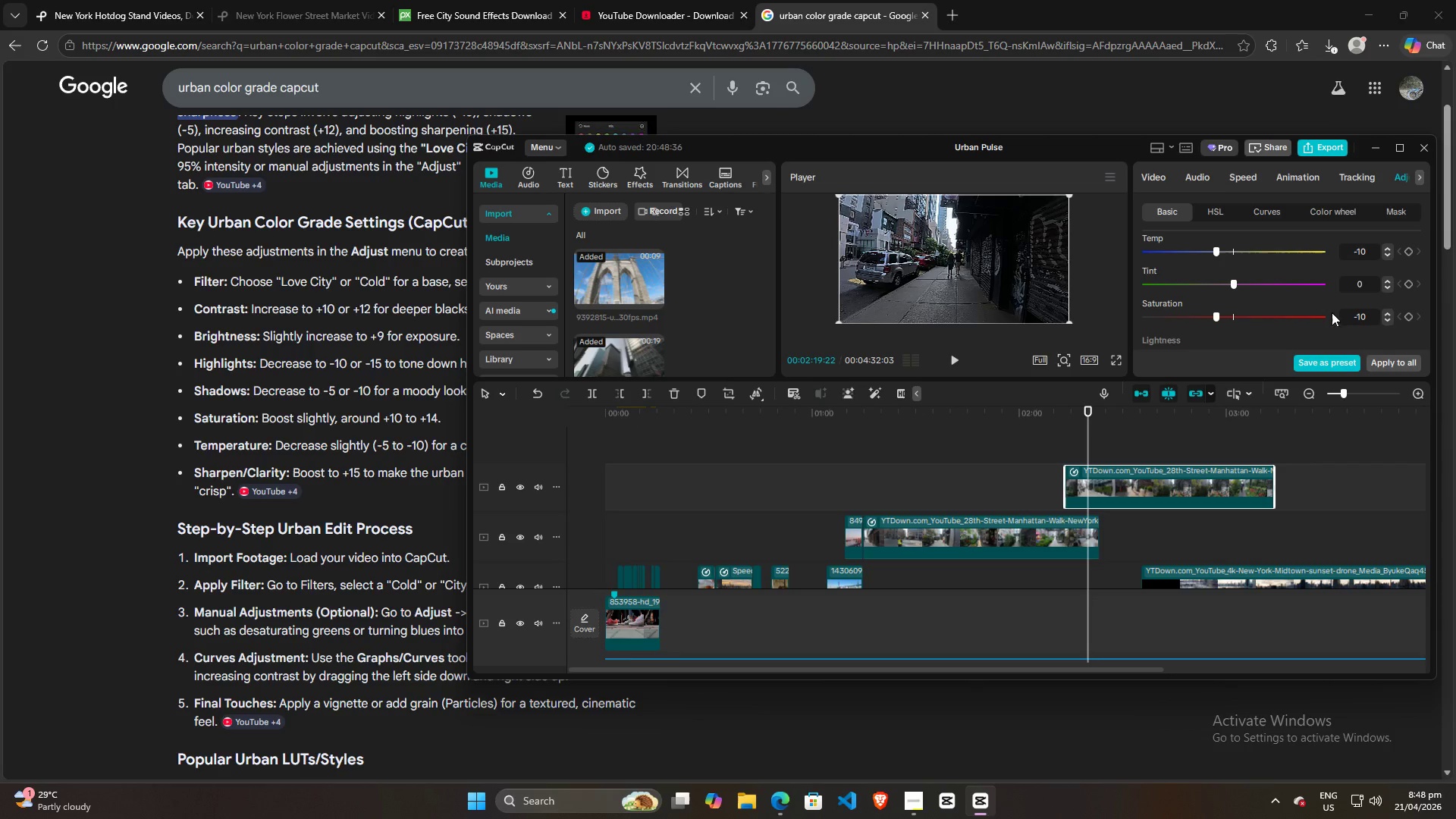 
left_click([1372, 313])
 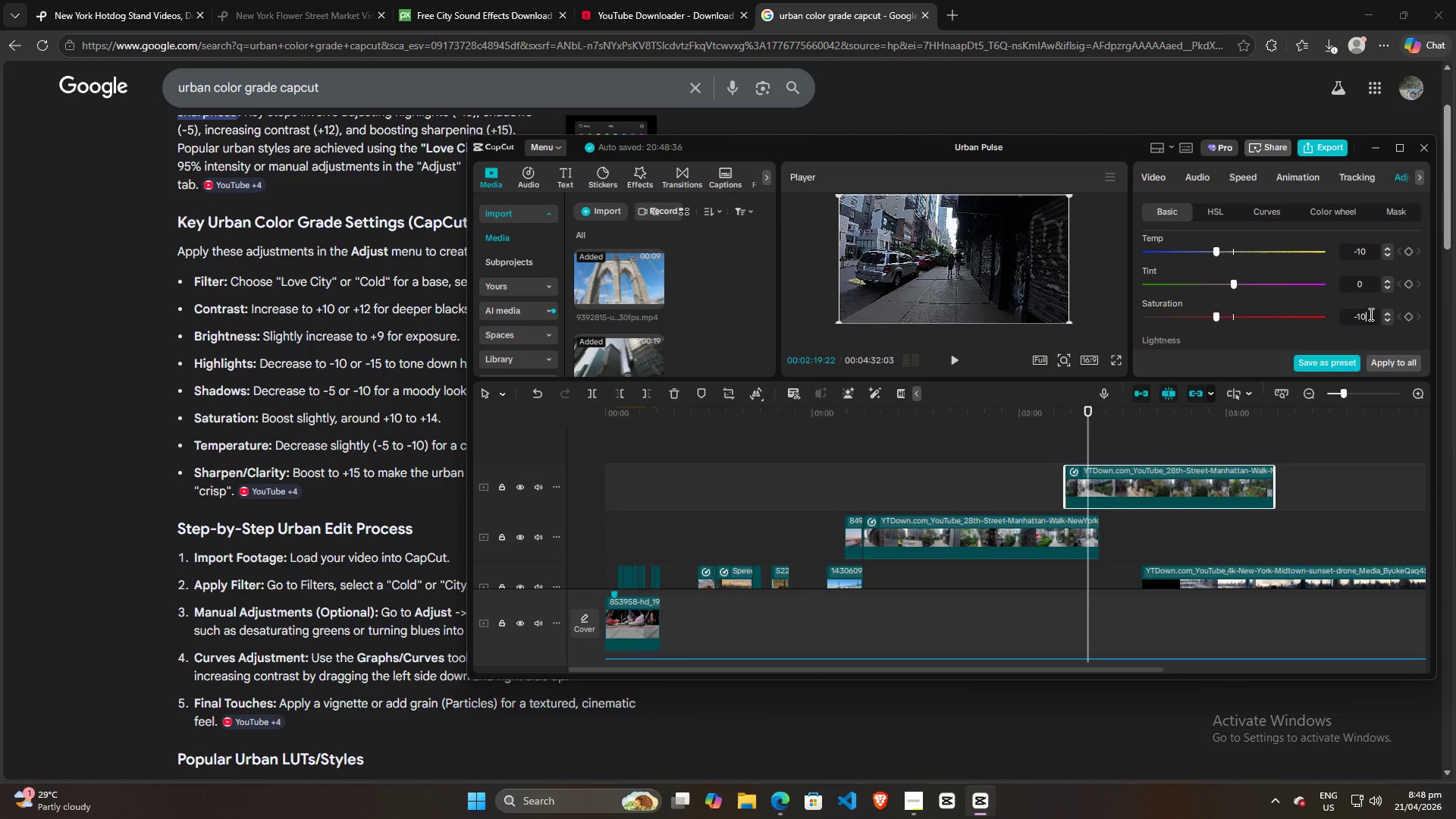 
scroll: coordinate [1370, 314], scroll_direction: up, amount: 3.0
 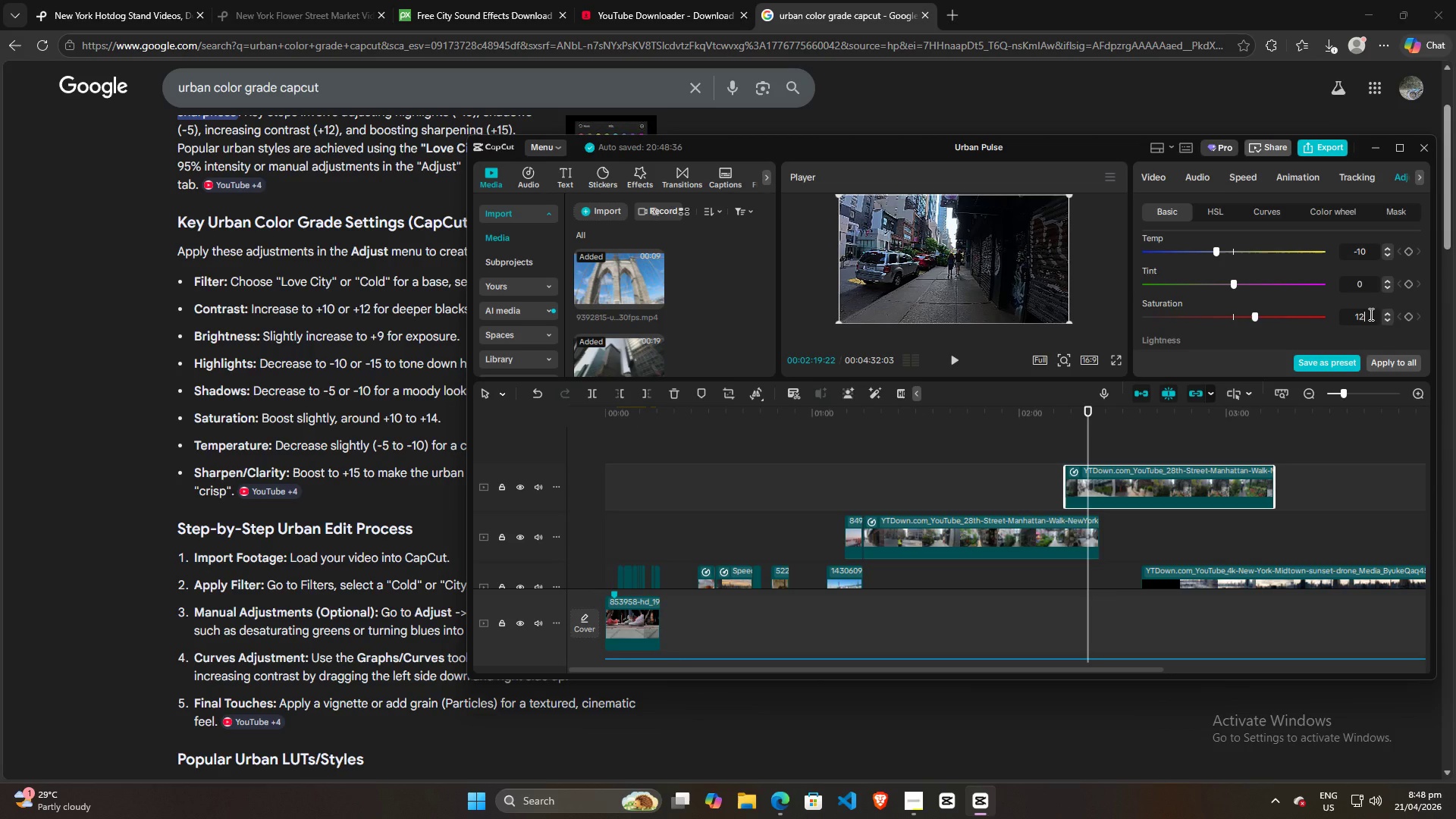 
wait(6.76)
 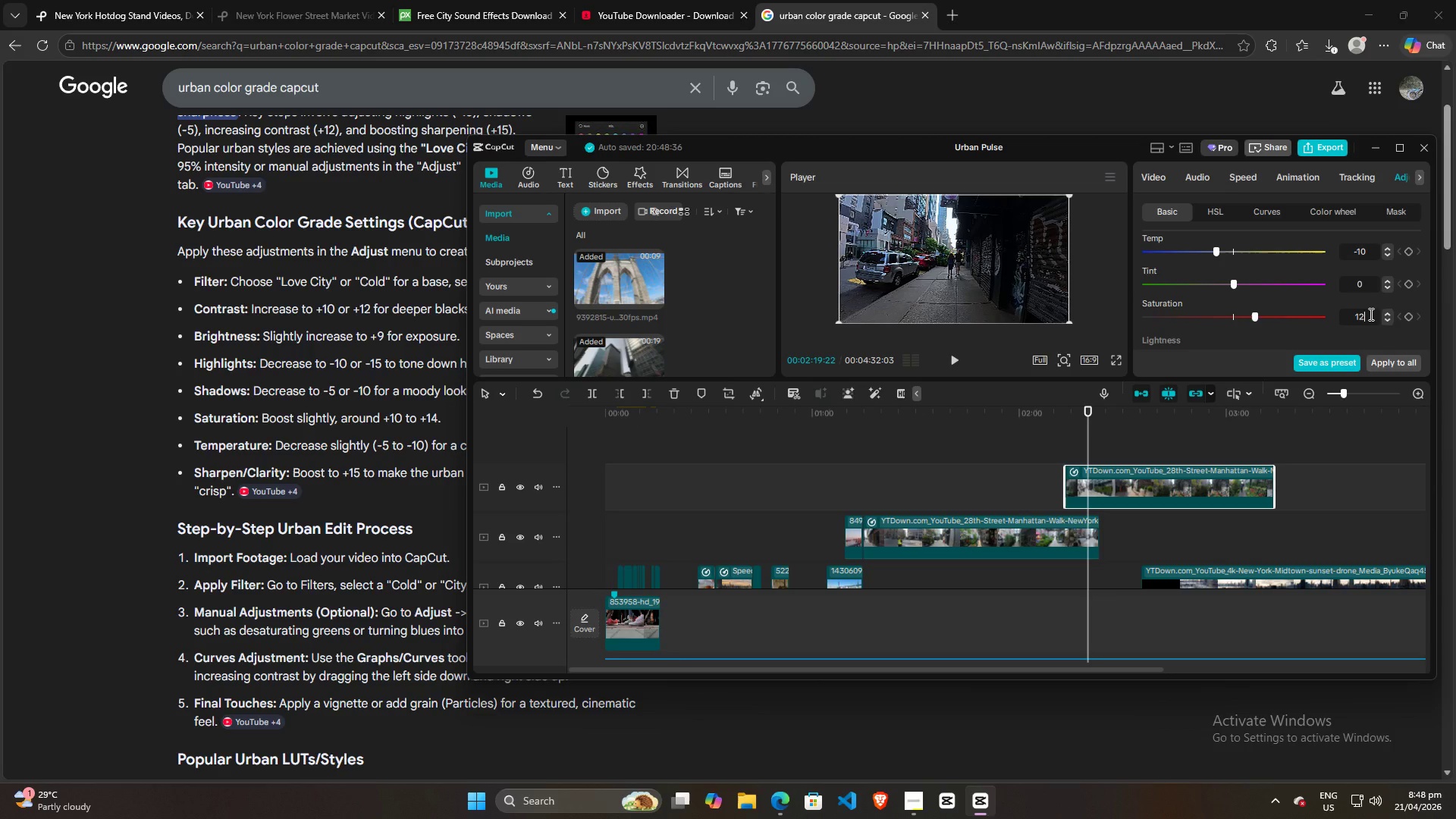 
scroll: coordinate [1370, 314], scroll_direction: up, amount: 1.0
 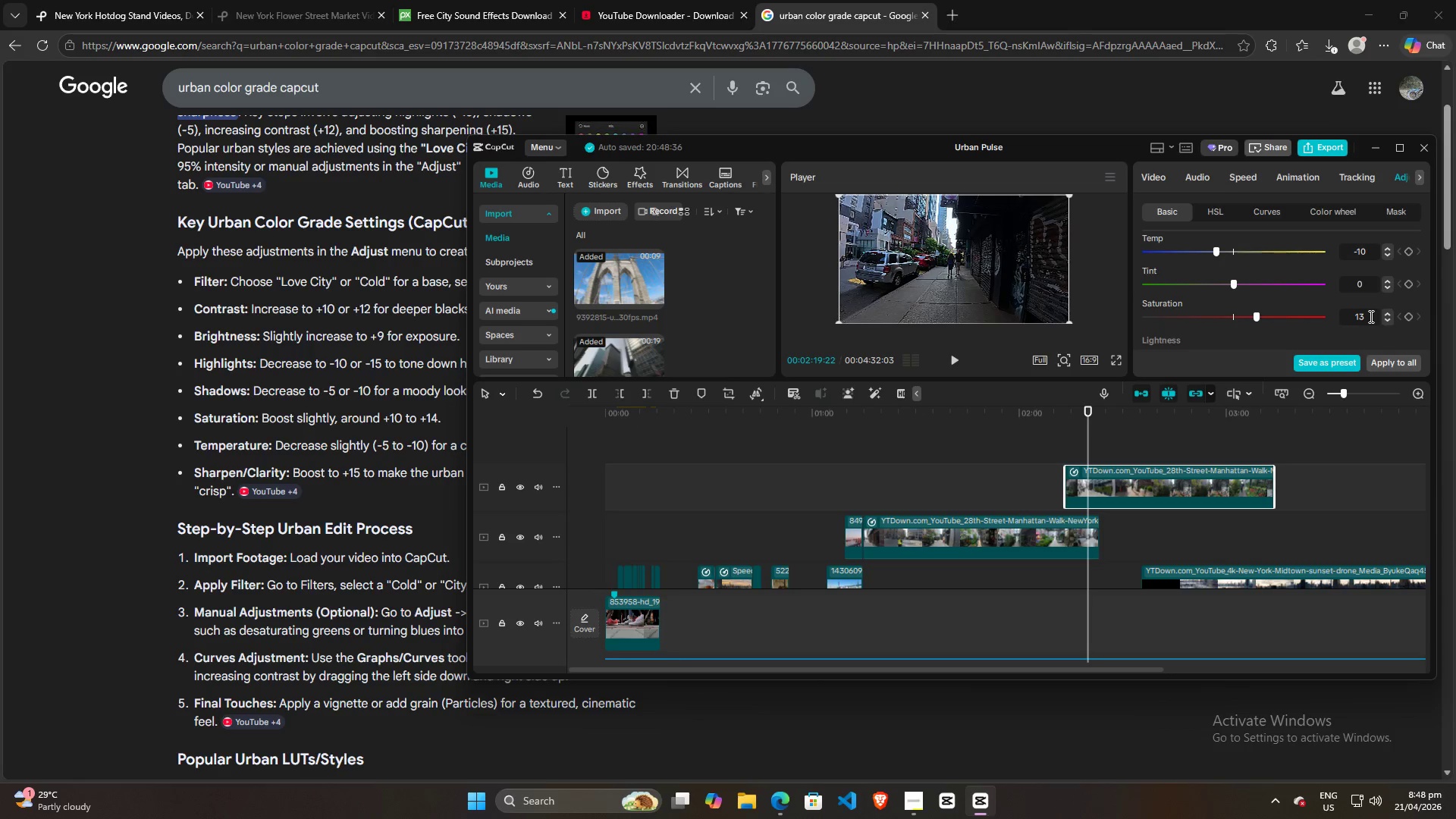 
scroll: coordinate [1370, 316], scroll_direction: none, amount: 0.0
 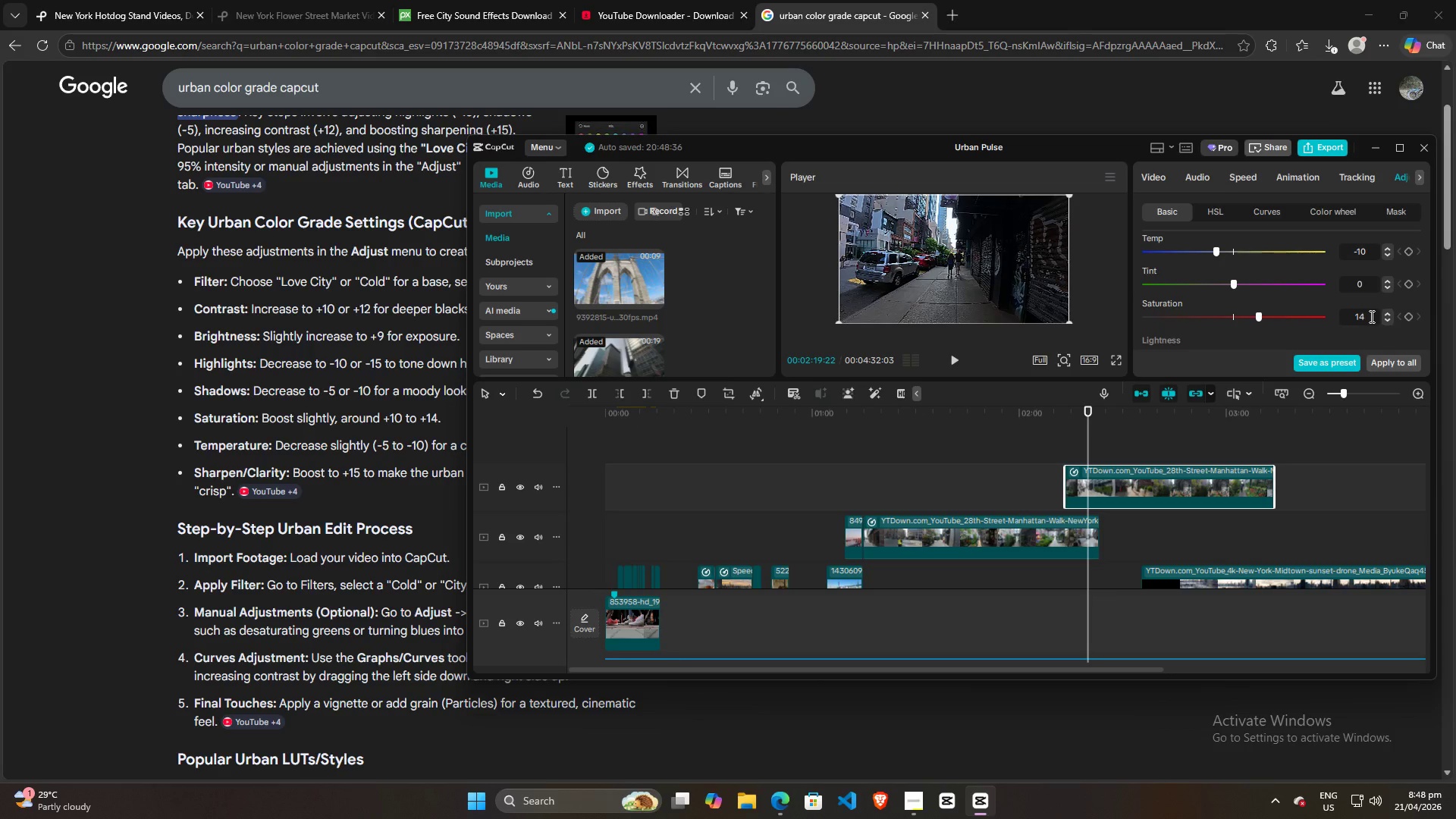 
scroll: coordinate [1370, 316], scroll_direction: up, amount: 1.0
 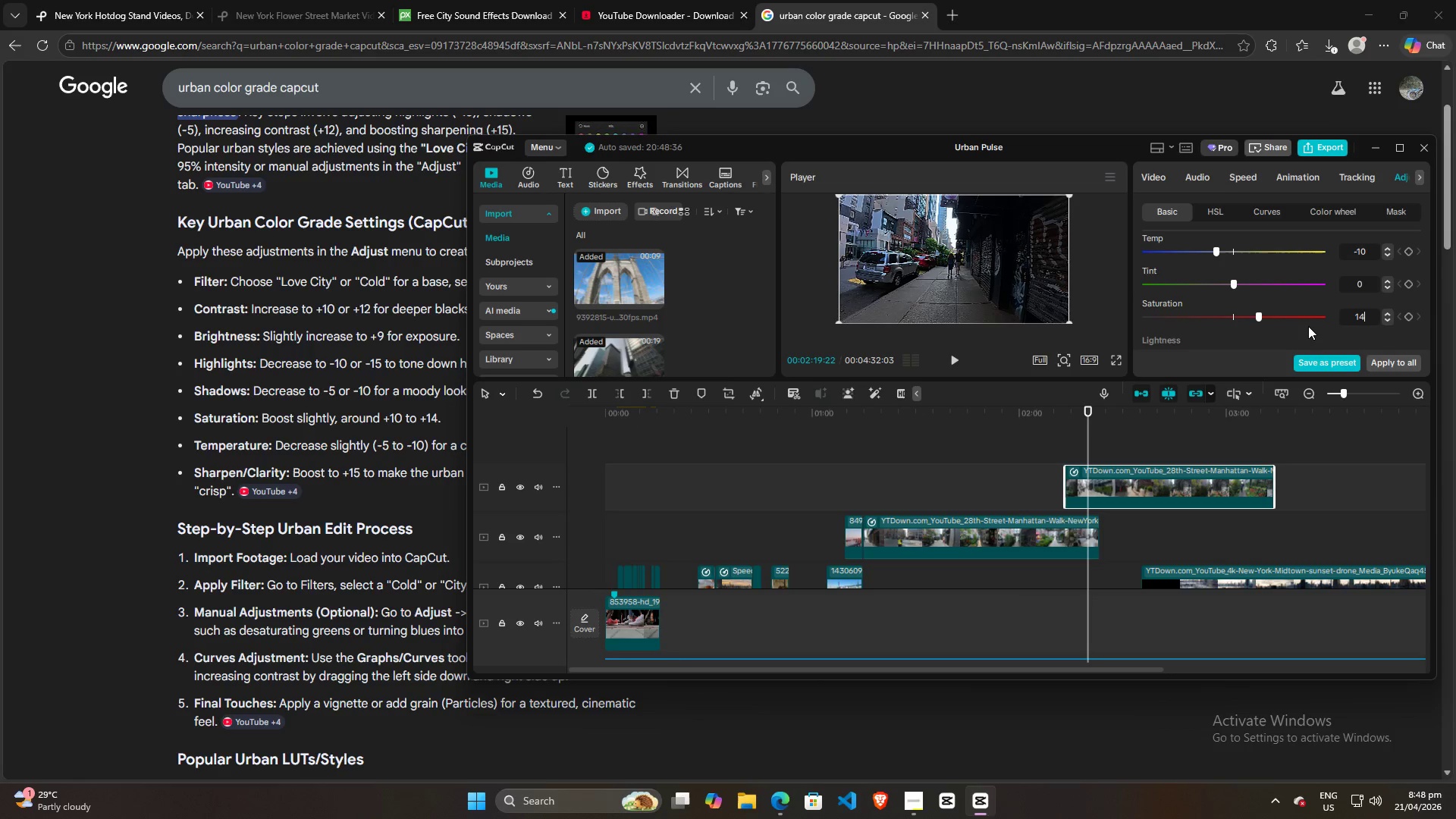 
left_click([1308, 326])
 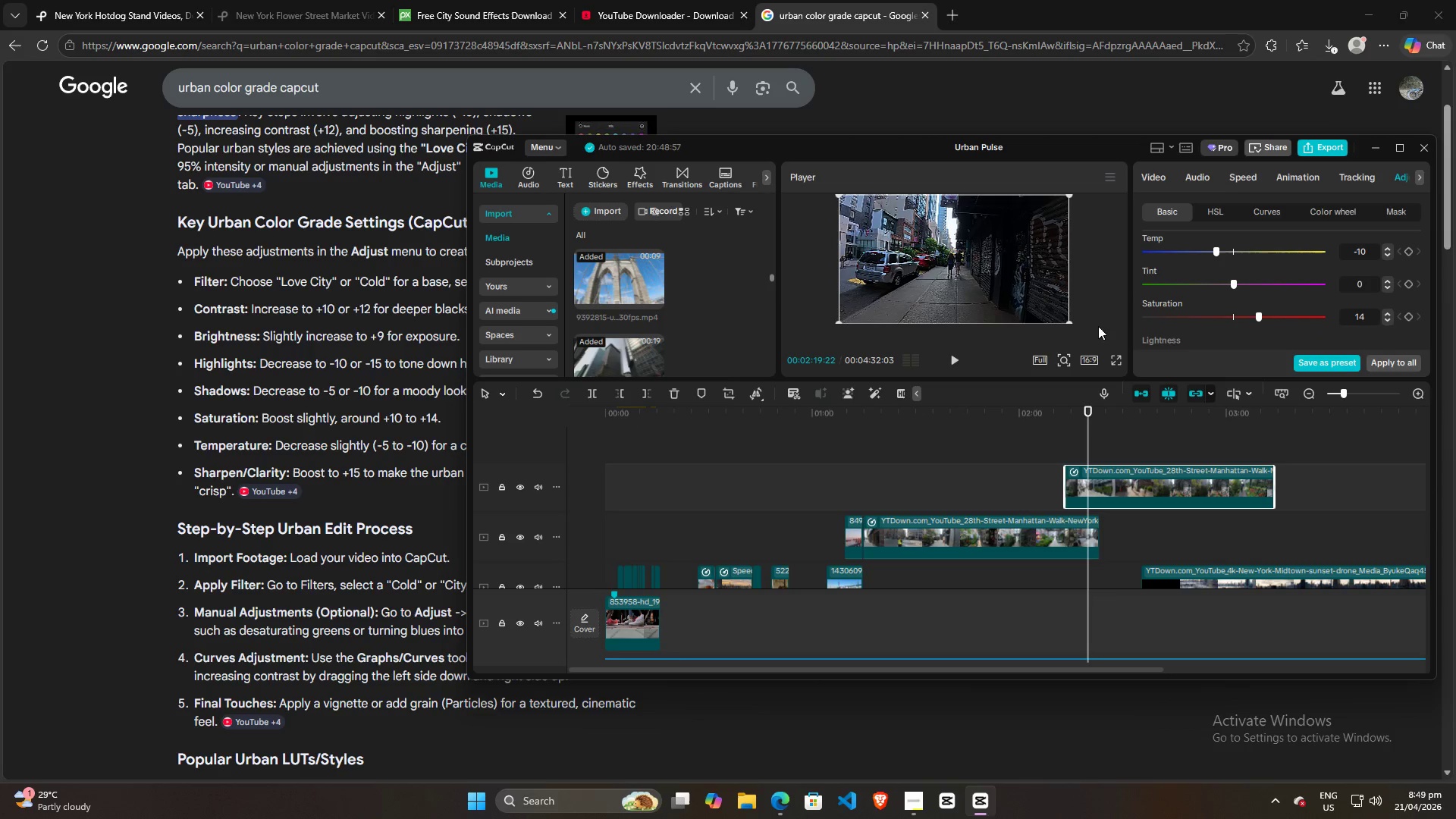 
left_click([1251, 333])
 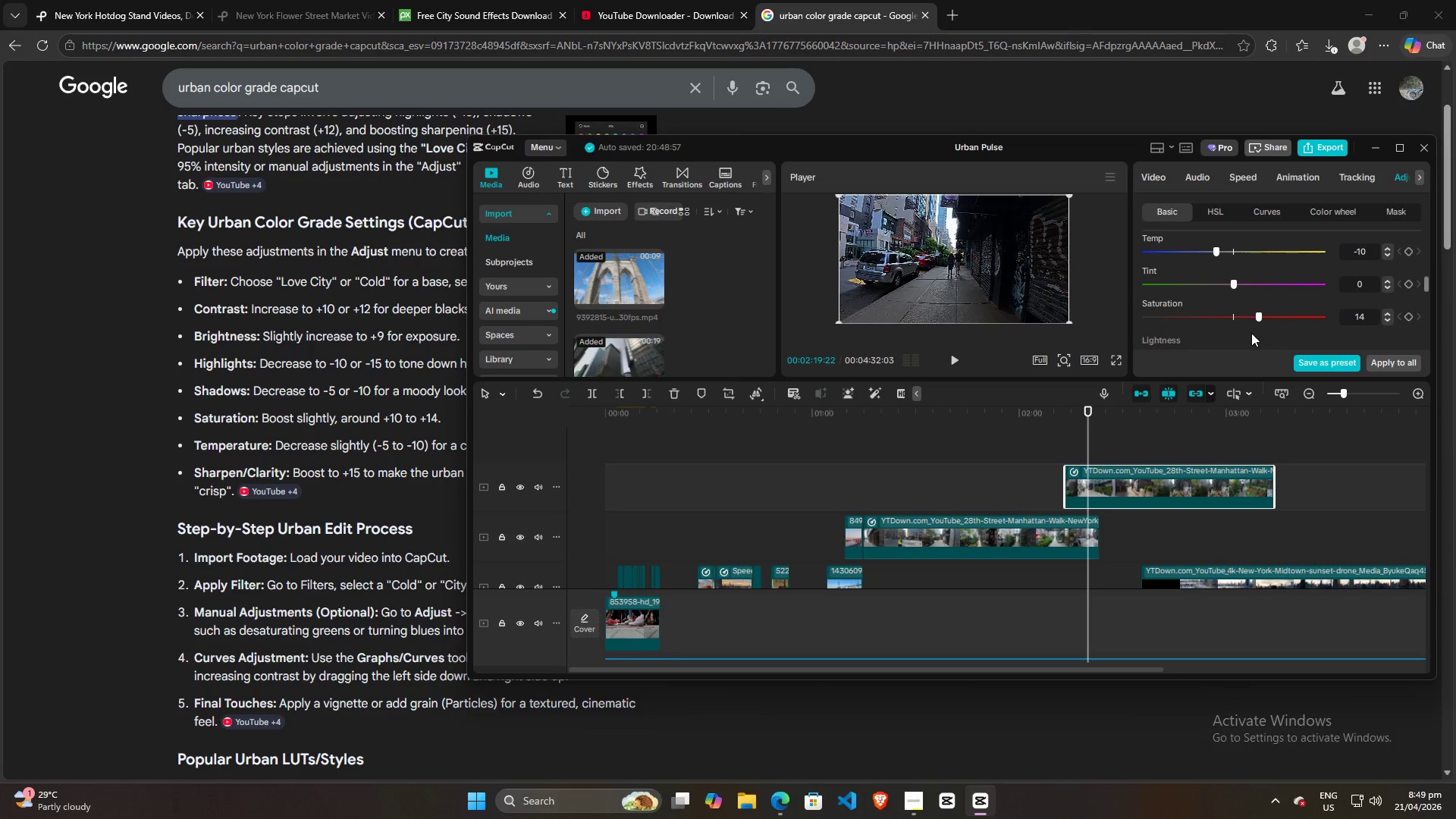 
scroll: coordinate [1251, 332], scroll_direction: down, amount: 10.0
 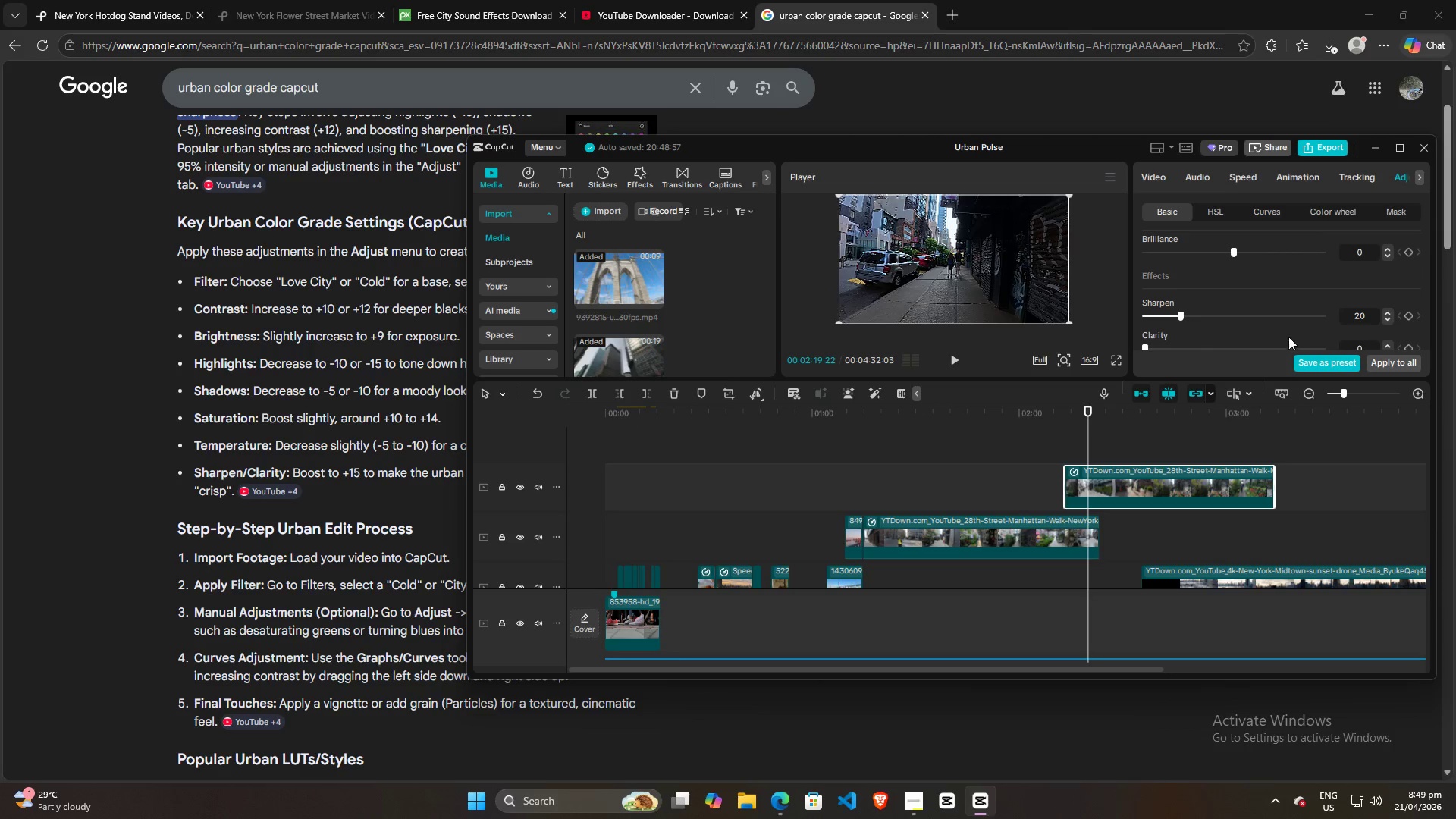 
left_click([1360, 315])
 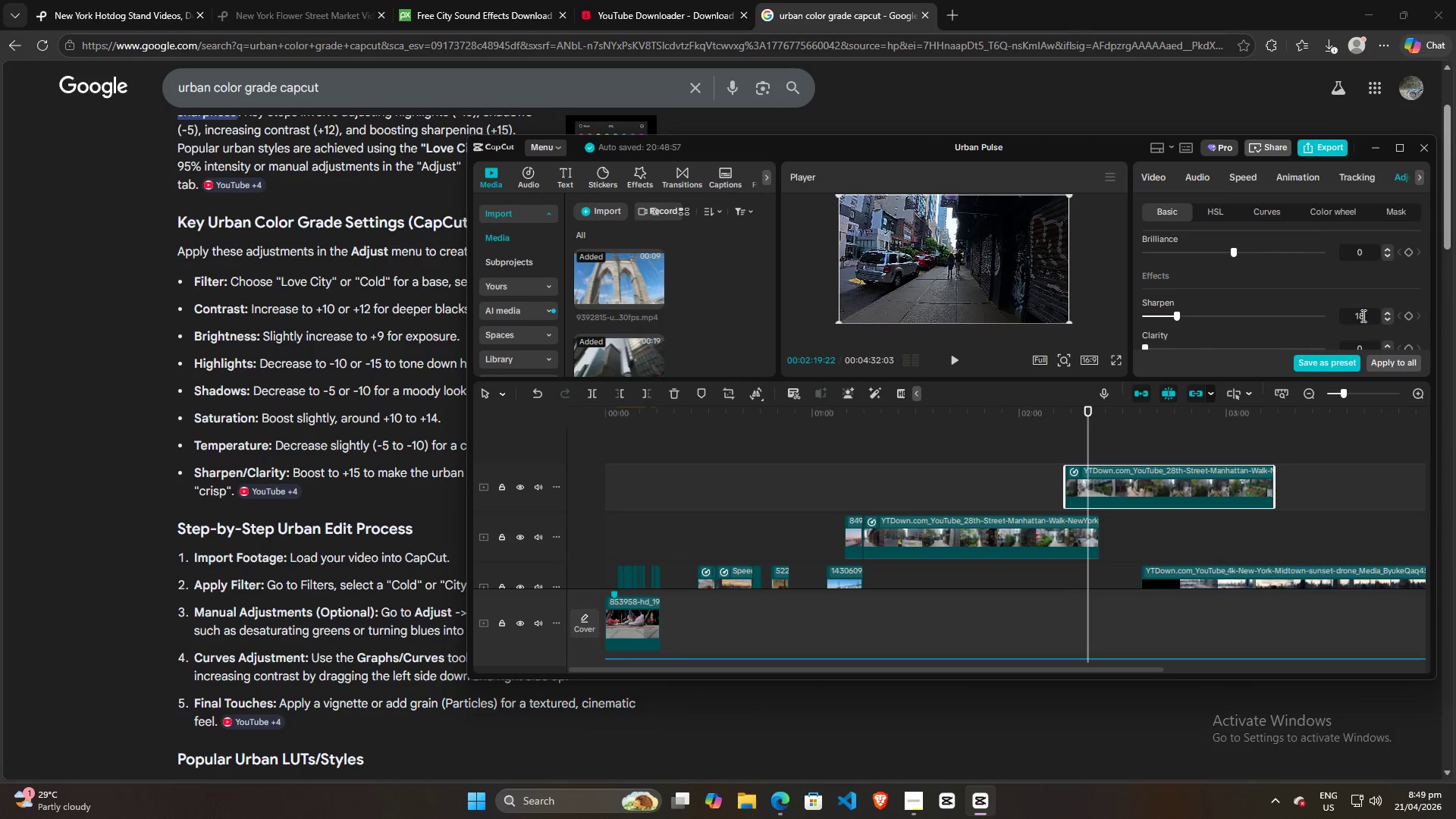 
scroll: coordinate [1363, 315], scroll_direction: down, amount: 5.0
 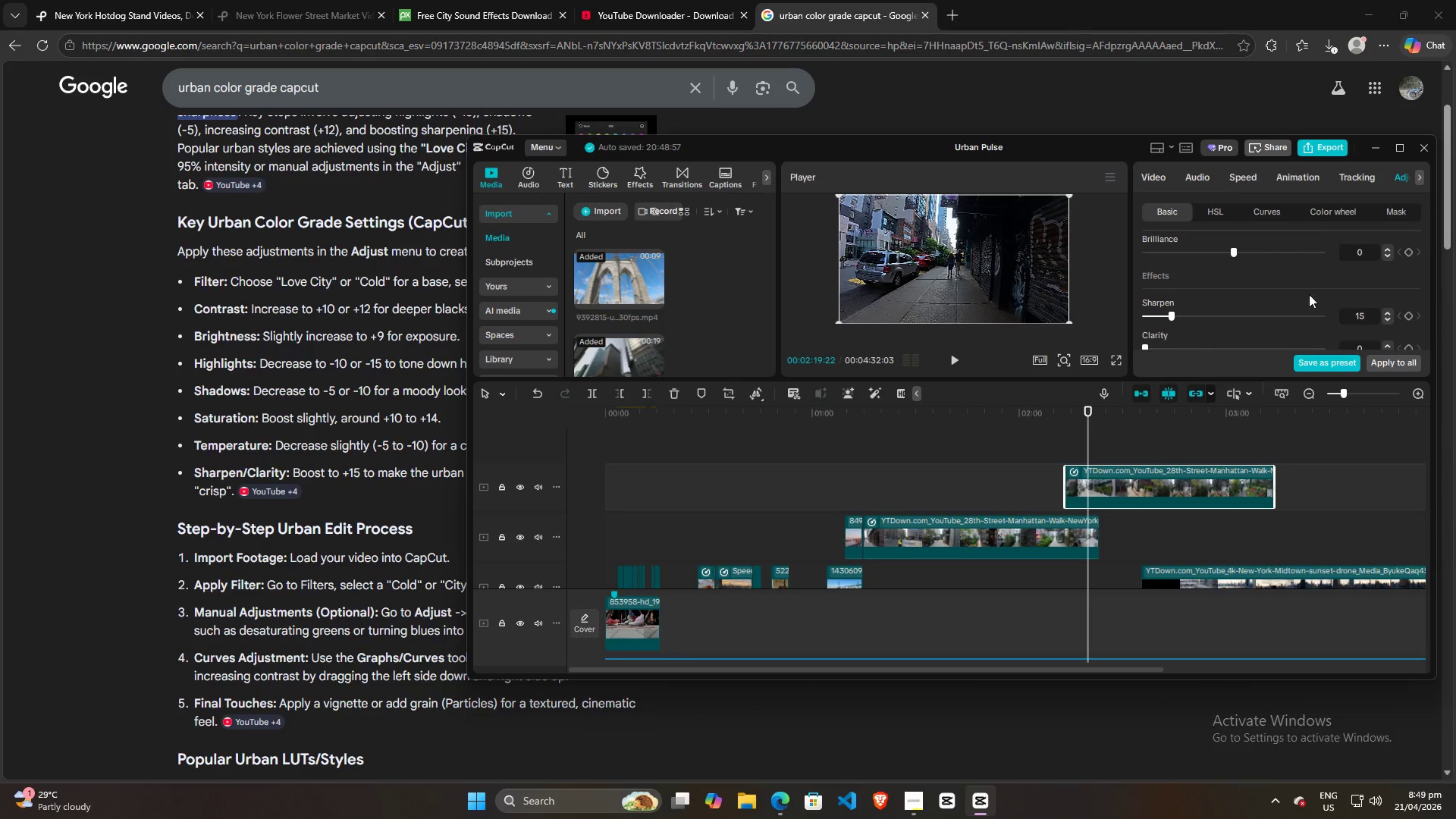 
left_click([1301, 292])
 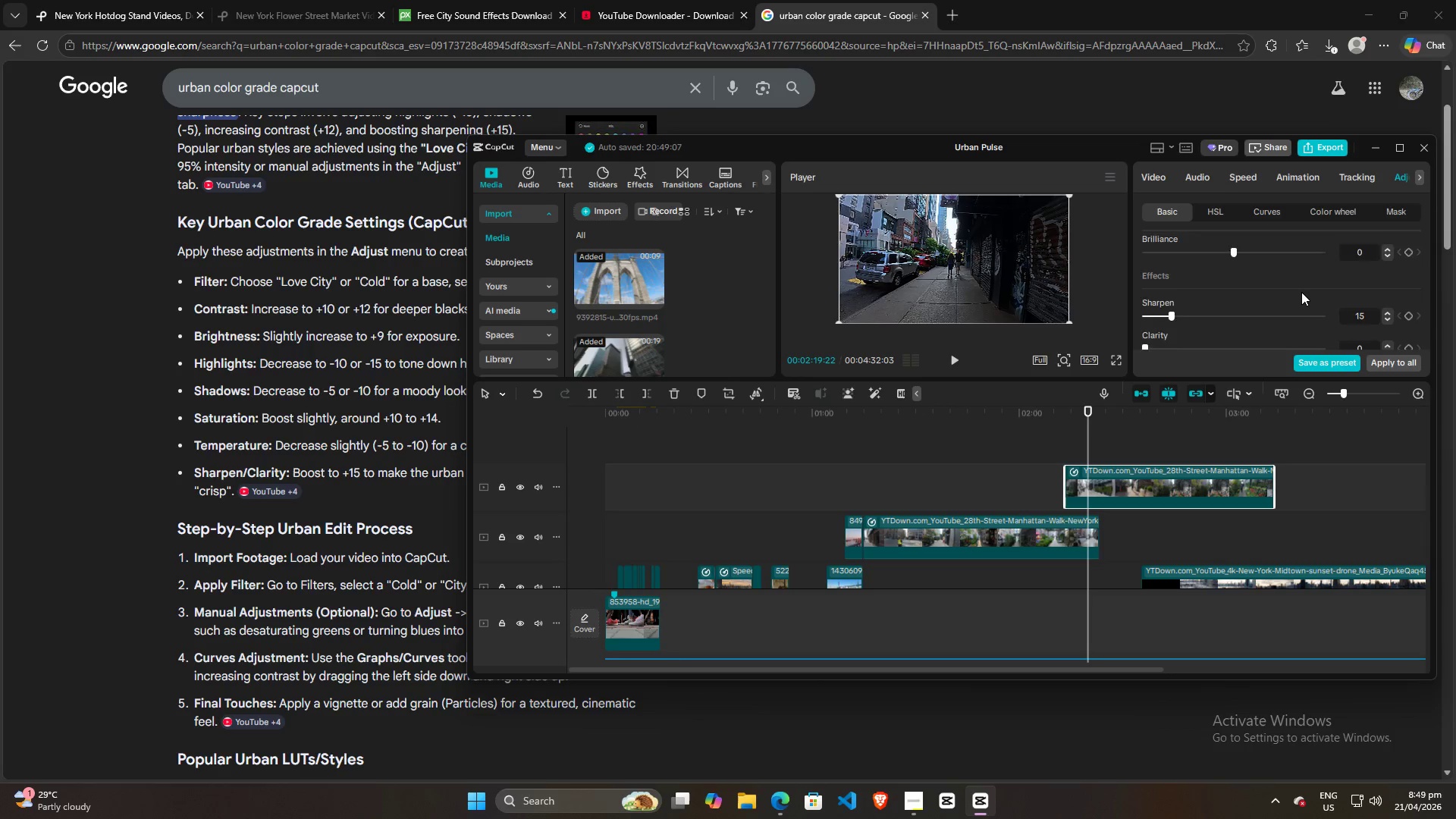 
scroll: coordinate [1301, 293], scroll_direction: up, amount: 8.0
 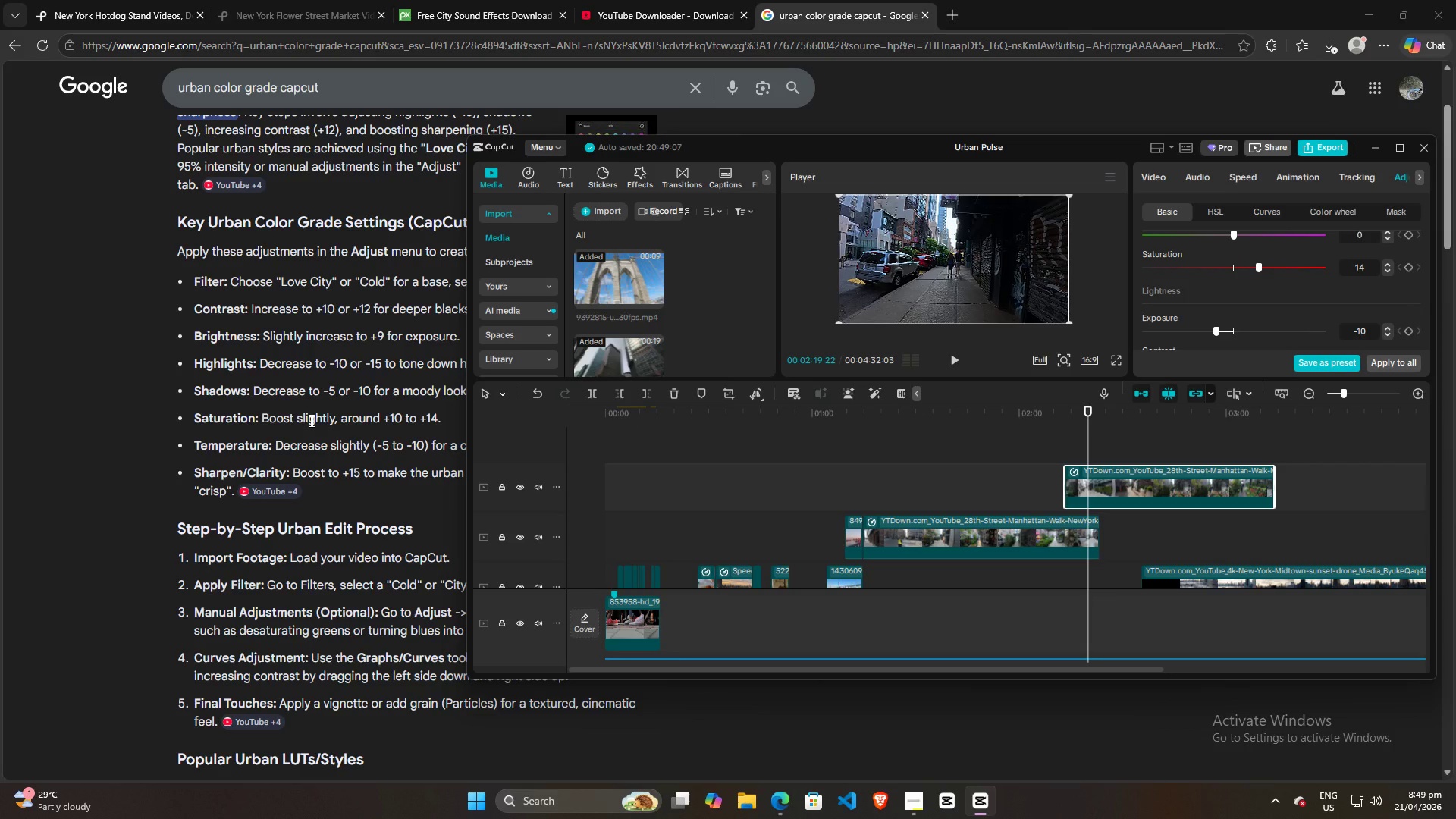 
left_click([310, 421])
 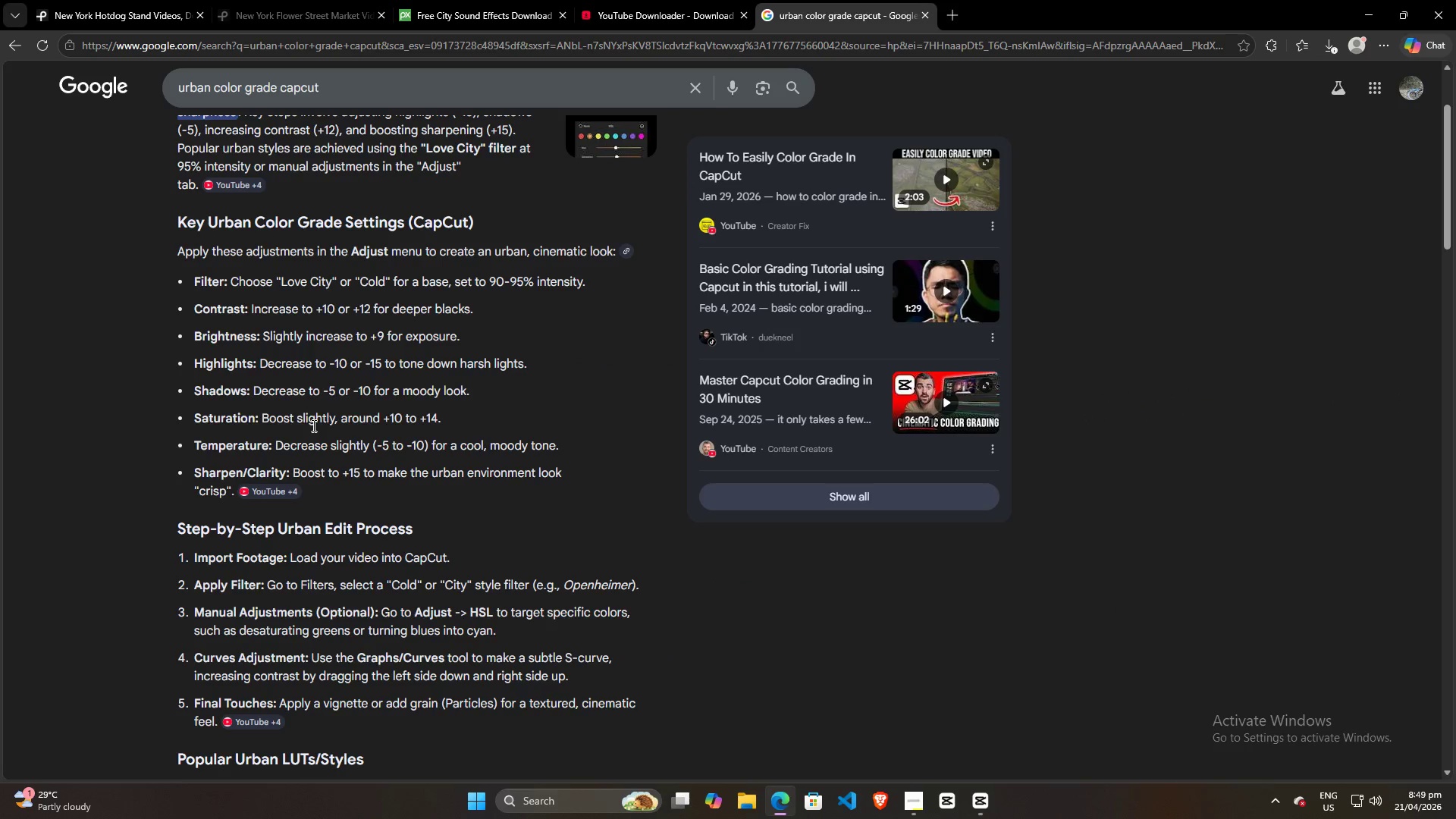 
scroll: coordinate [312, 425], scroll_direction: down, amount: 3.0
 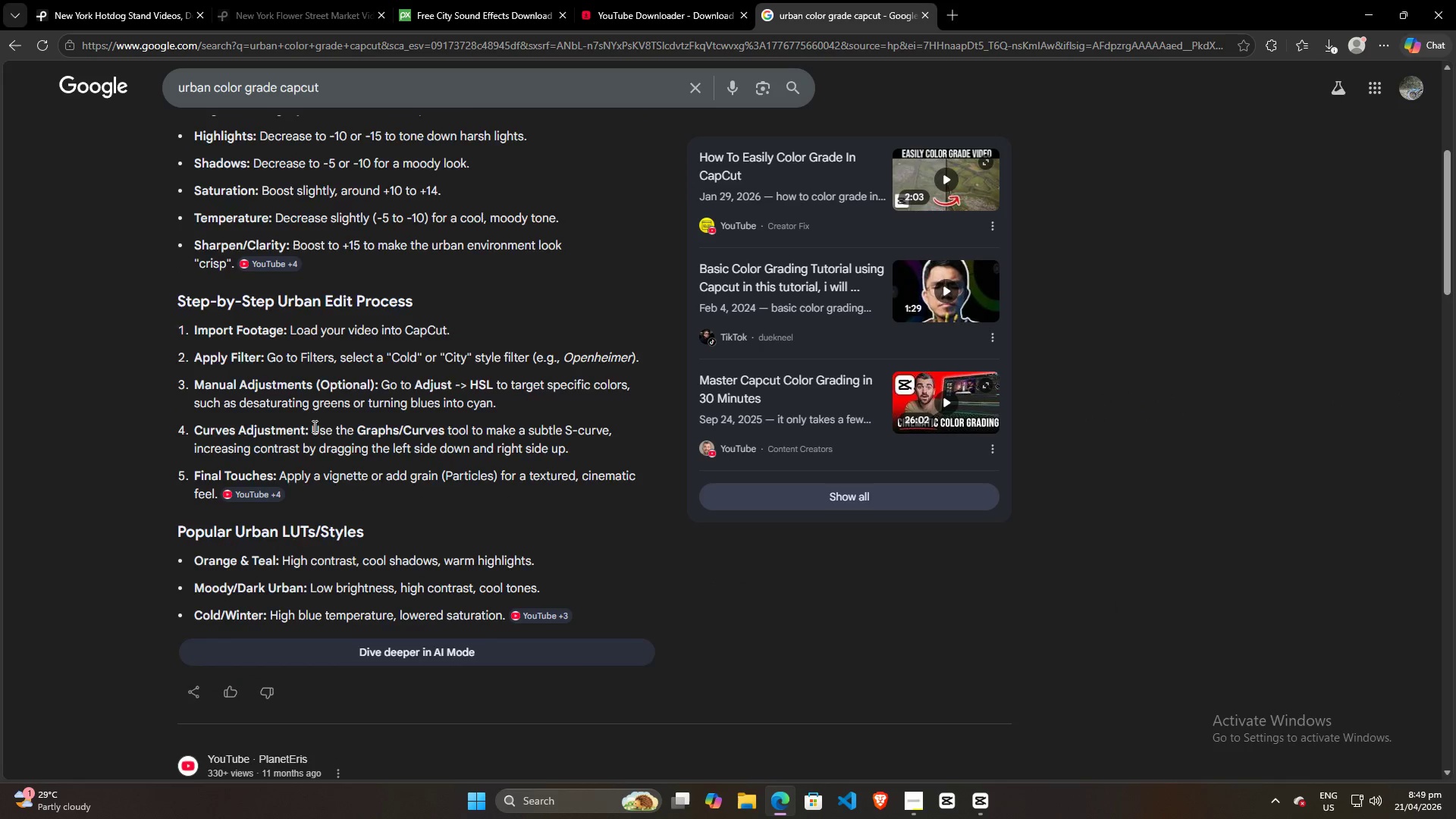 
scroll: coordinate [314, 426], scroll_direction: up, amount: 3.0
 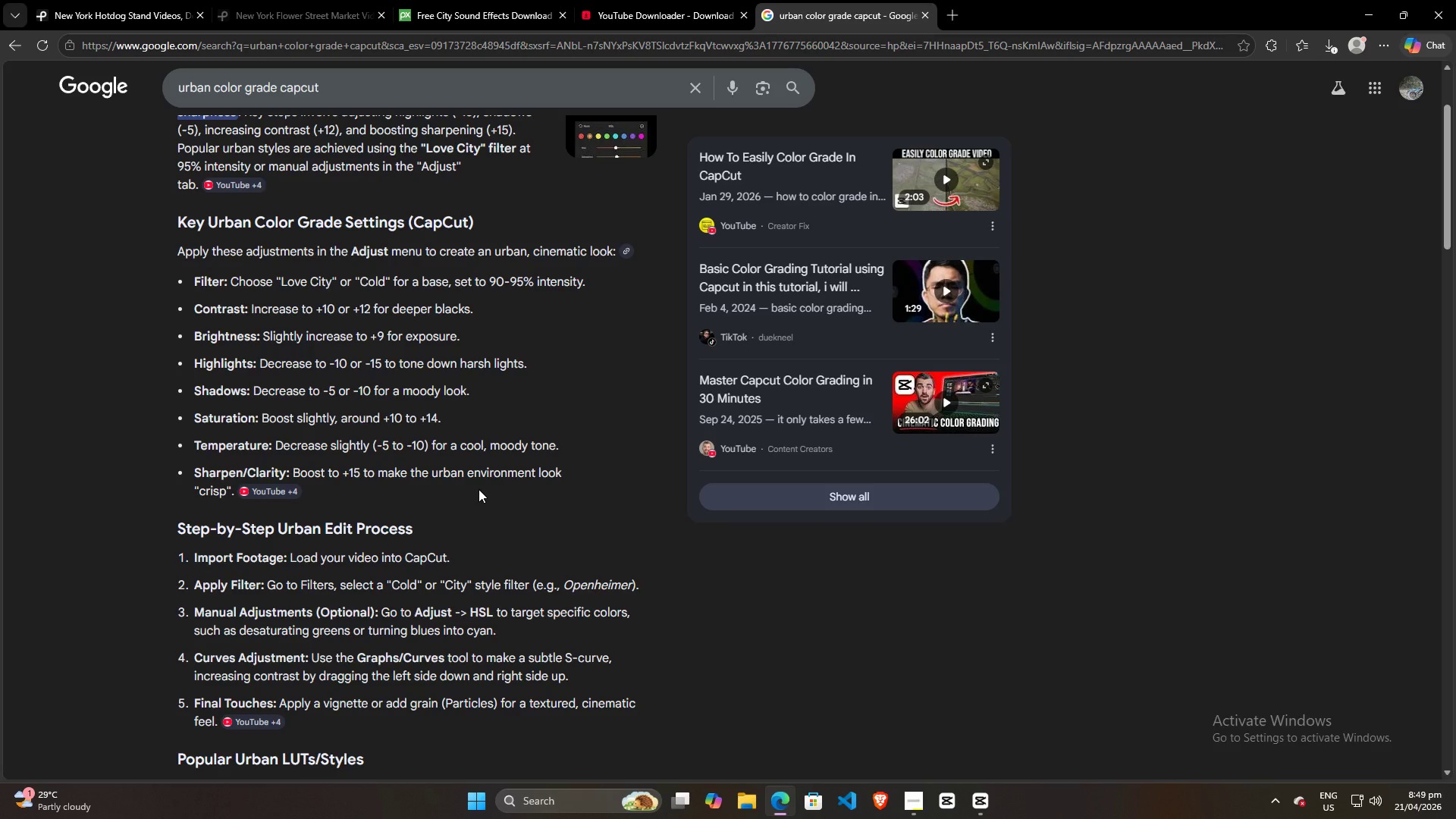 
scroll: coordinate [479, 489], scroll_direction: down, amount: 3.0
 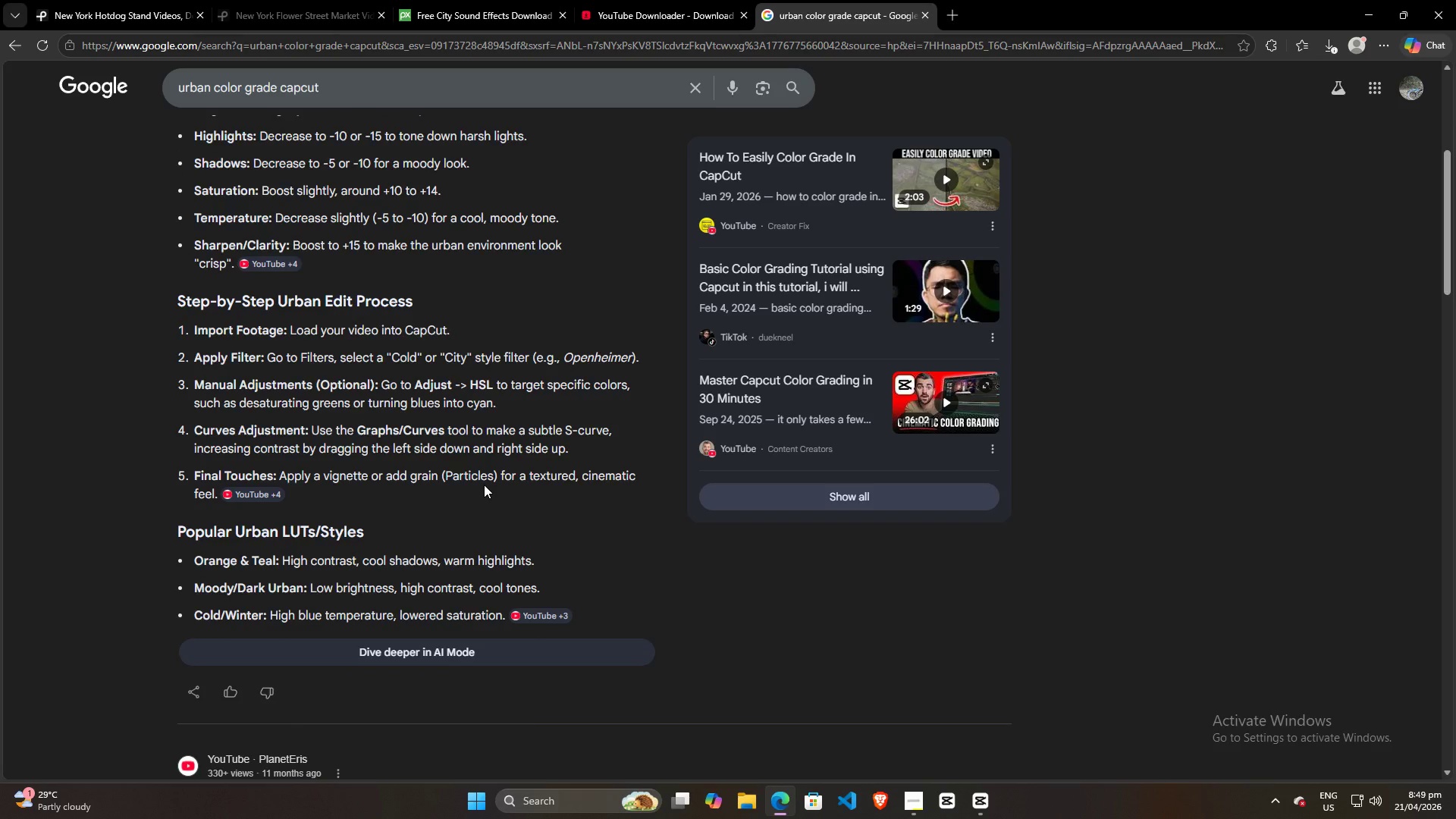 
scroll: coordinate [484, 485], scroll_direction: up, amount: 3.0
 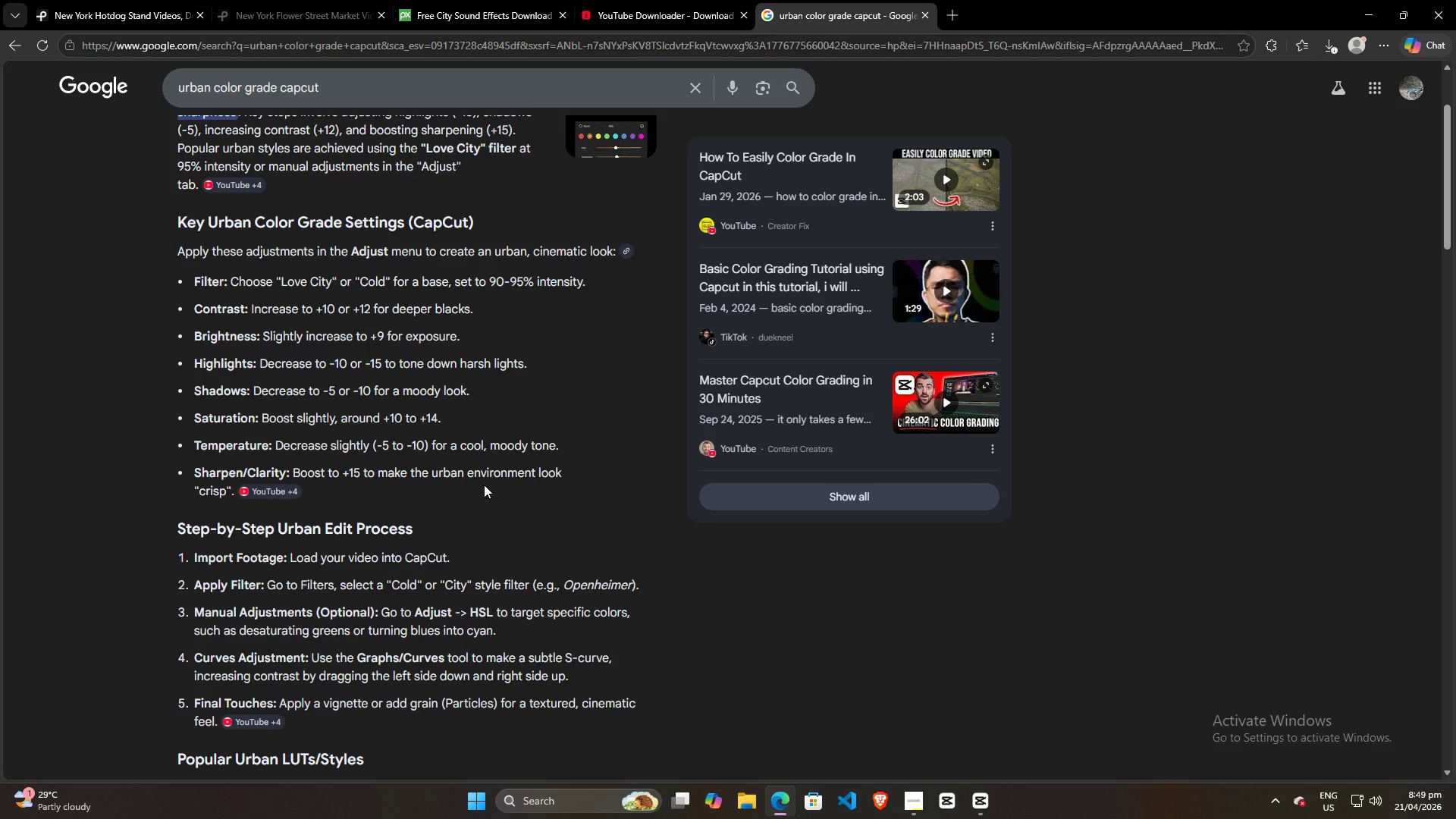 
scroll: coordinate [484, 485], scroll_direction: down, amount: 2.0
 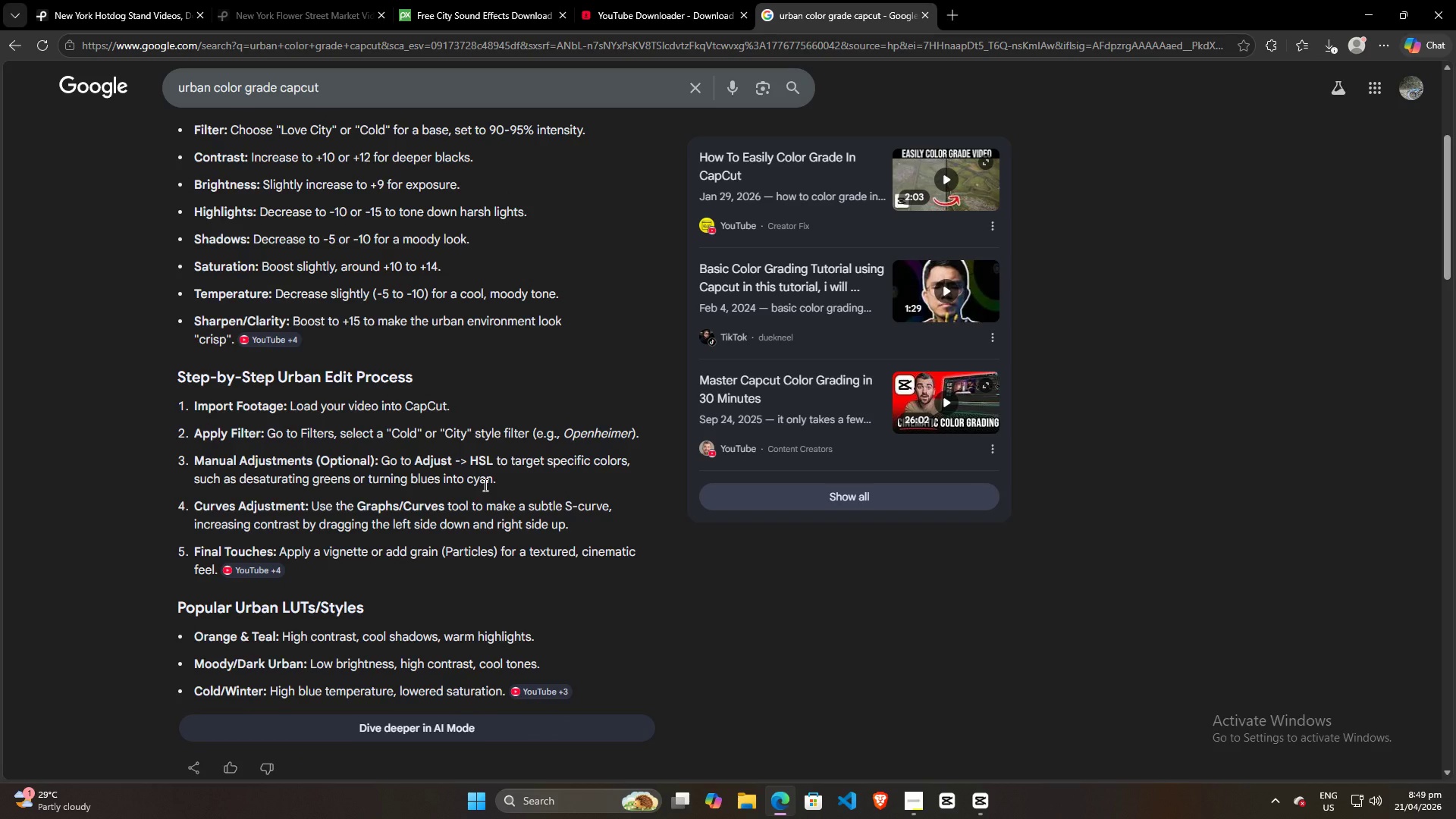 
key(Alt+AltLeft)
 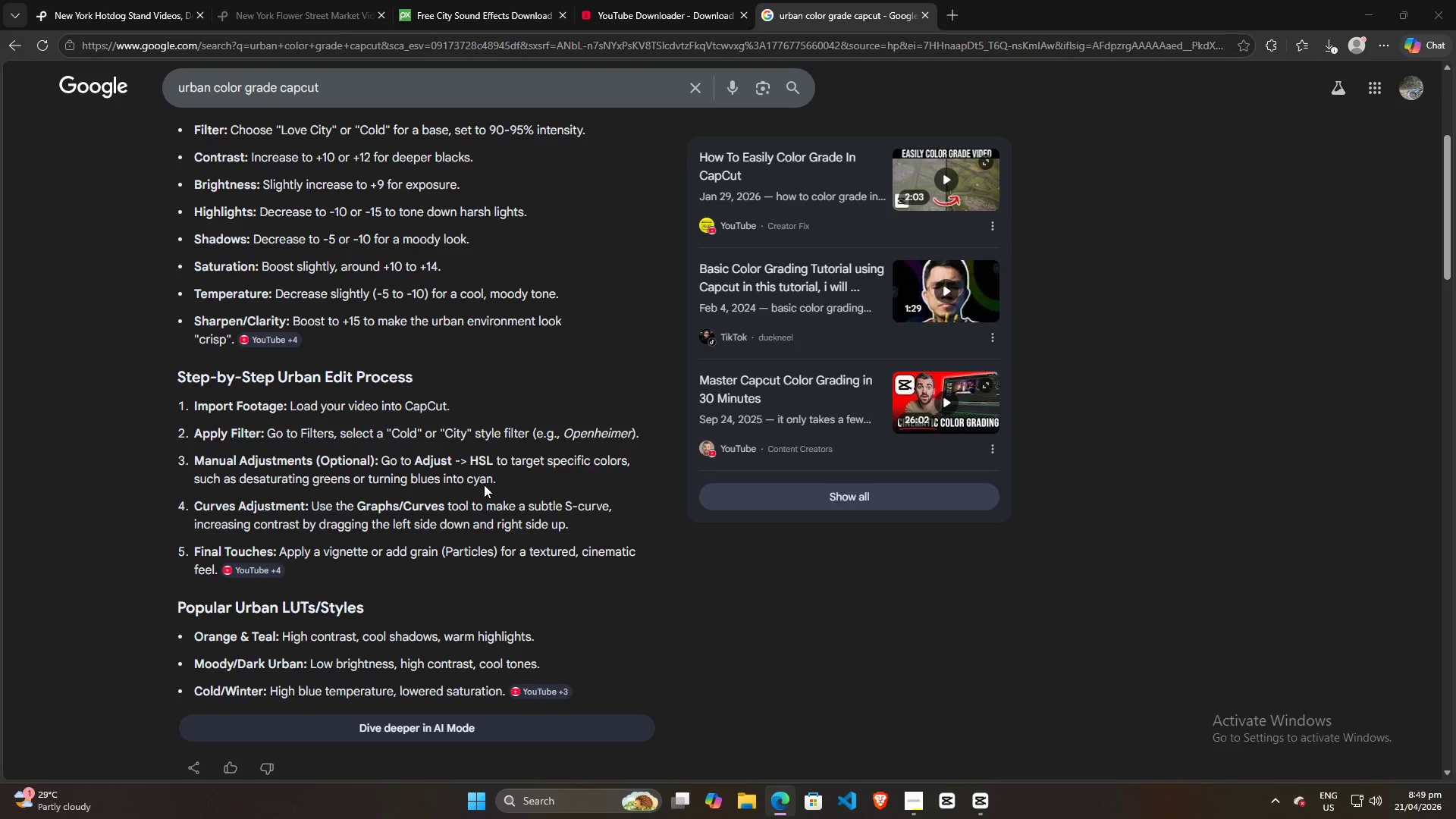 
key(Alt+Tab)
 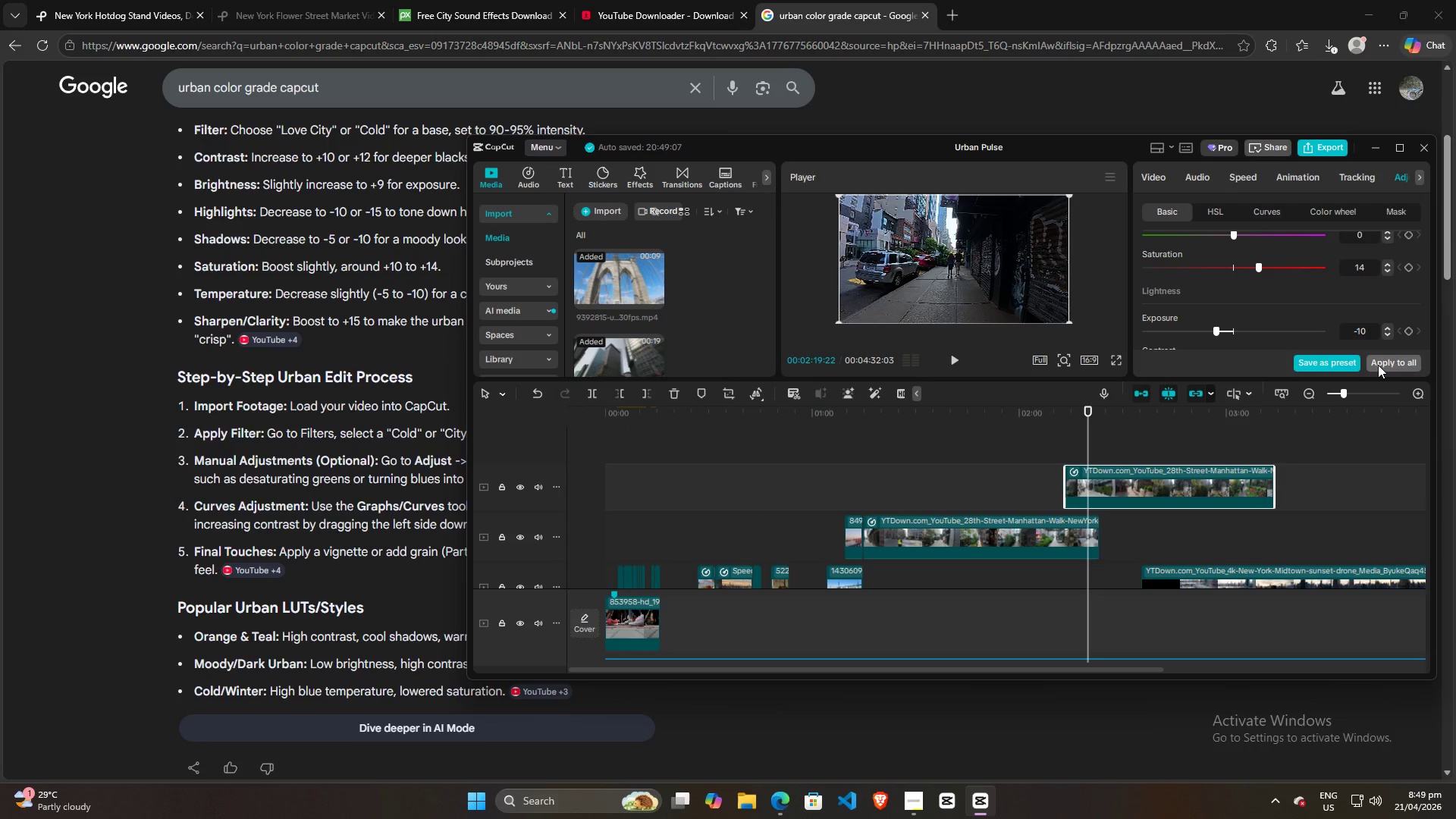 
double_click([1378, 365])
 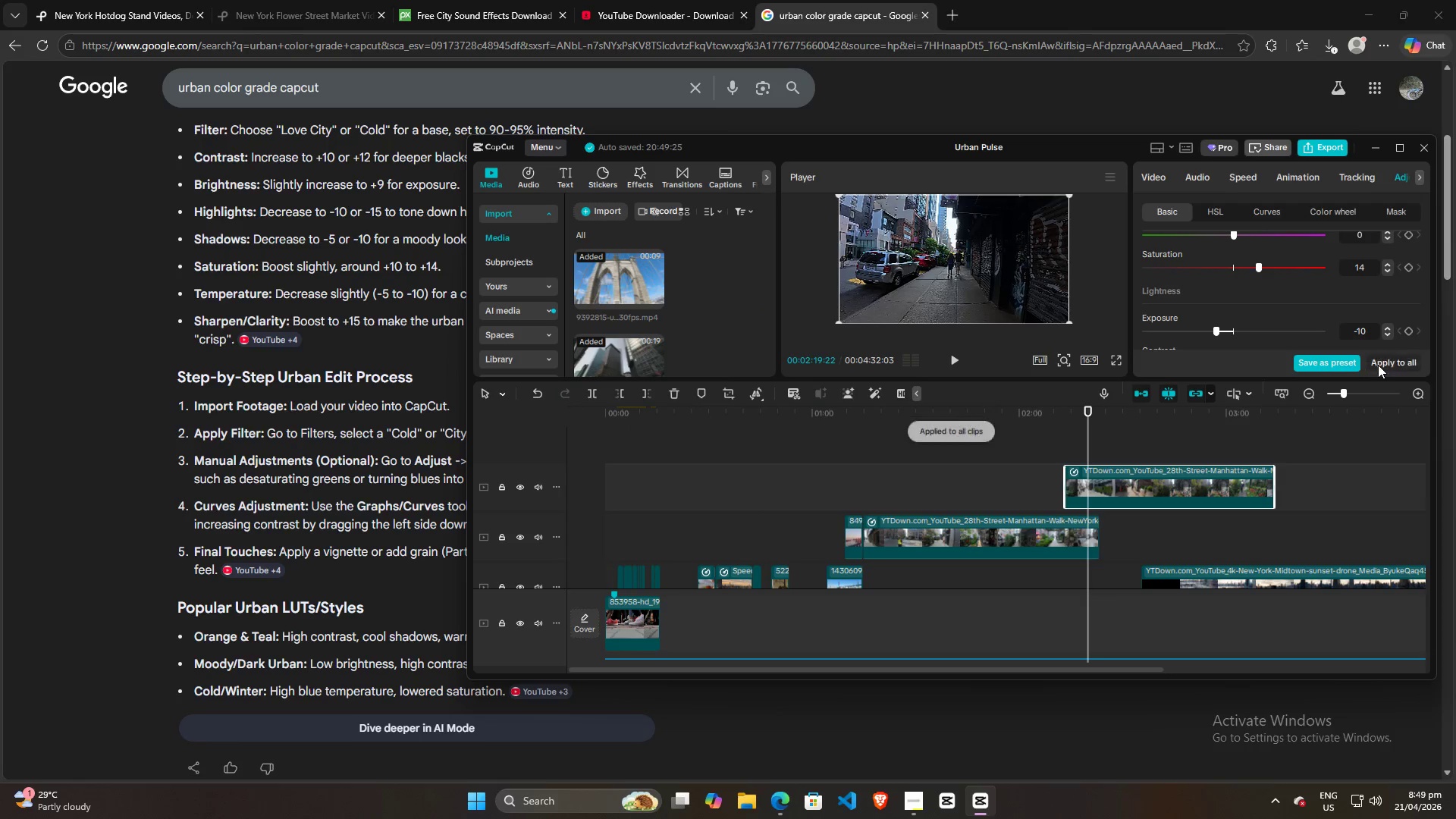 
triple_click([1378, 365])
 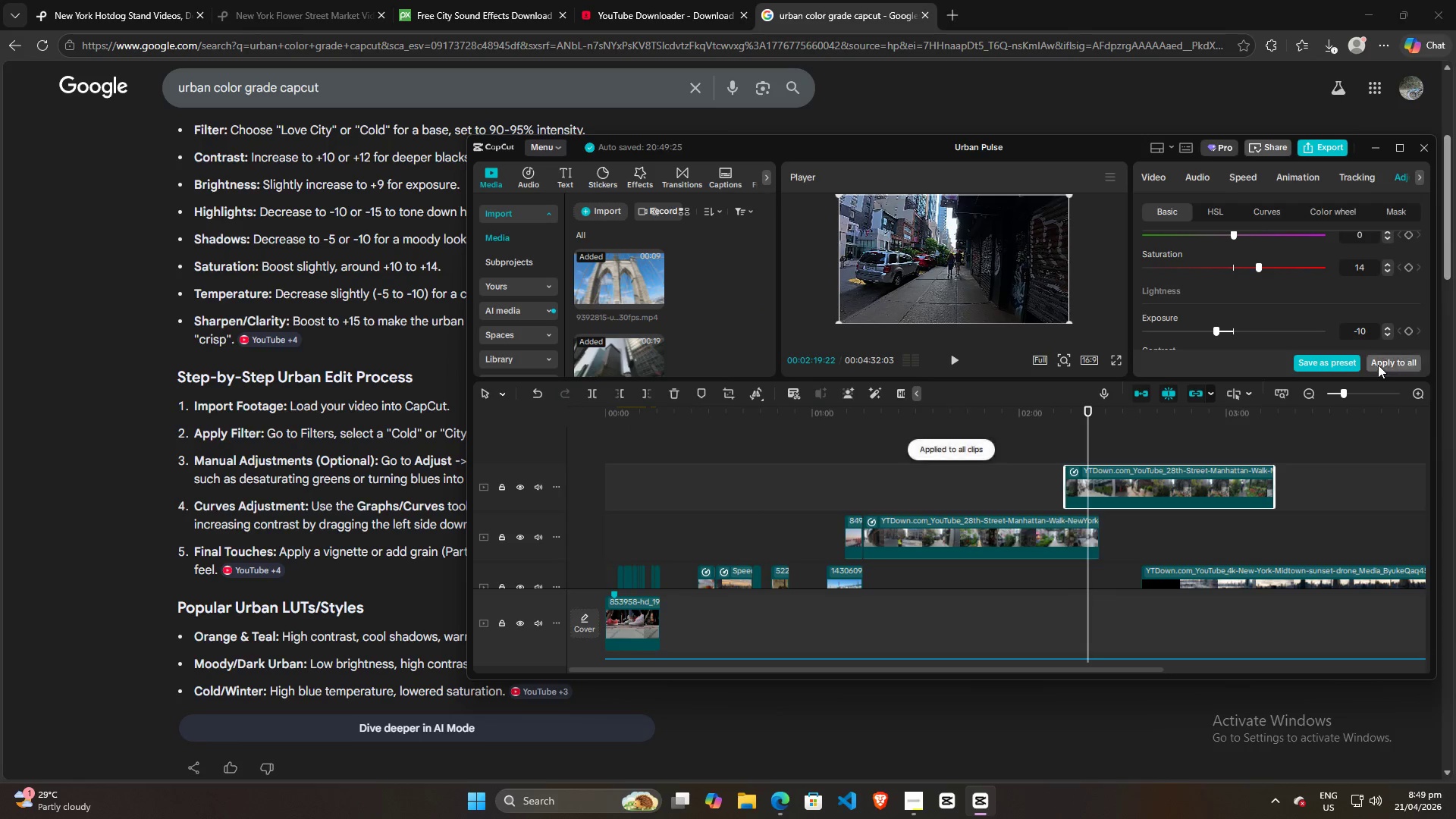 
triple_click([1378, 365])
 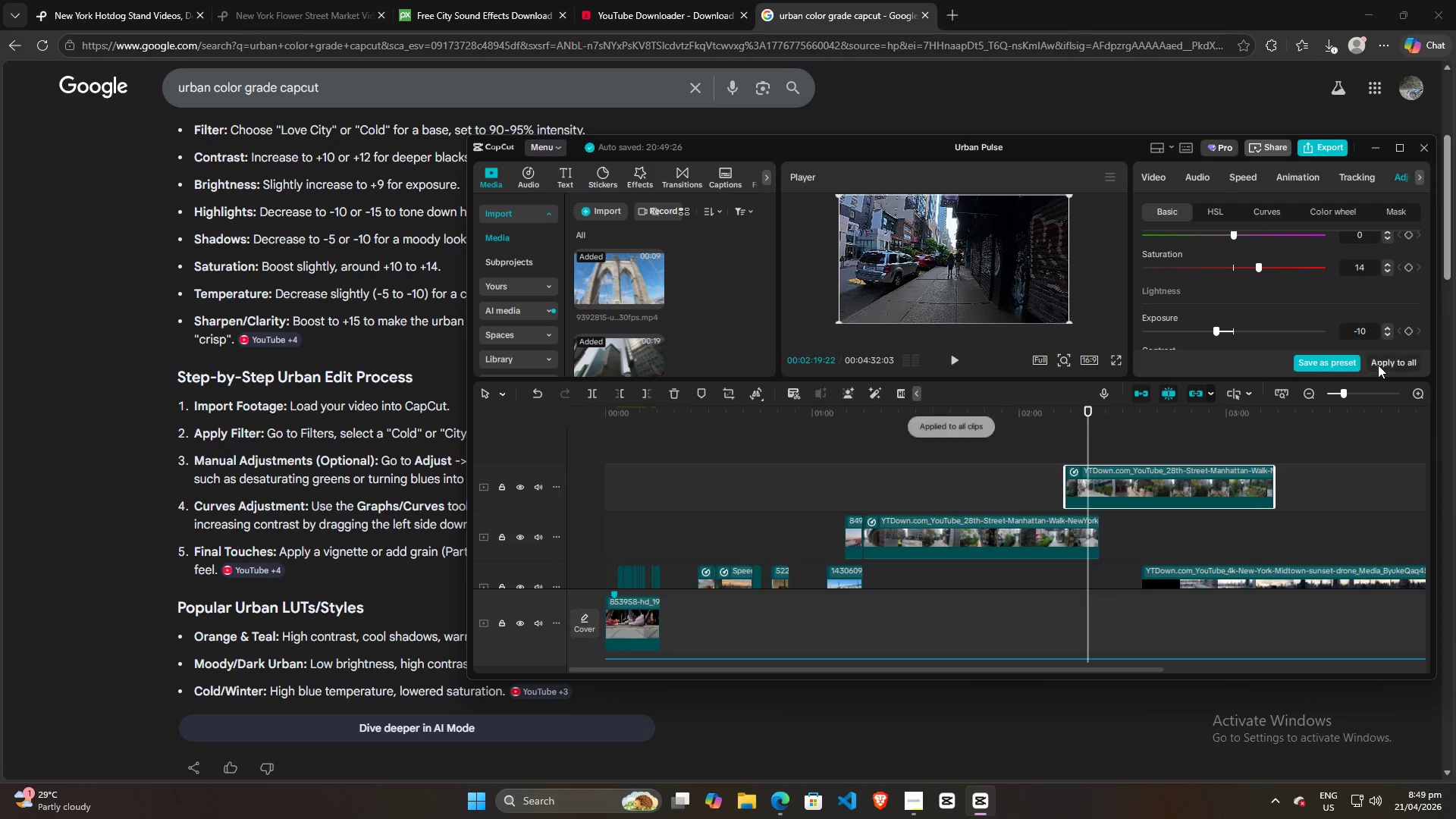 
triple_click([1378, 365])
 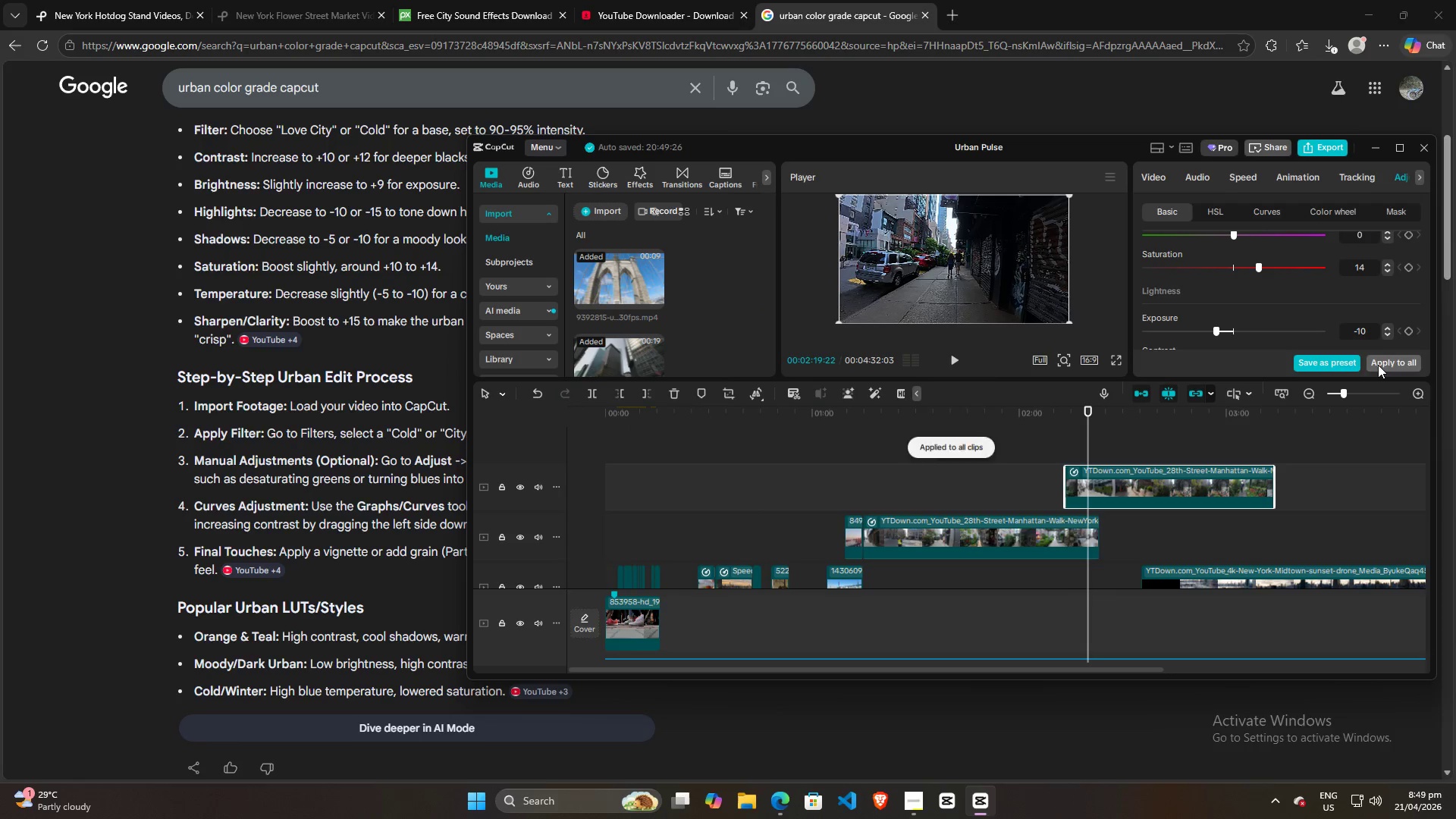 
triple_click([1378, 365])
 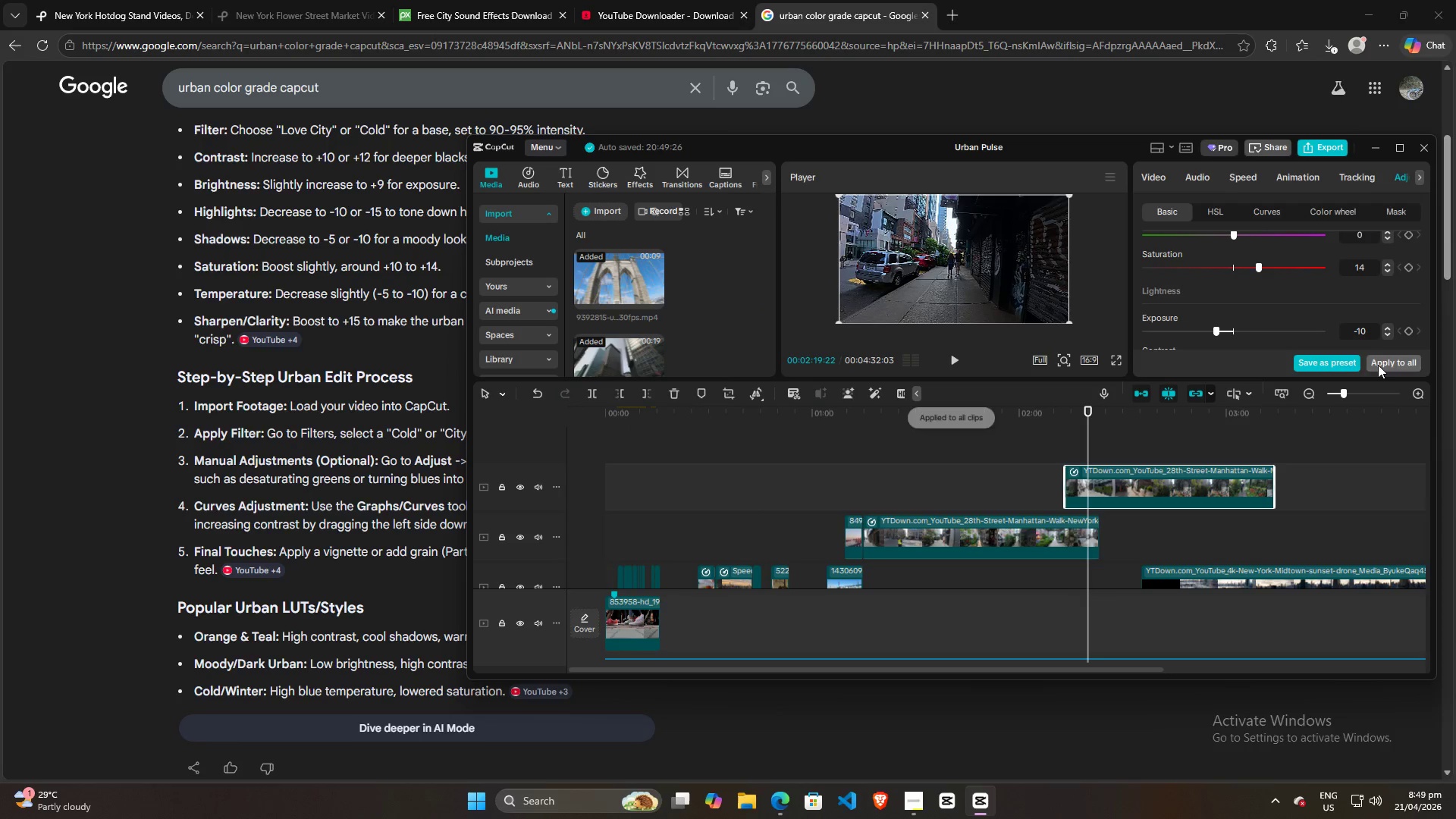 
triple_click([1378, 365])
 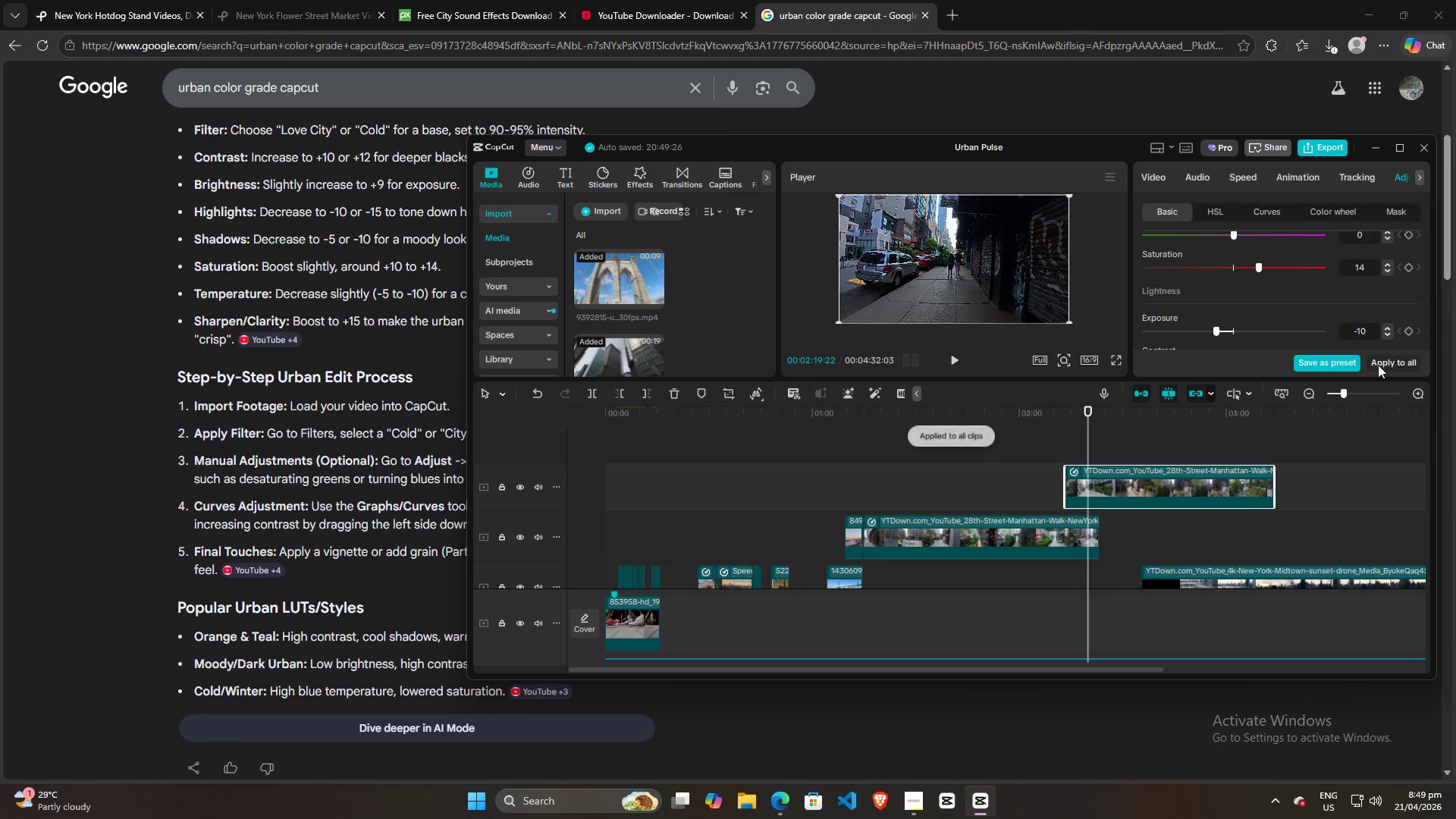 
triple_click([1378, 365])
 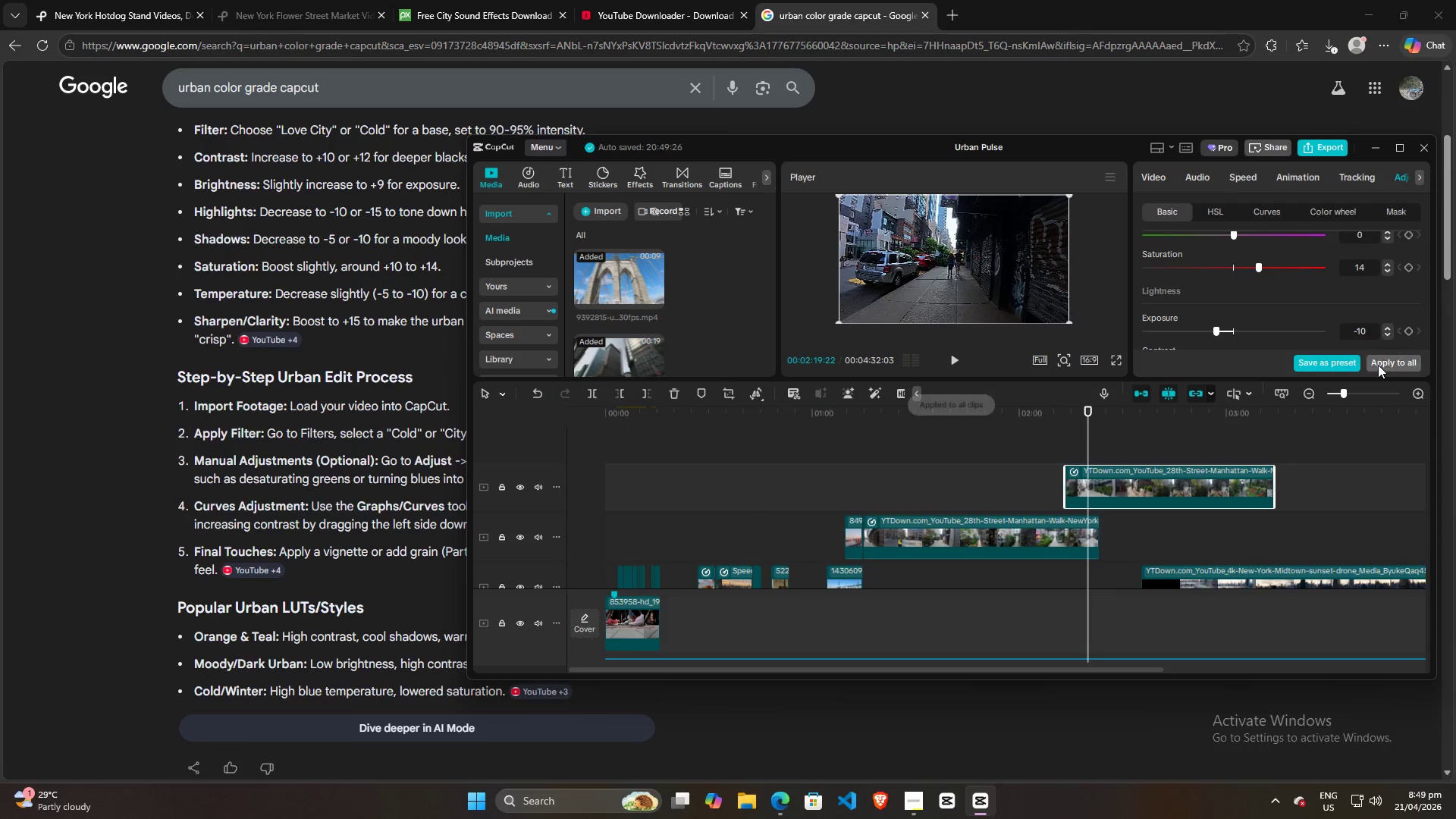 
triple_click([1378, 365])
 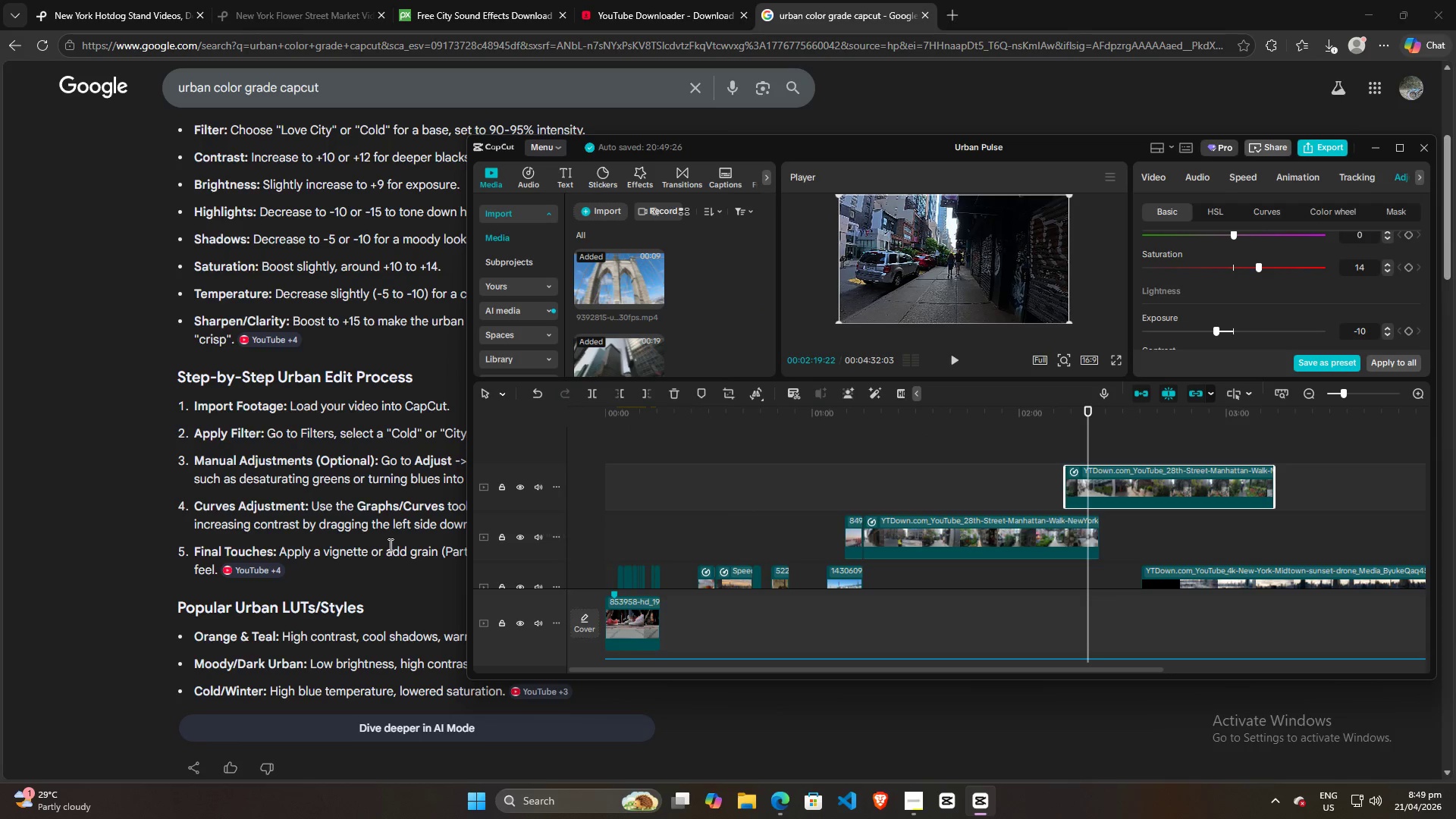 
left_click([389, 544])
 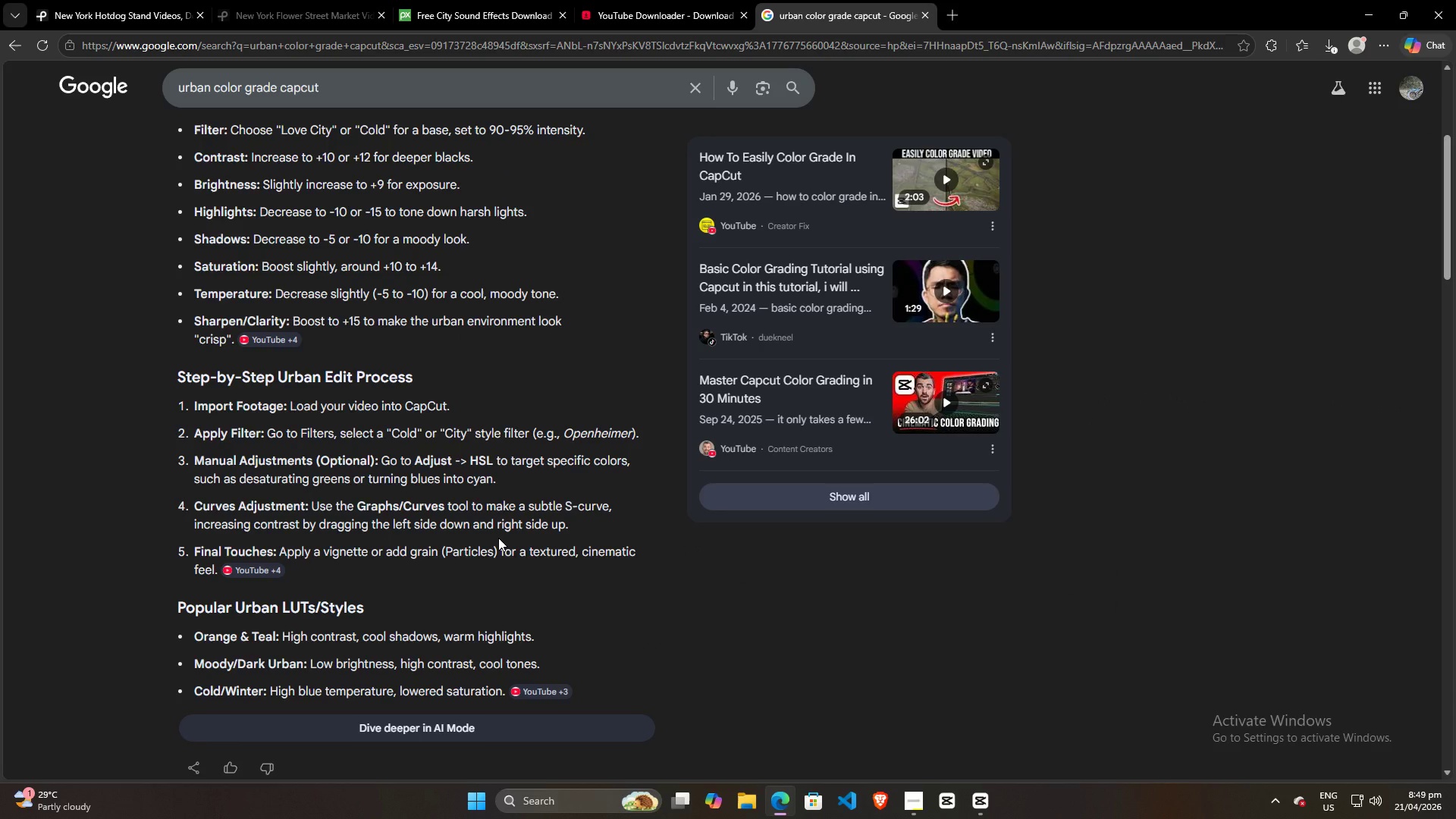 
key(Alt+AltLeft)
 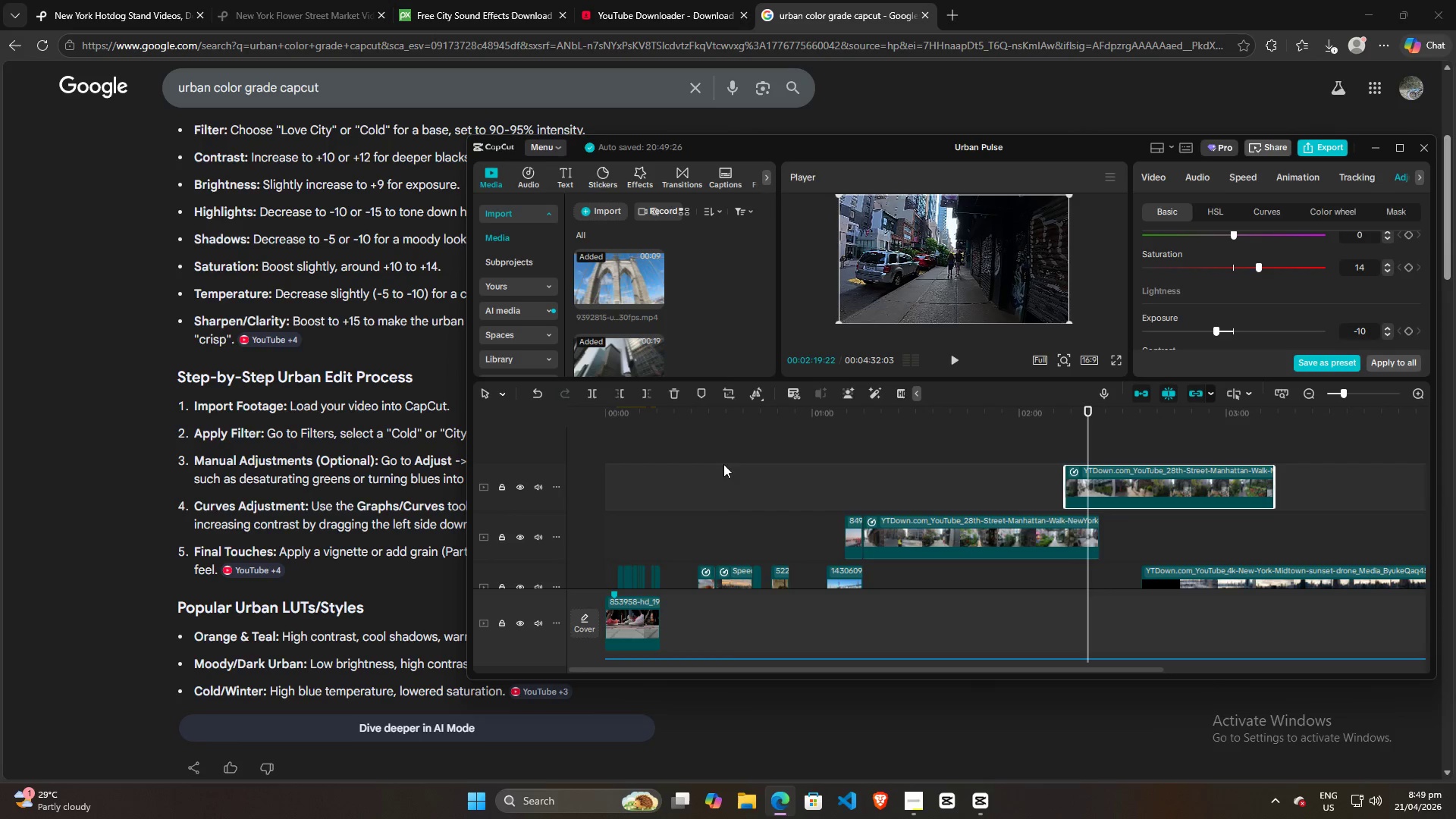 
key(Alt+Tab)
 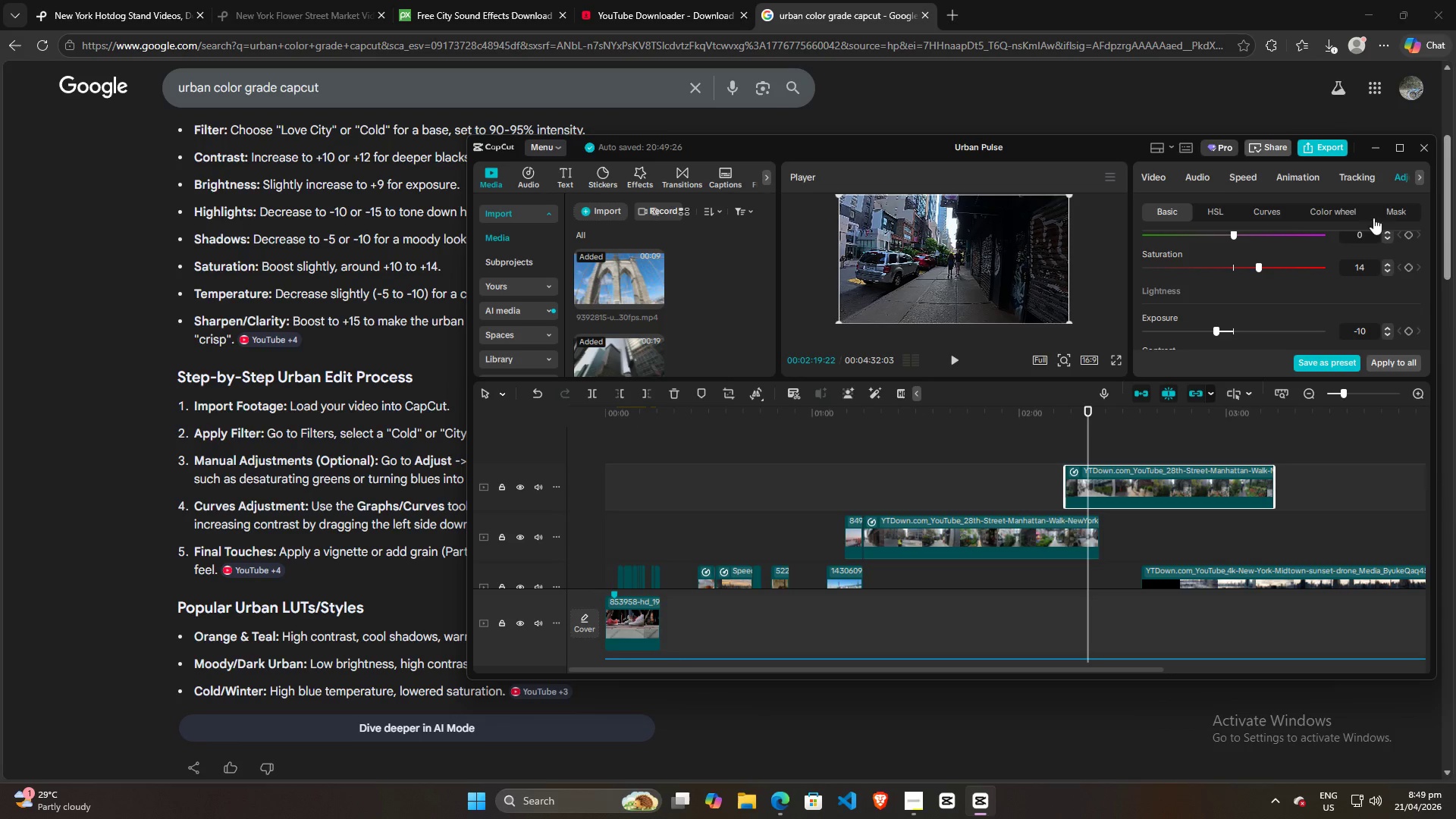 
left_click([1221, 215])
 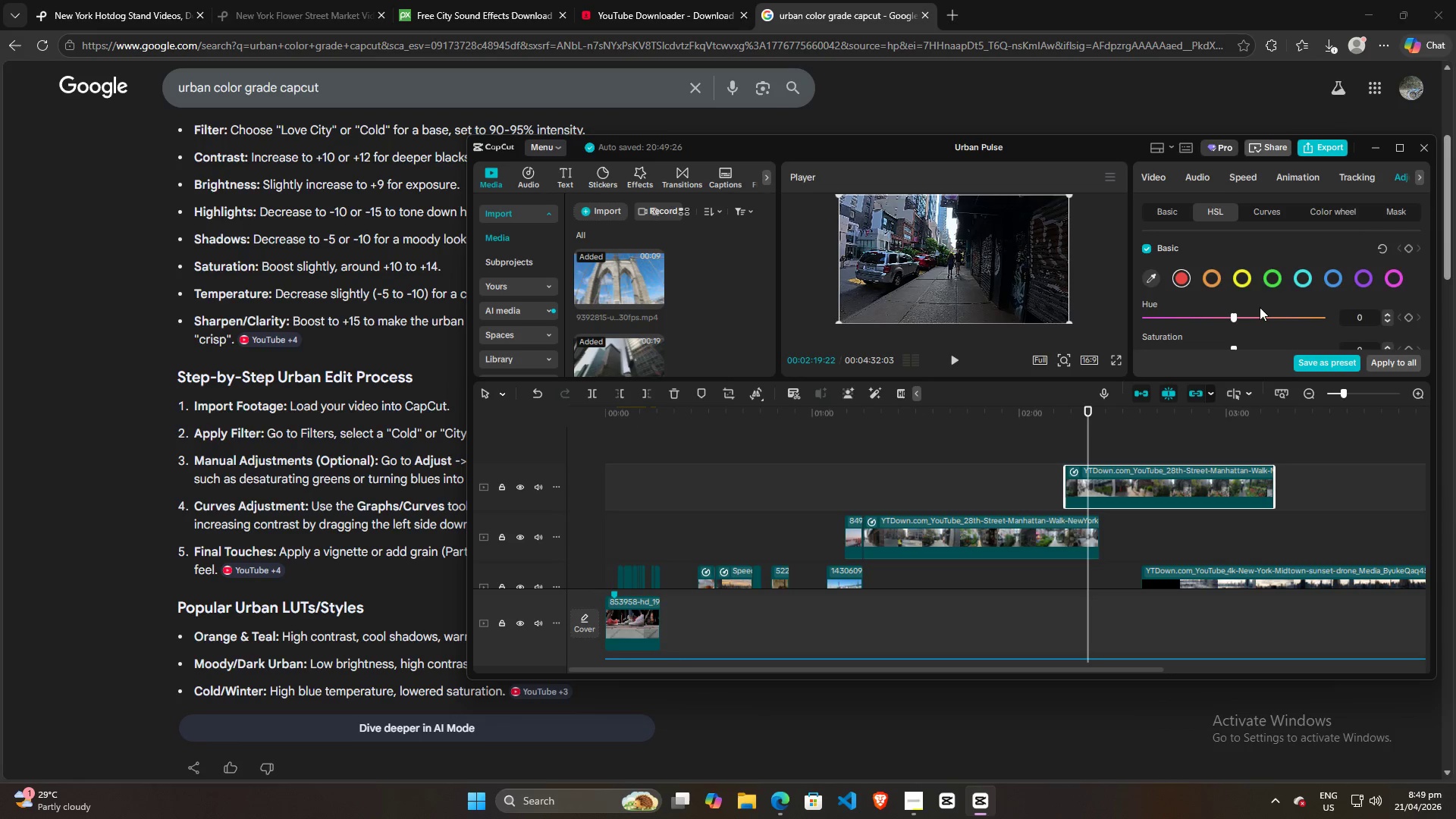 
left_click([1209, 281])
 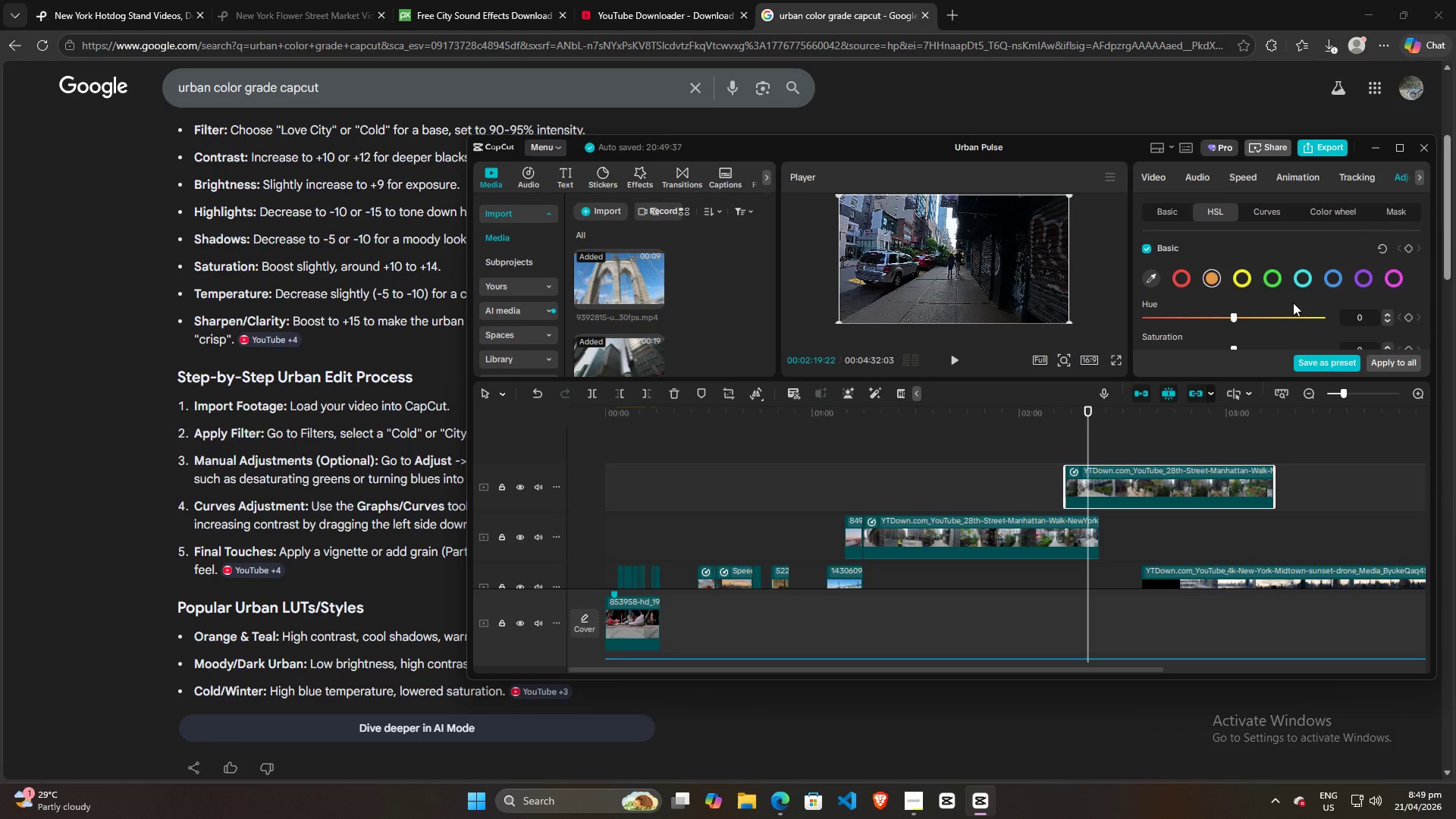 
key(Alt+AltLeft)
 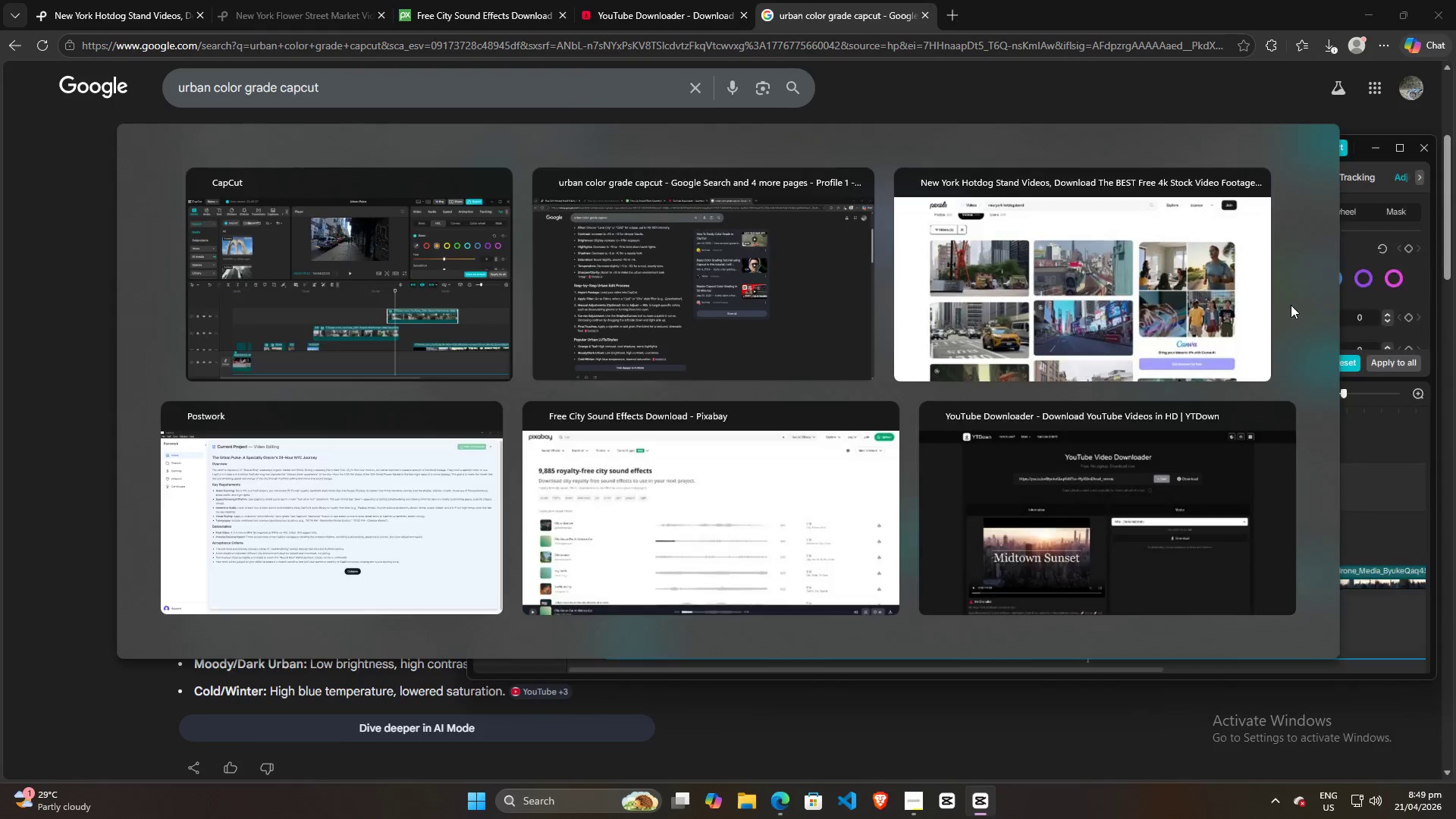 
key(Alt+Tab)
 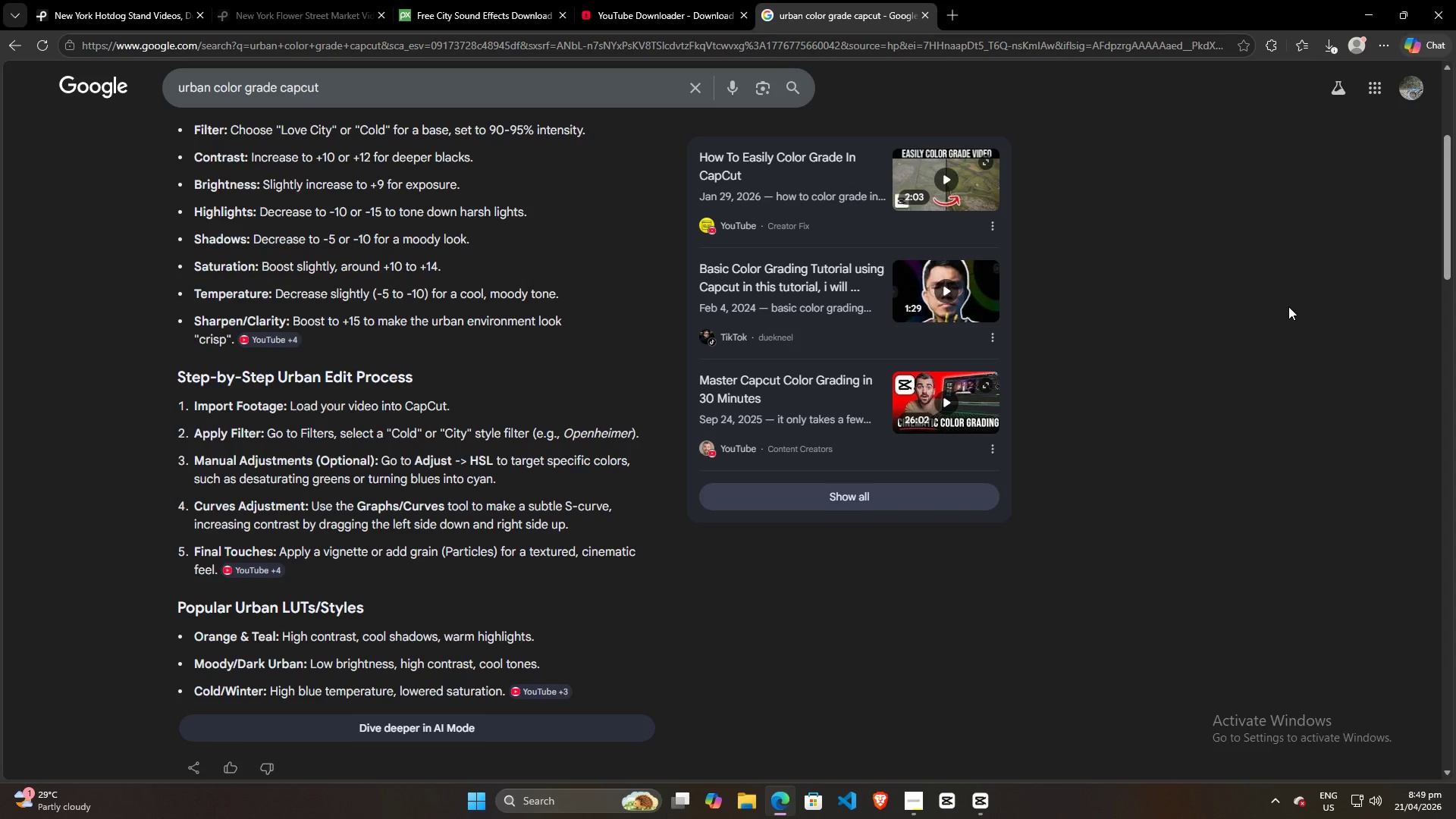 
key(Alt+AltLeft)
 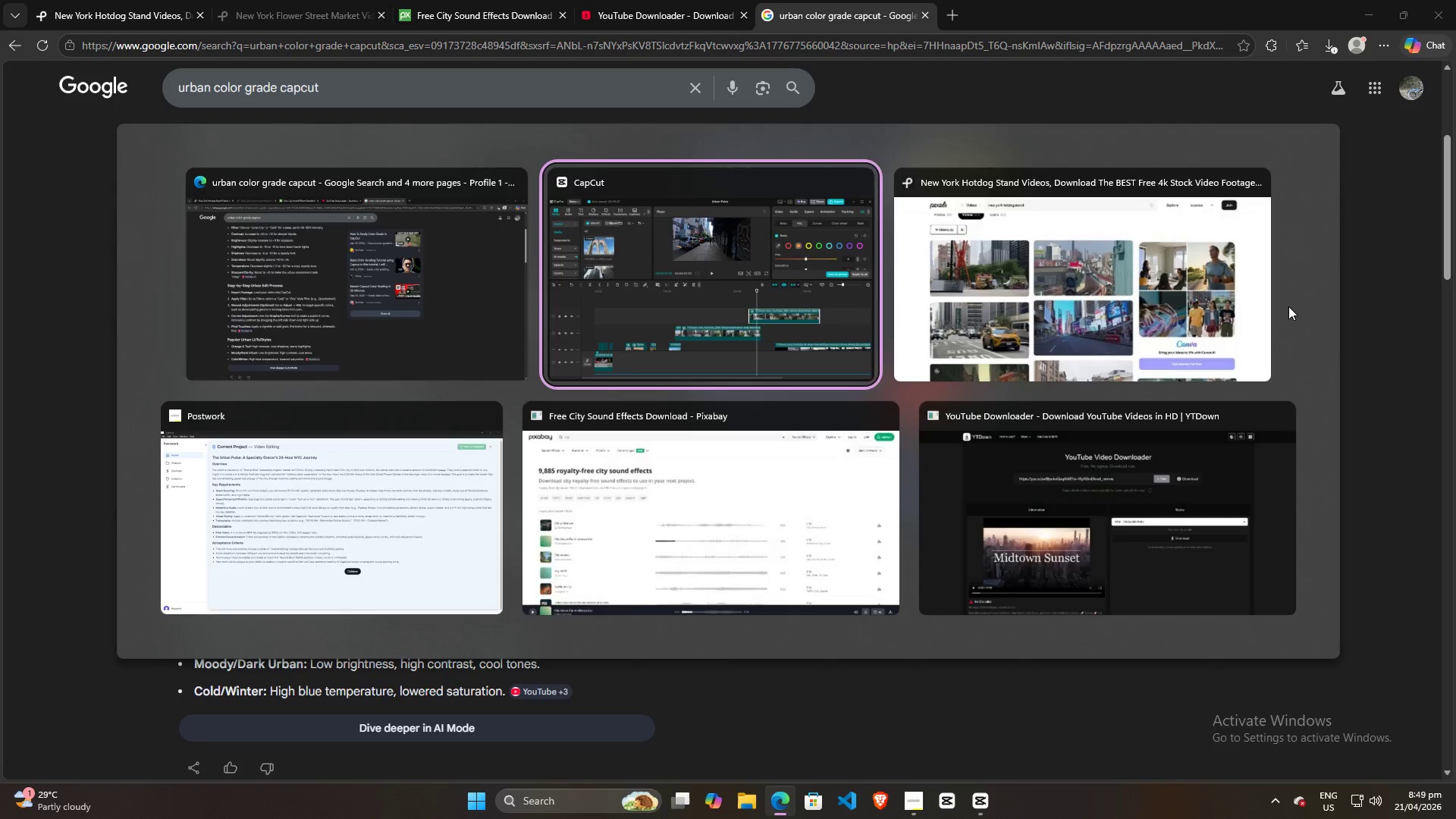 
key(Alt+Tab)
 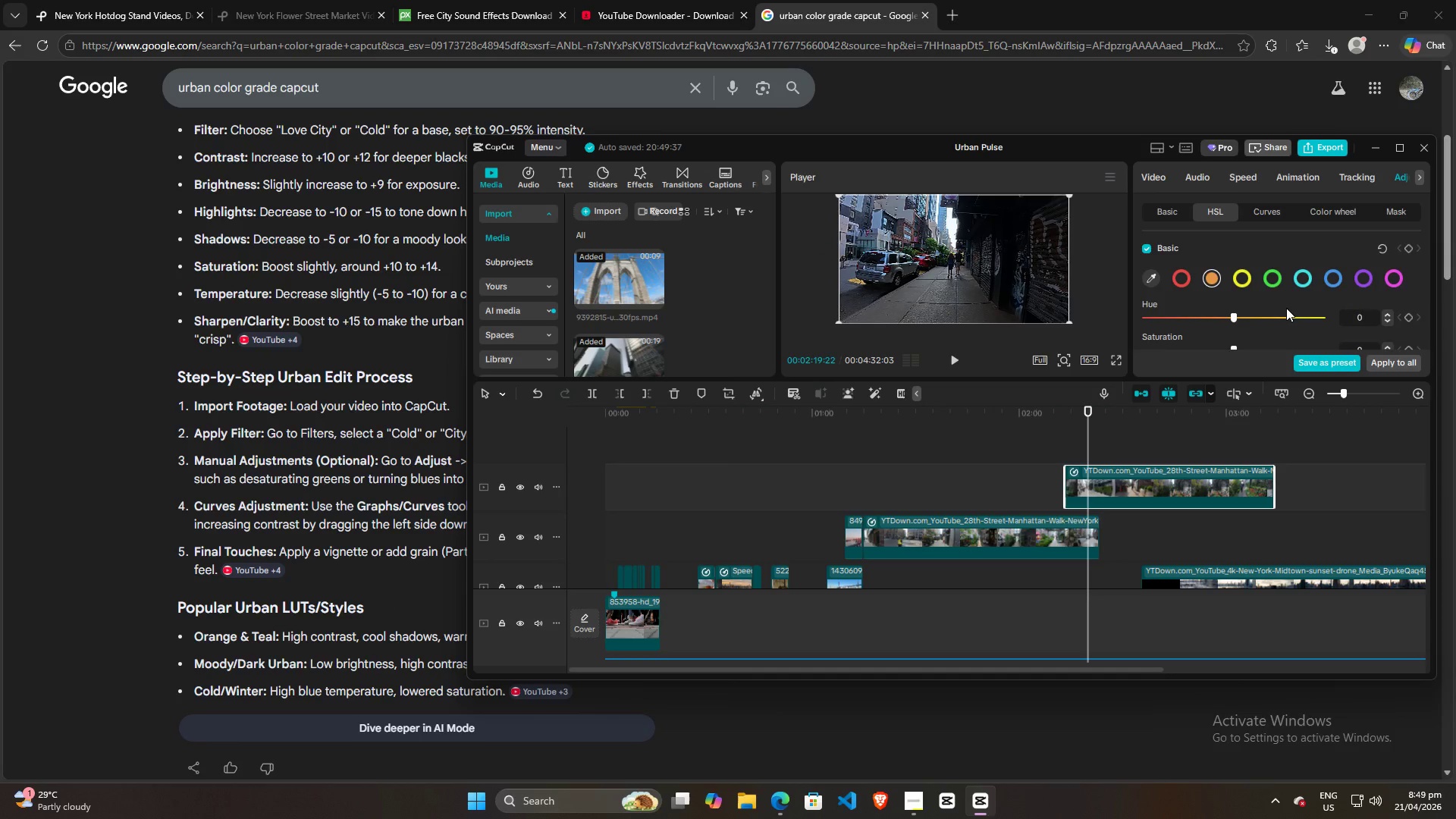 
scroll: coordinate [1286, 308], scroll_direction: down, amount: 2.0
 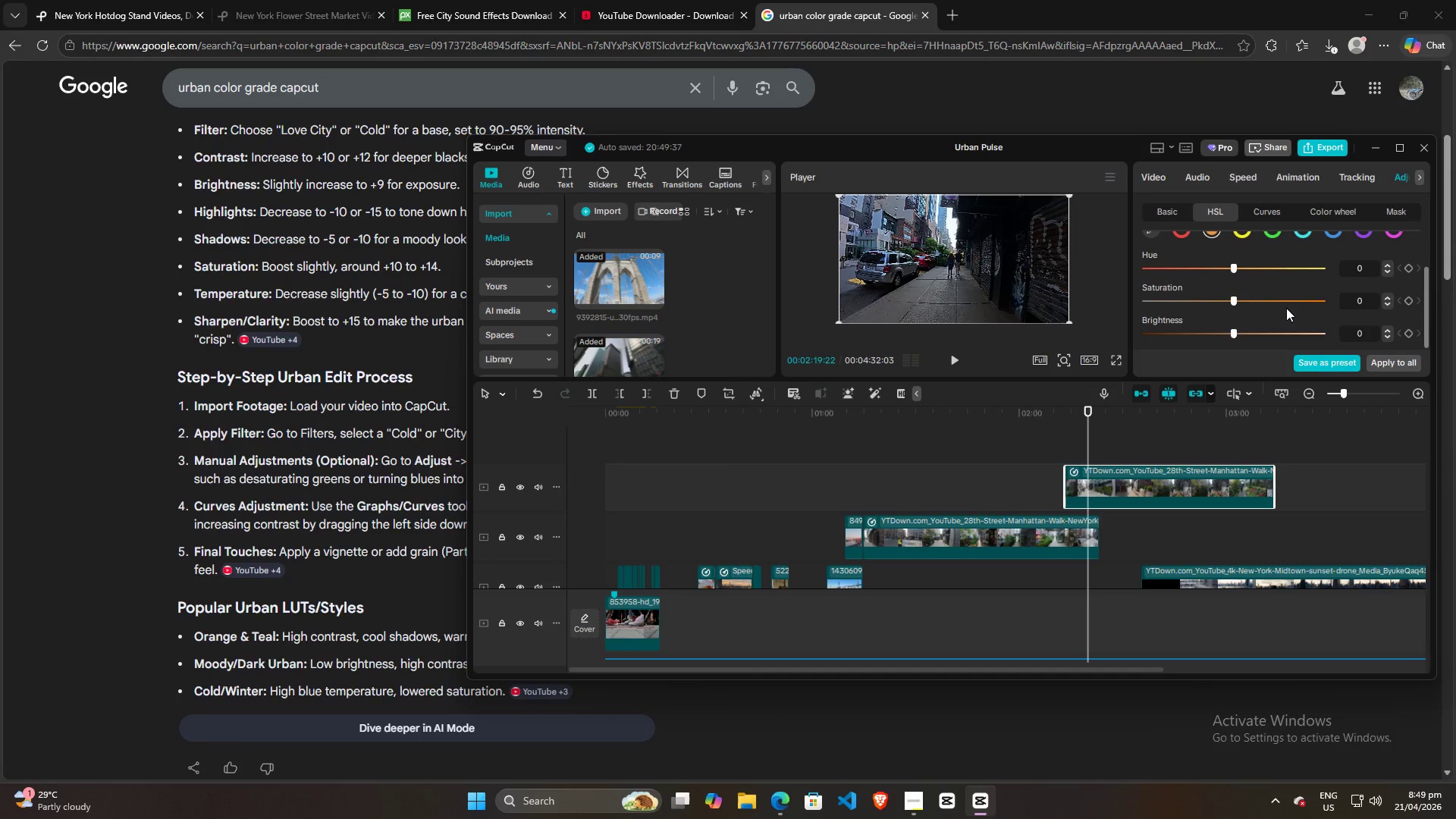 
key(Alt+AltLeft)
 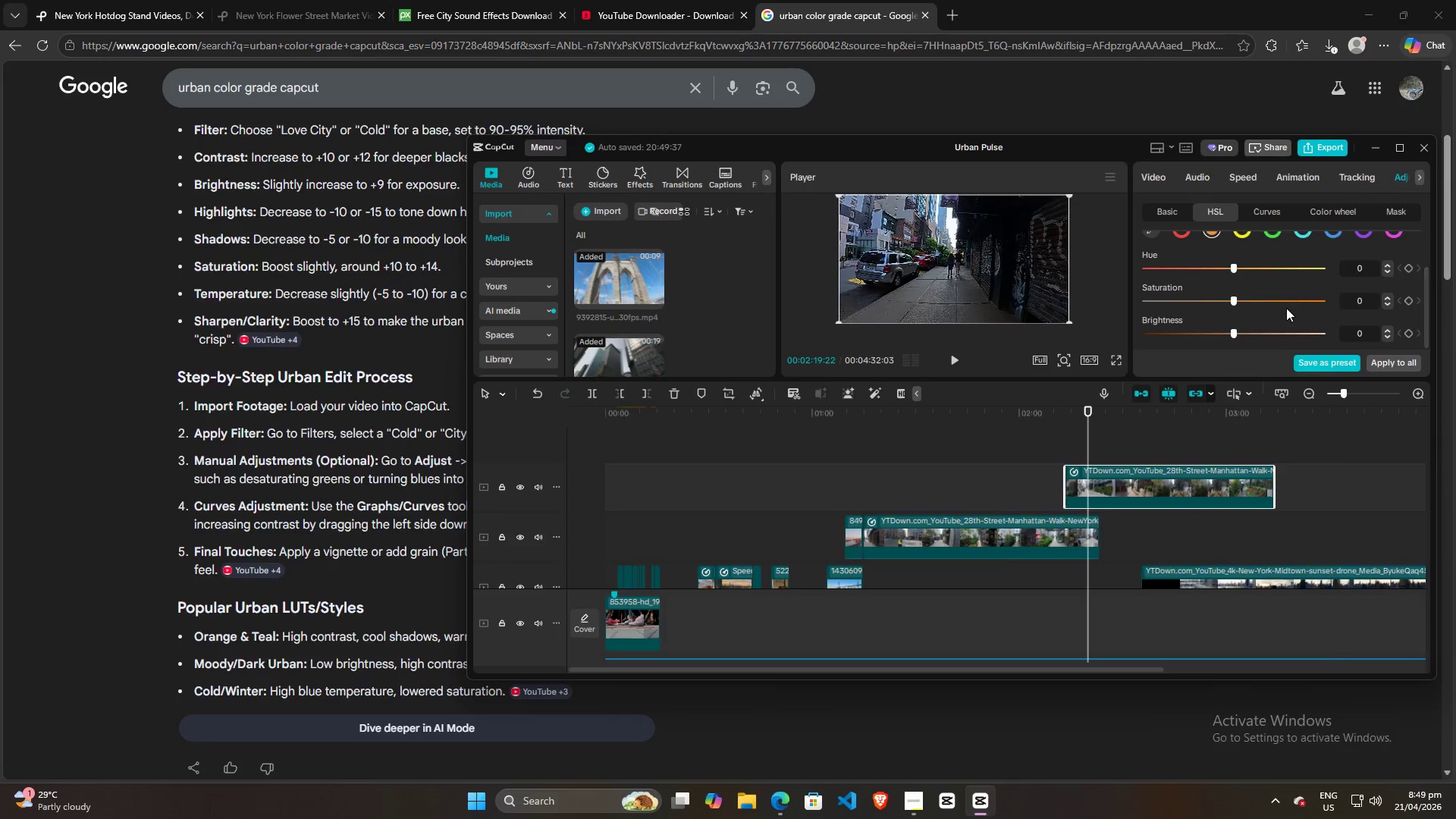 
key(Alt+Tab)
 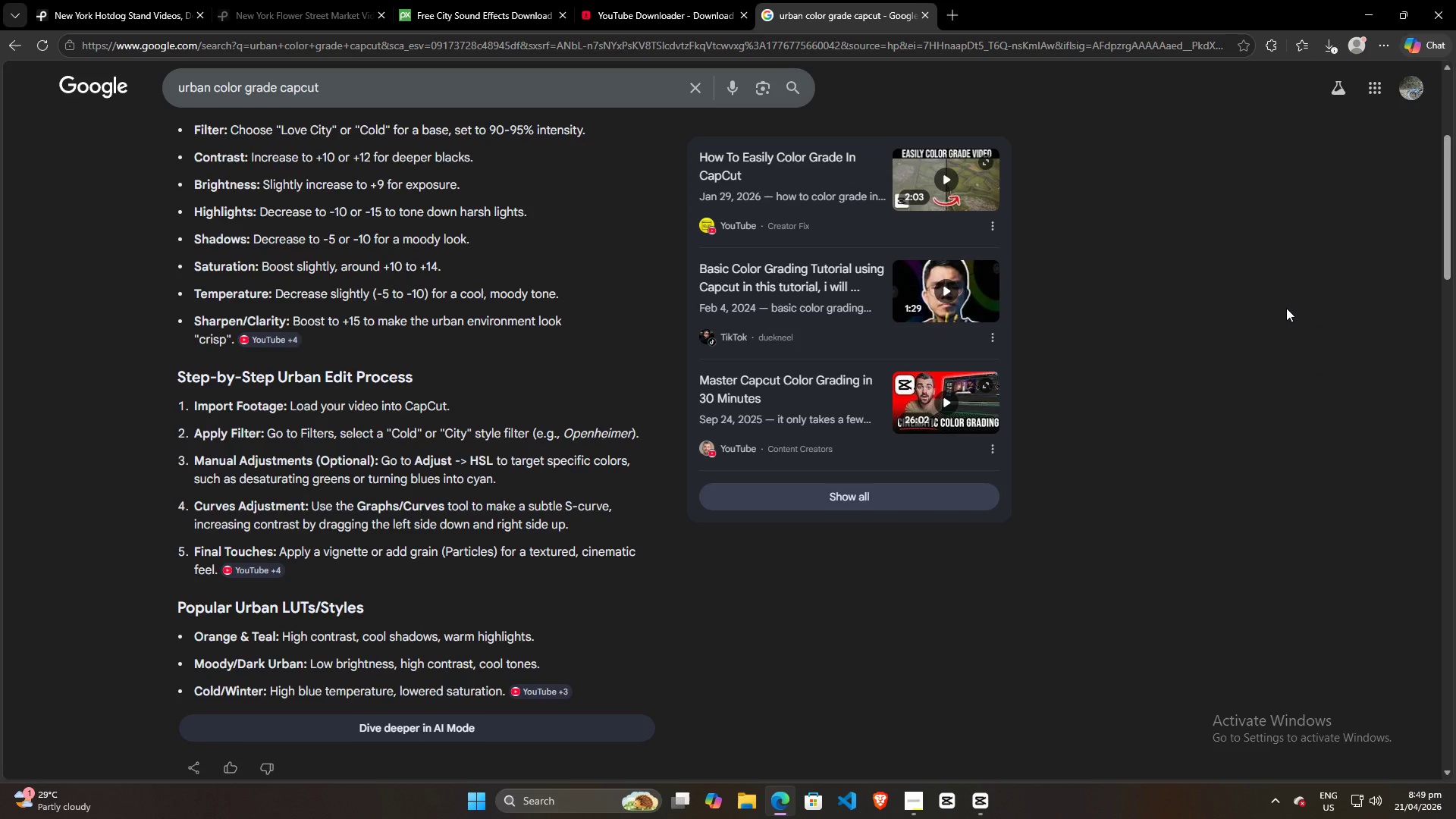 
key(Alt+AltLeft)
 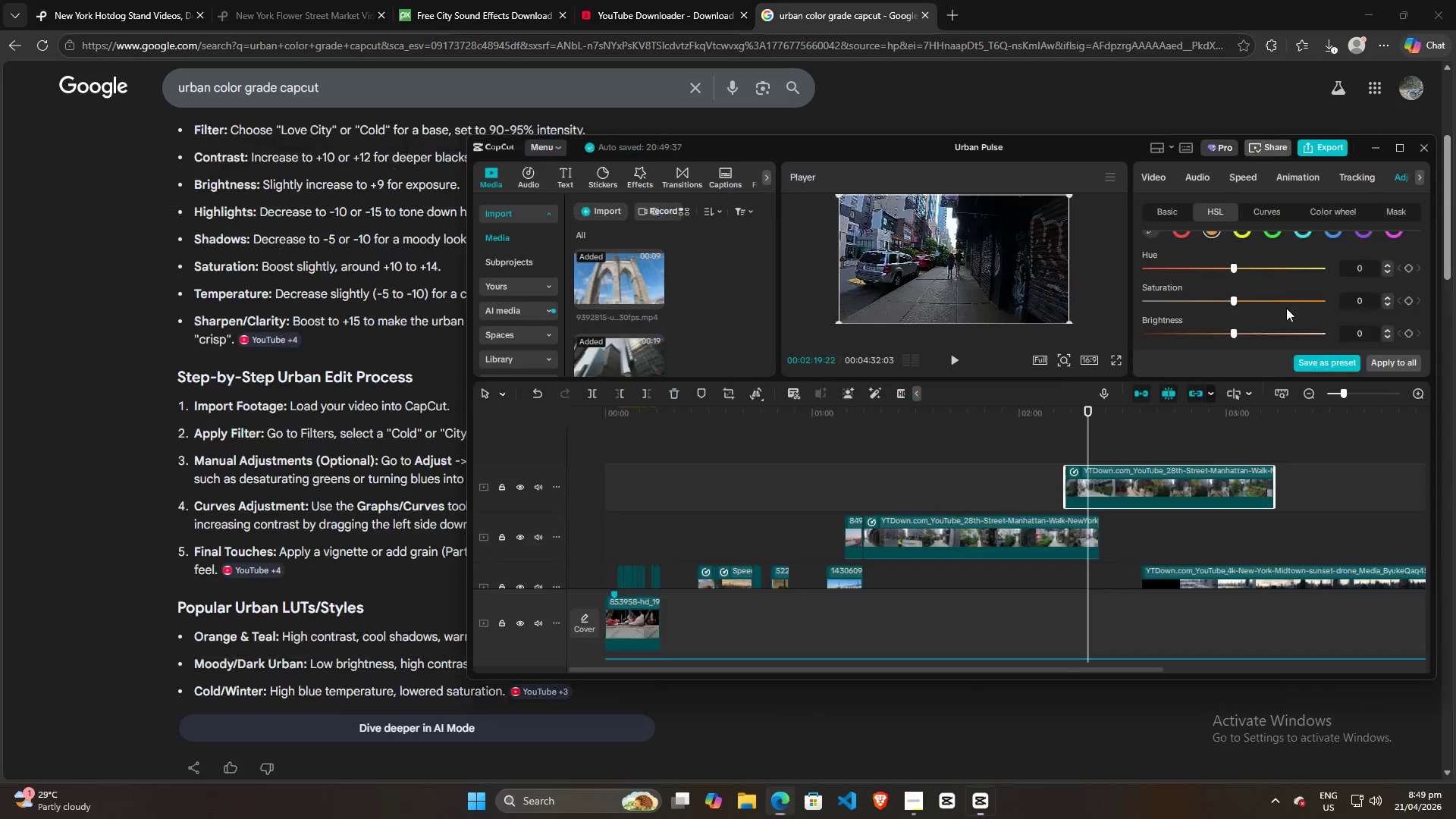 
key(Alt+Tab)
 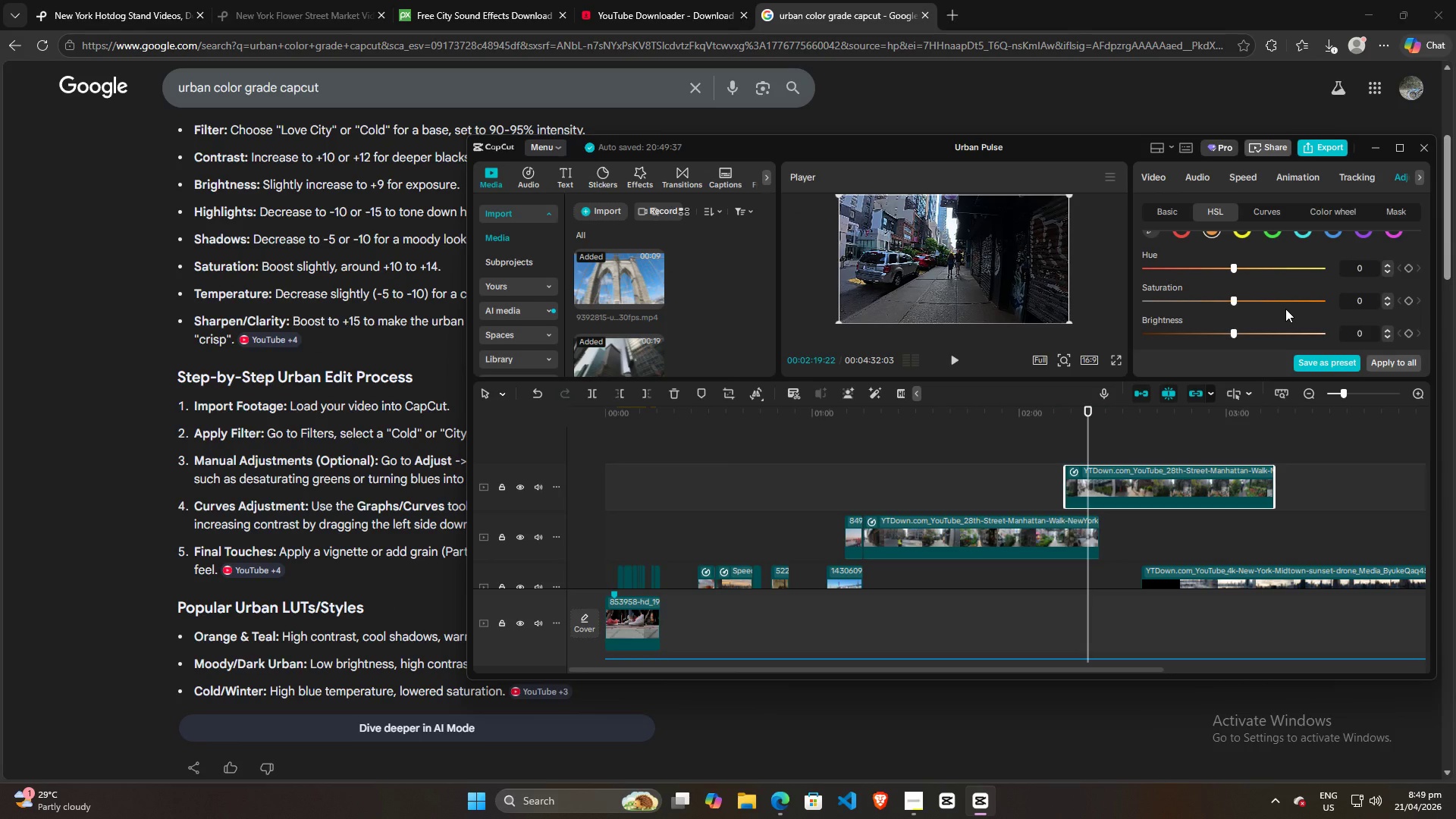 
scroll: coordinate [1285, 309], scroll_direction: up, amount: 1.0
 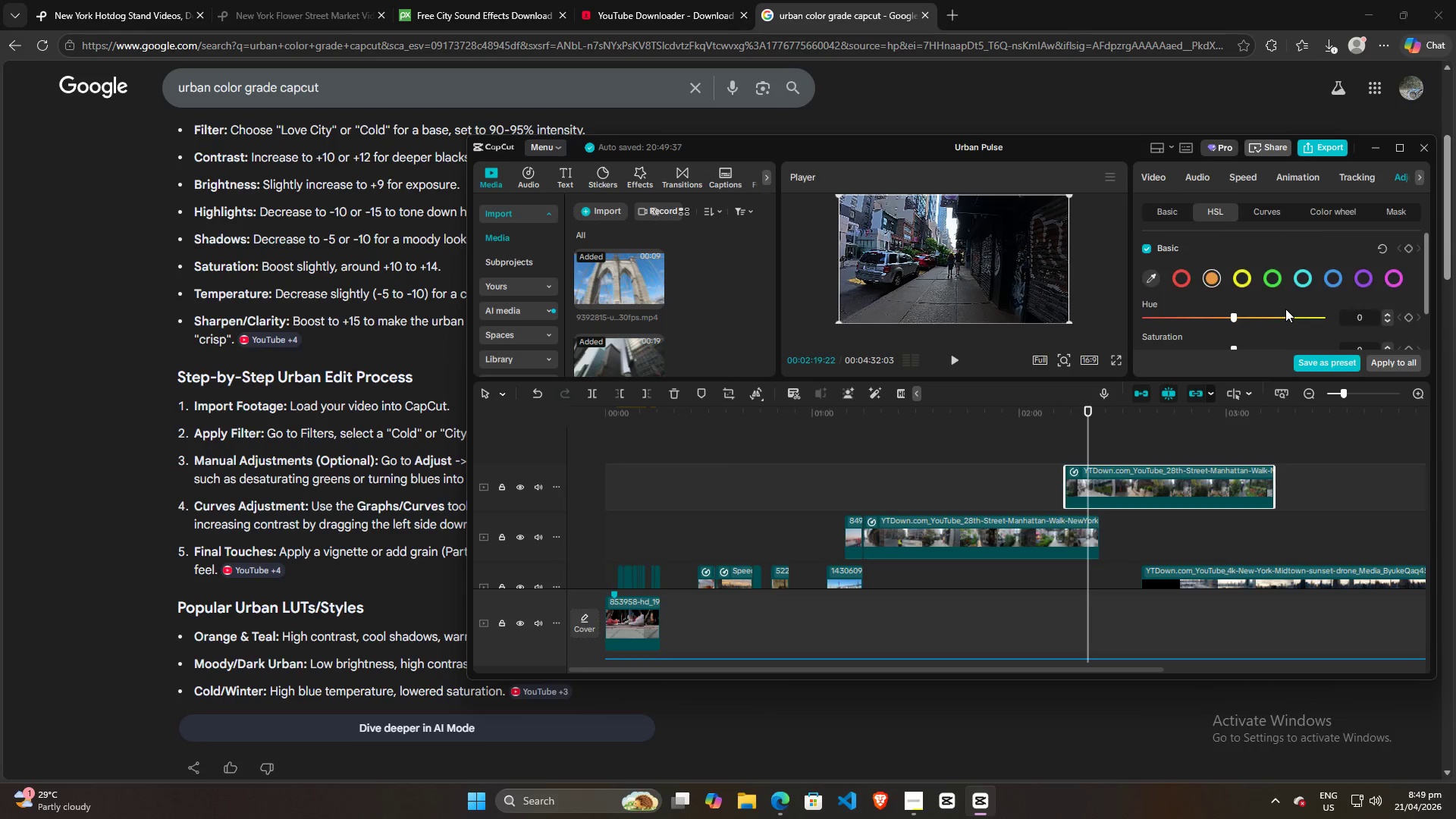 
scroll: coordinate [1285, 309], scroll_direction: down, amount: 2.0
 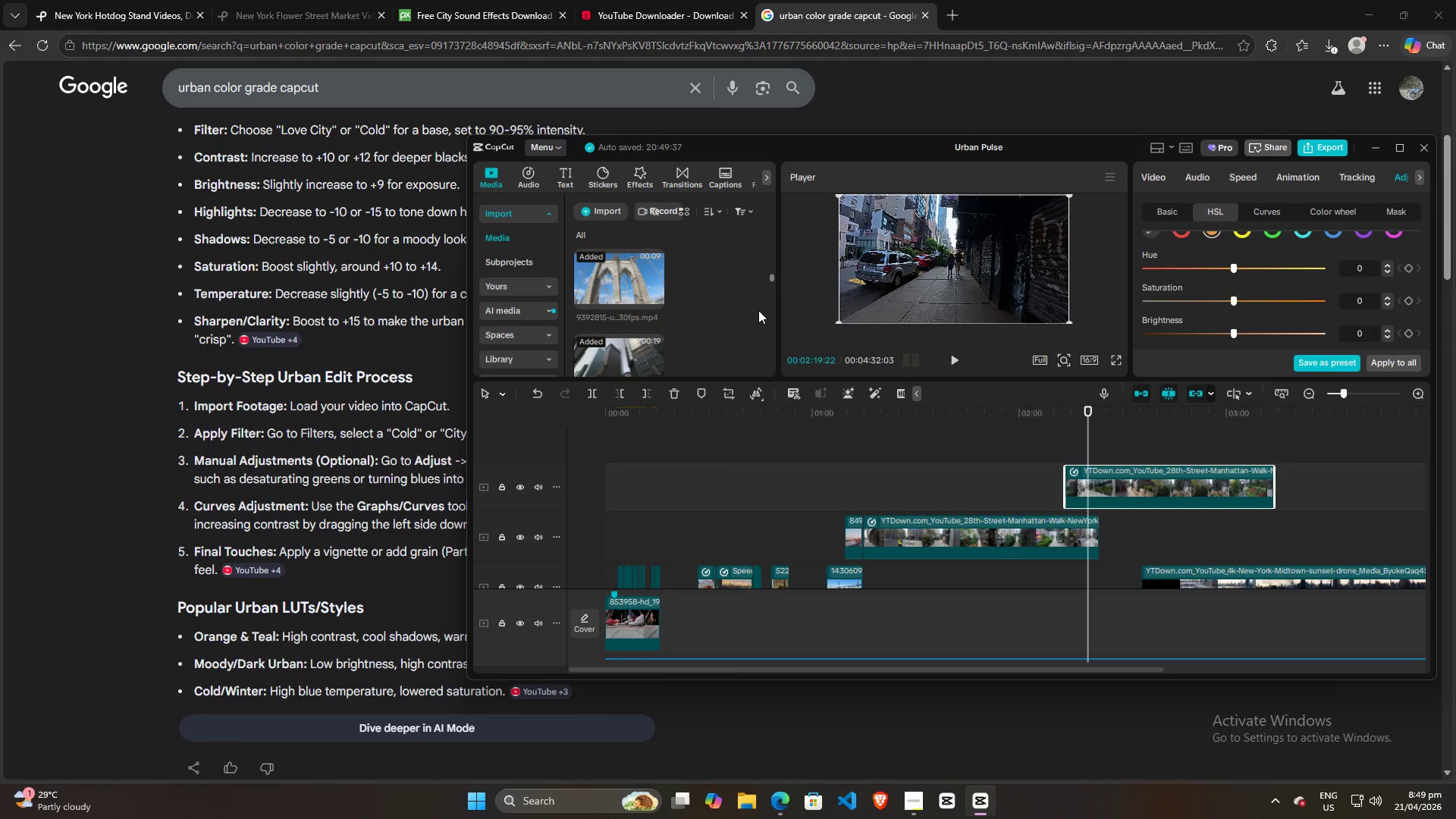 
scroll: coordinate [420, 349], scroll_direction: up, amount: 2.0
 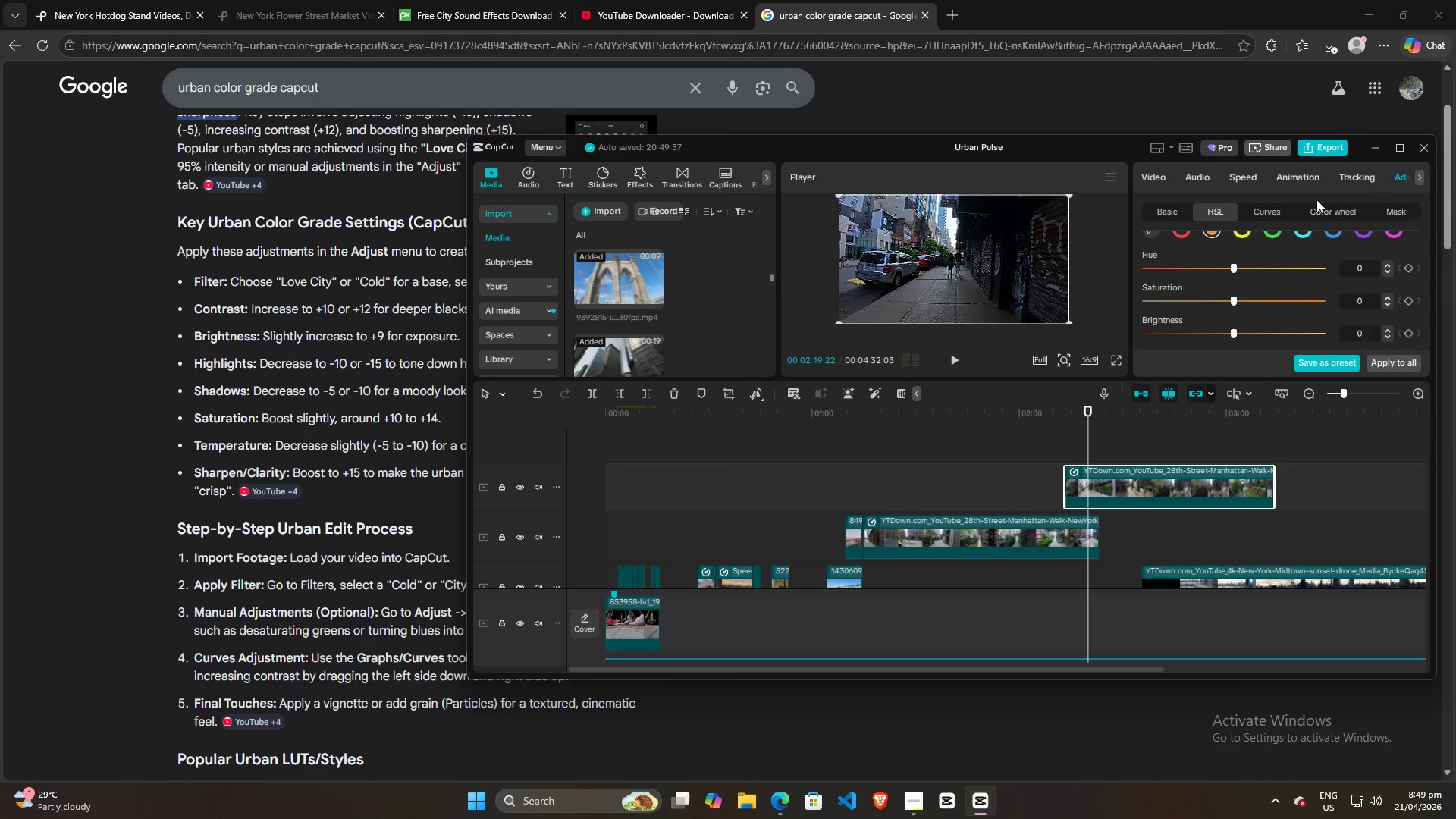 
left_click([1395, 146])
 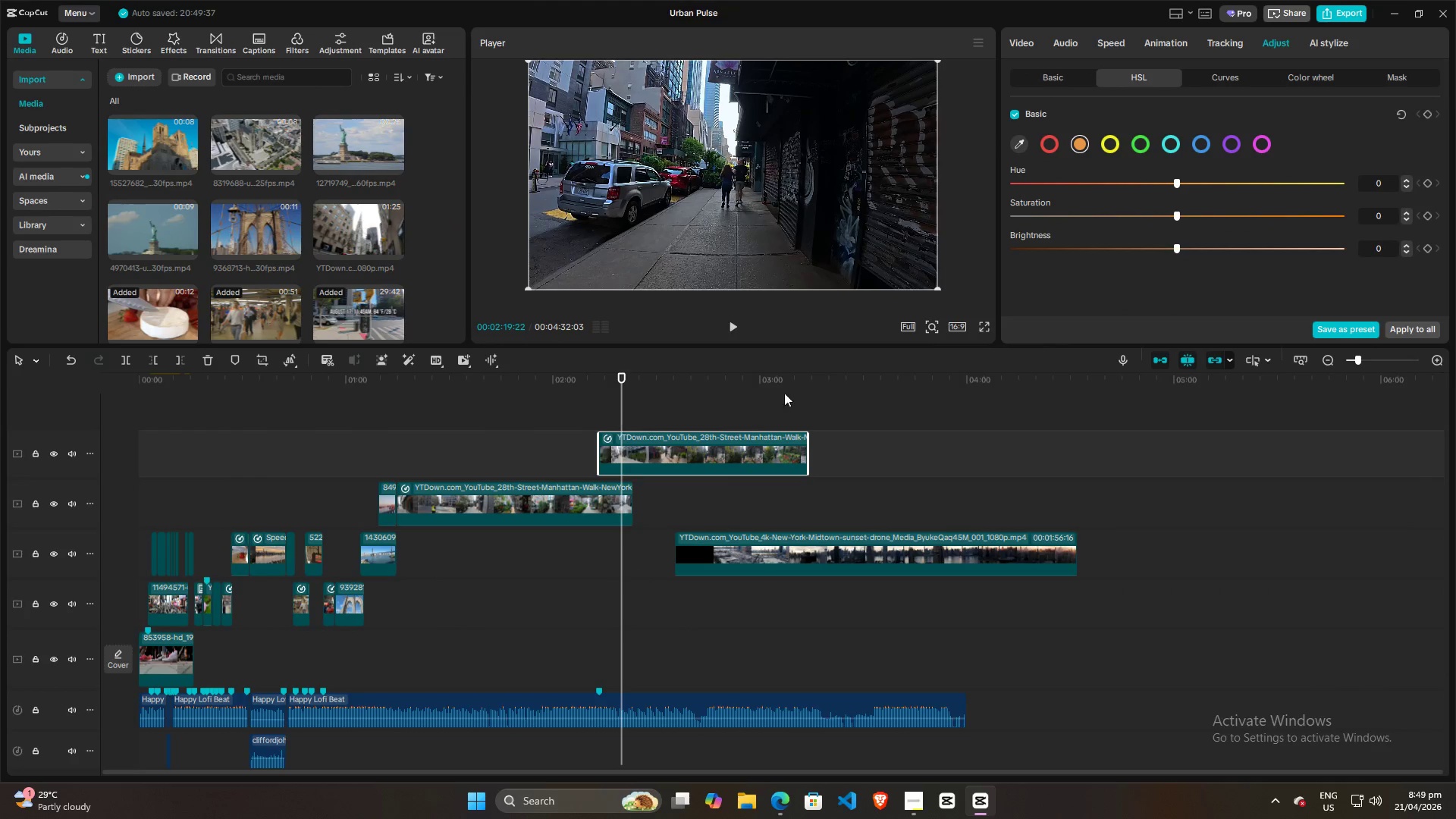 
left_click([988, 326])
 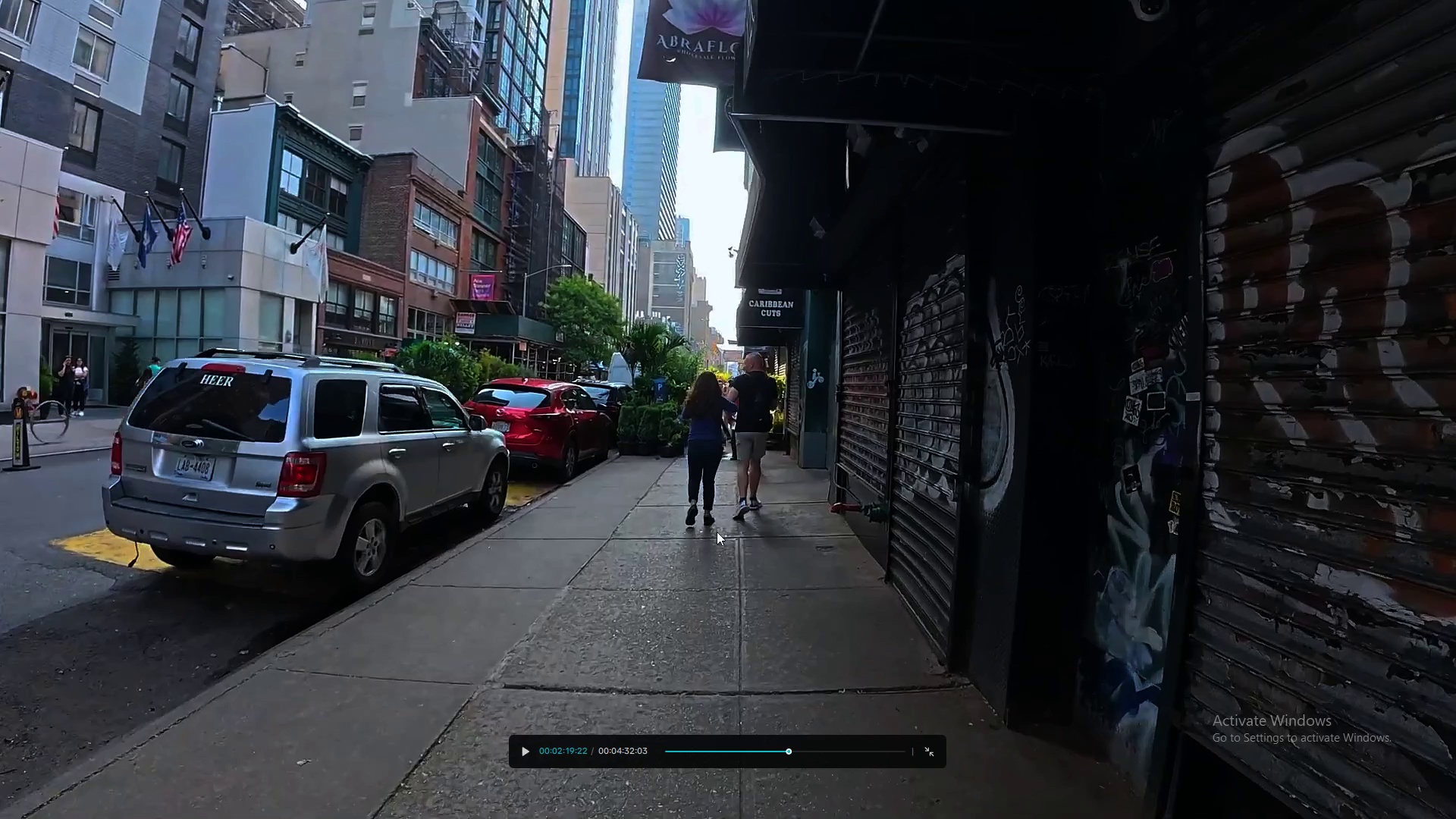 
key(Escape)
 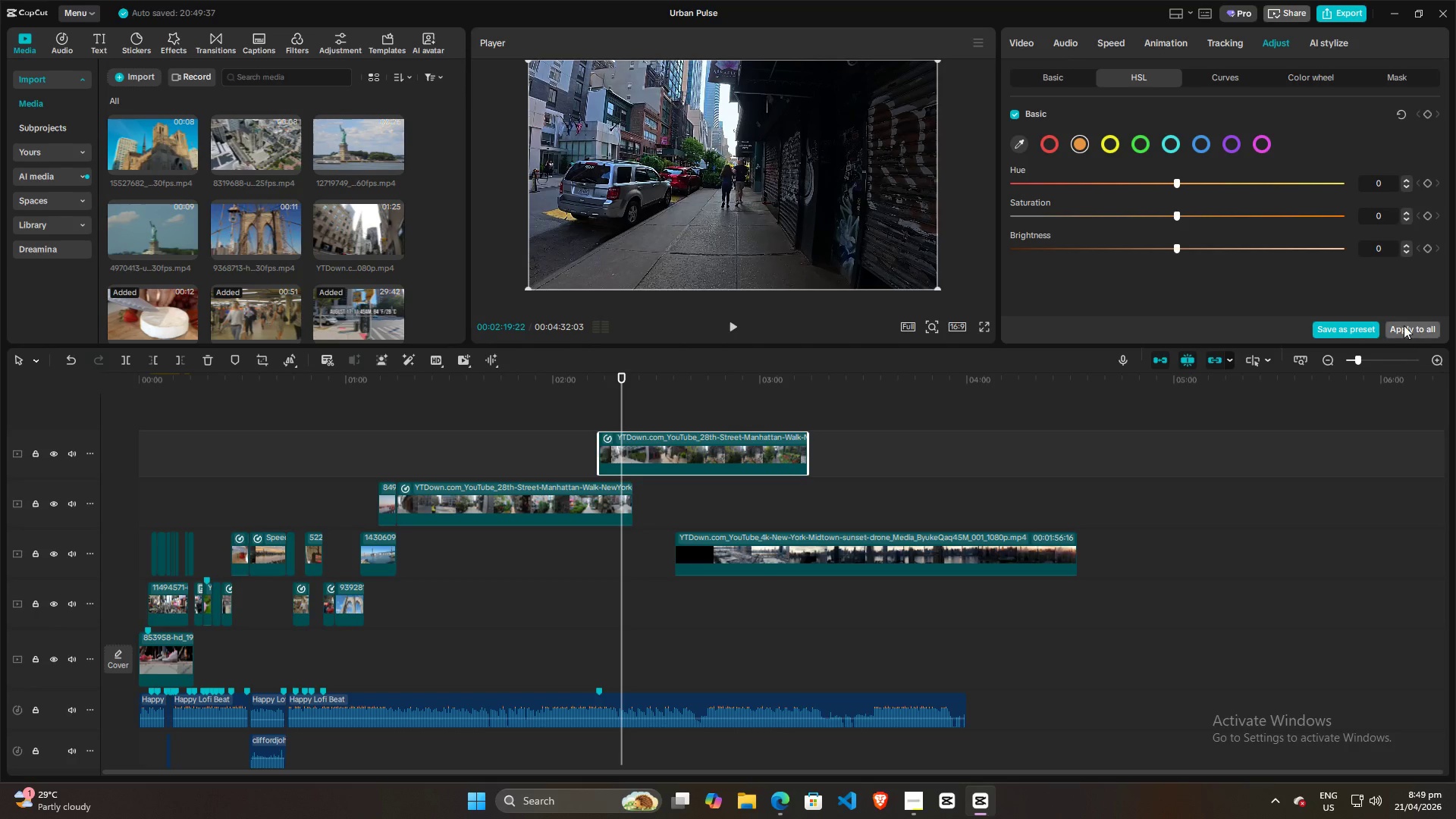 
double_click([1407, 327])
 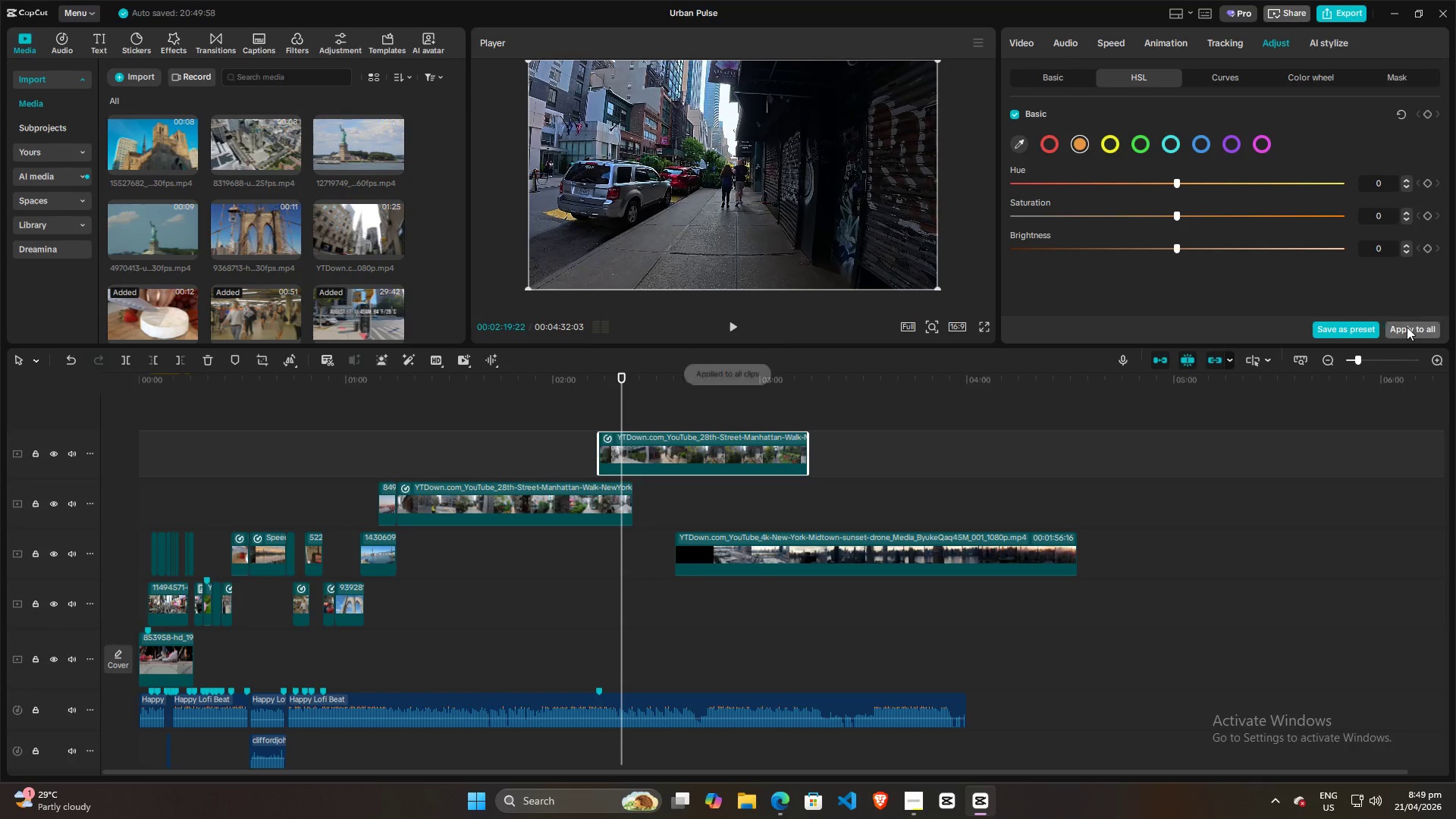 
triple_click([1407, 327])
 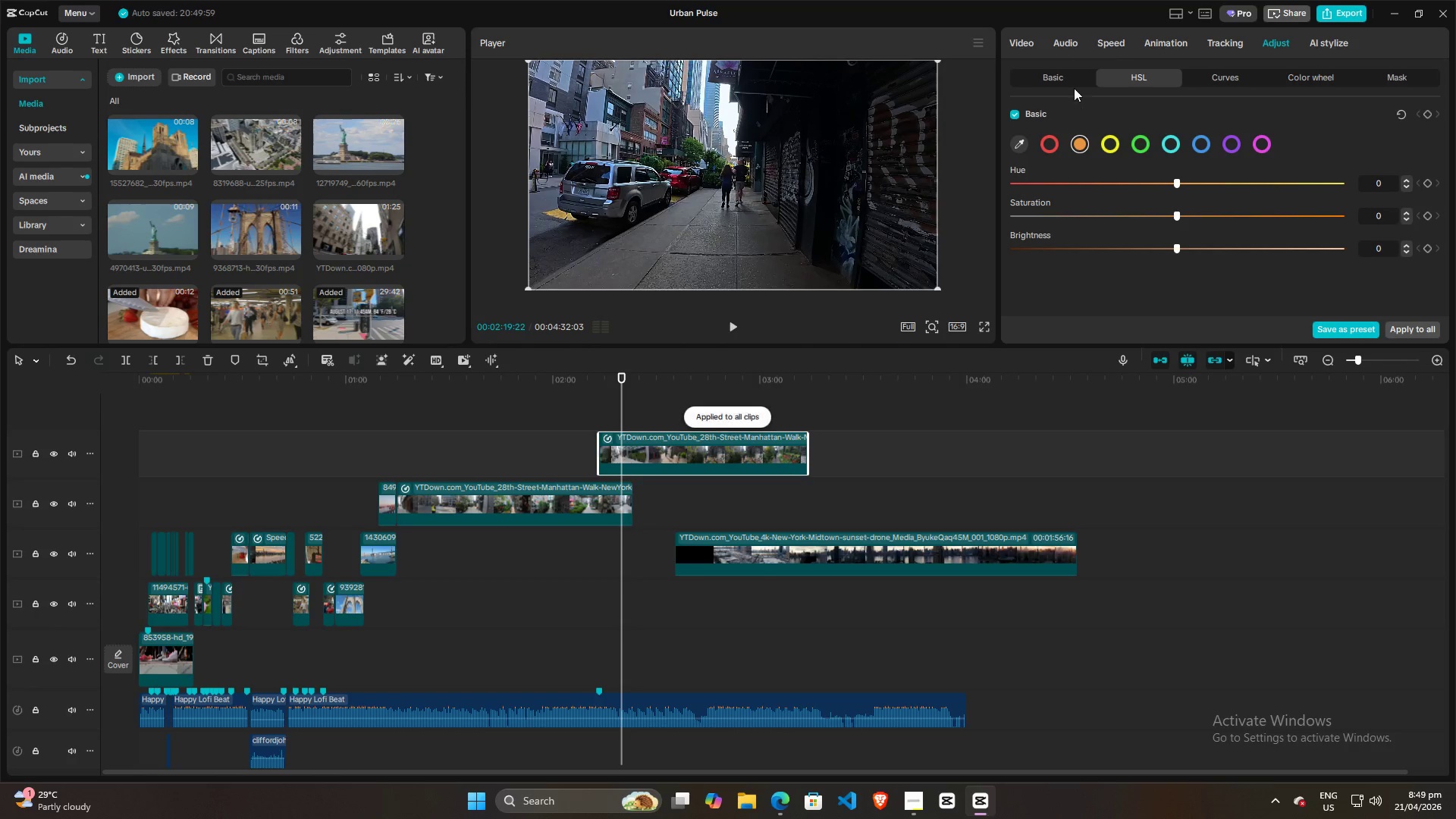 
left_click([1064, 74])
 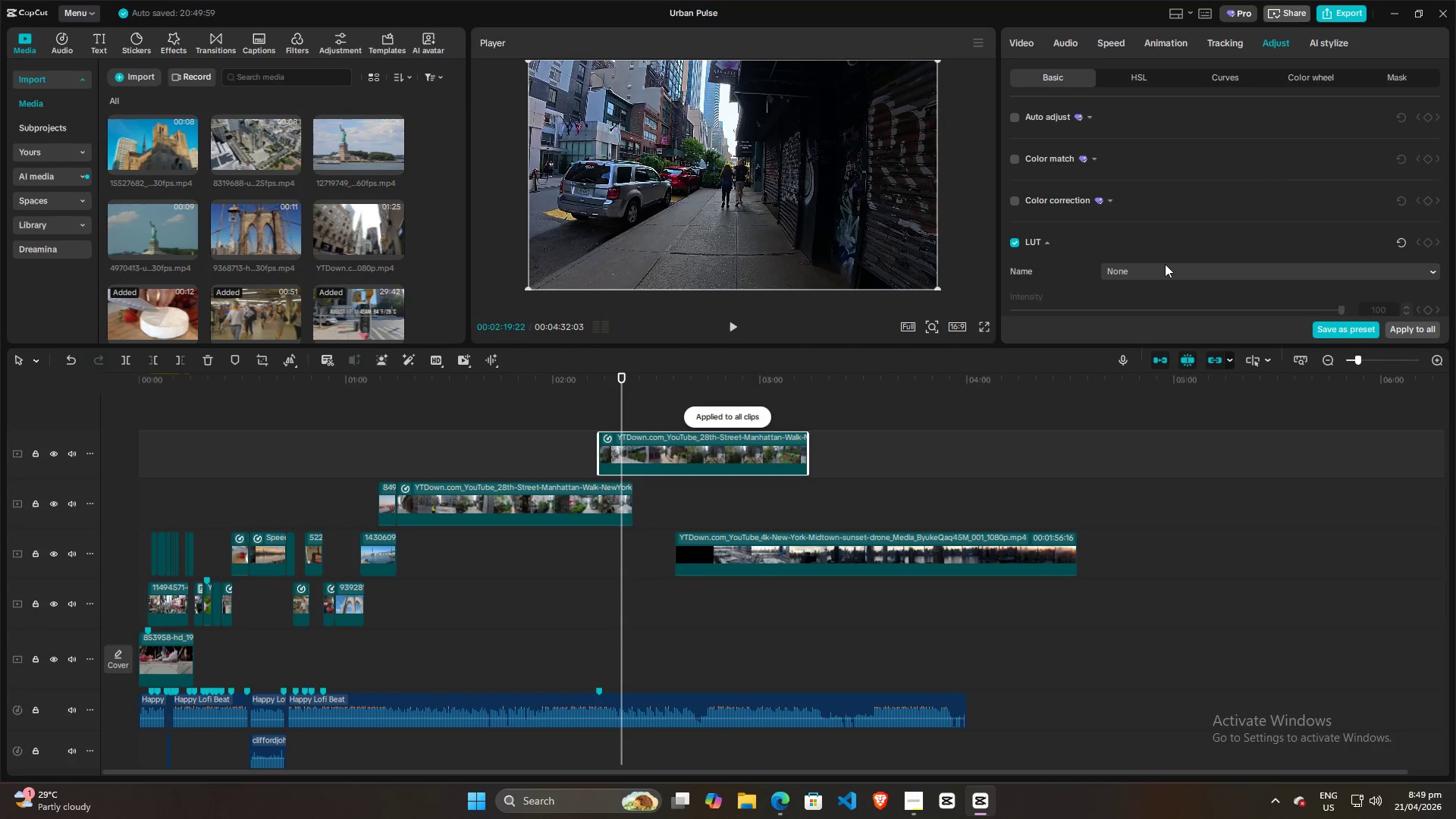 
scroll: coordinate [1168, 265], scroll_direction: down, amount: 23.0
 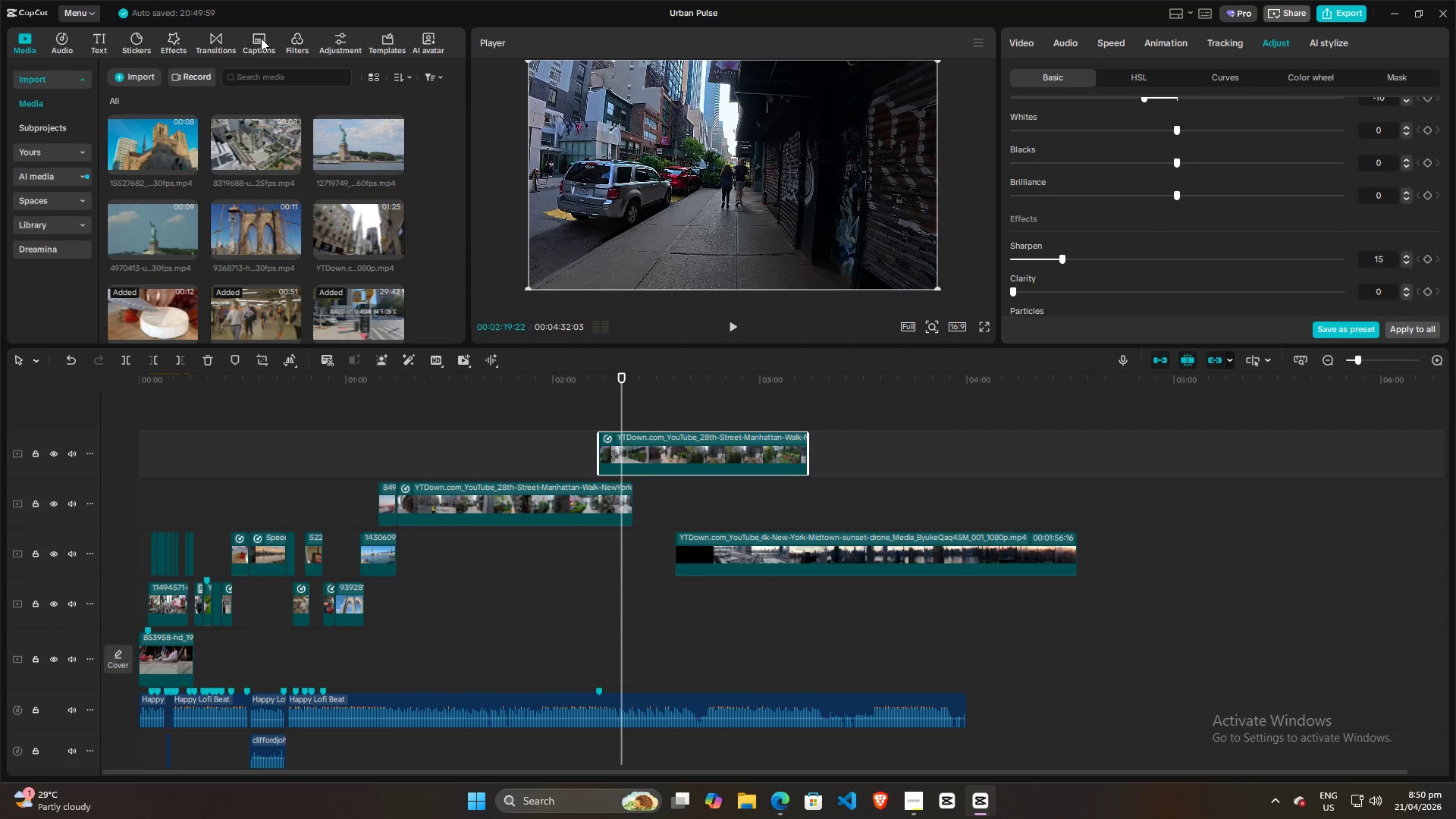 
left_click([297, 39])
 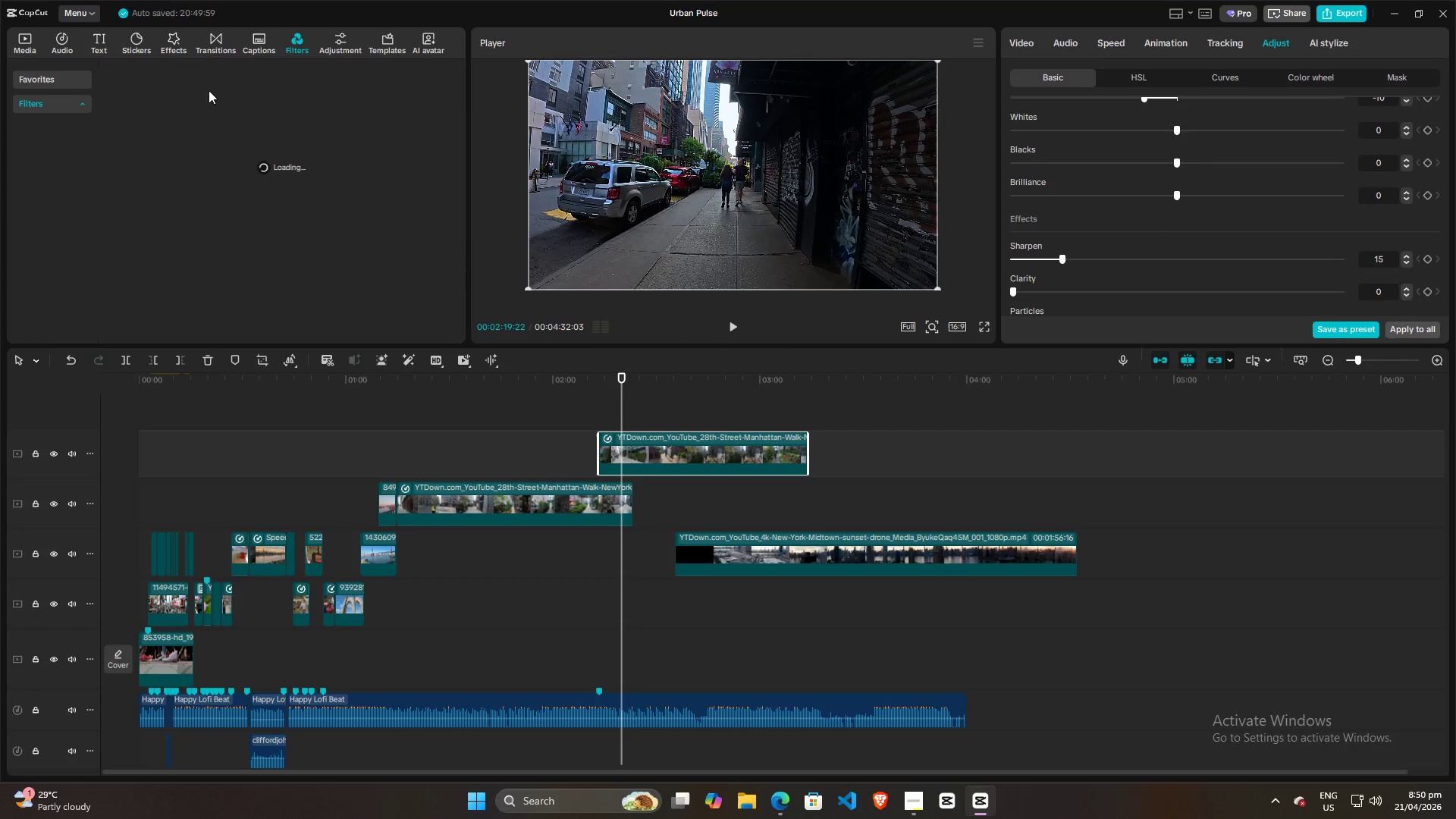 
mouse_move([179, 80])
 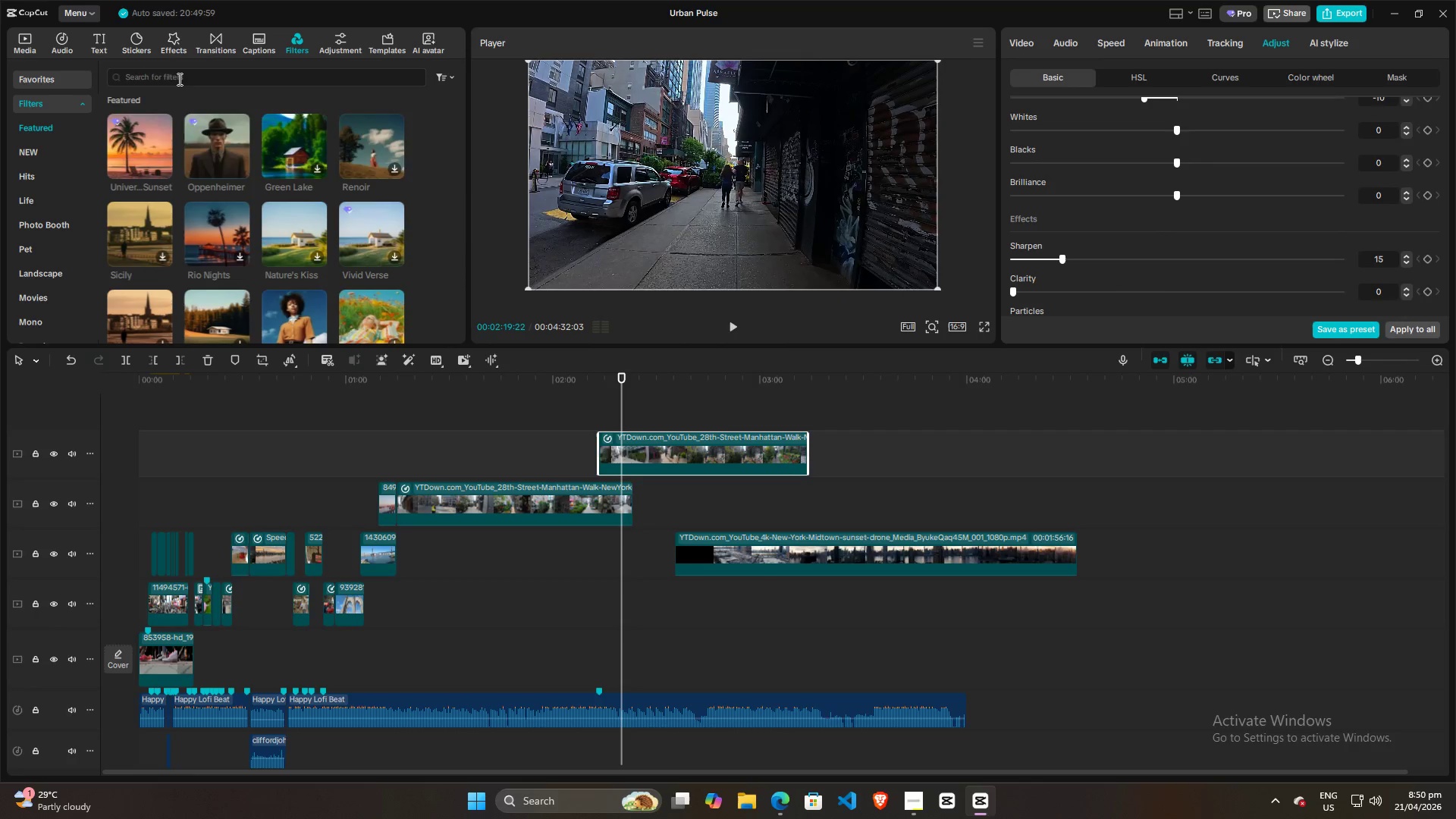 
left_click([178, 79])
 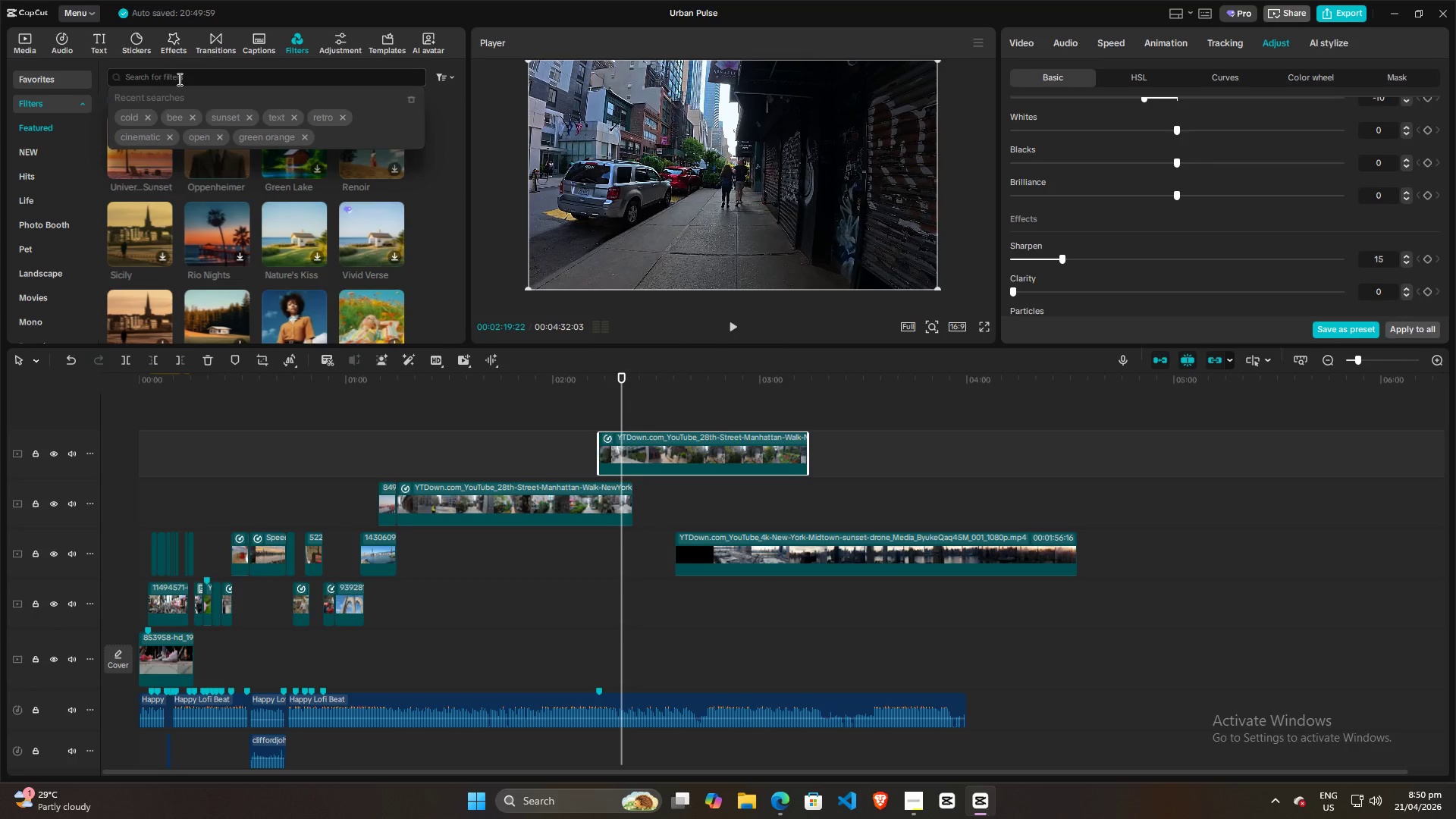 
type(love cut)
key(Backspace)
key(Backspace)
type(ity)
 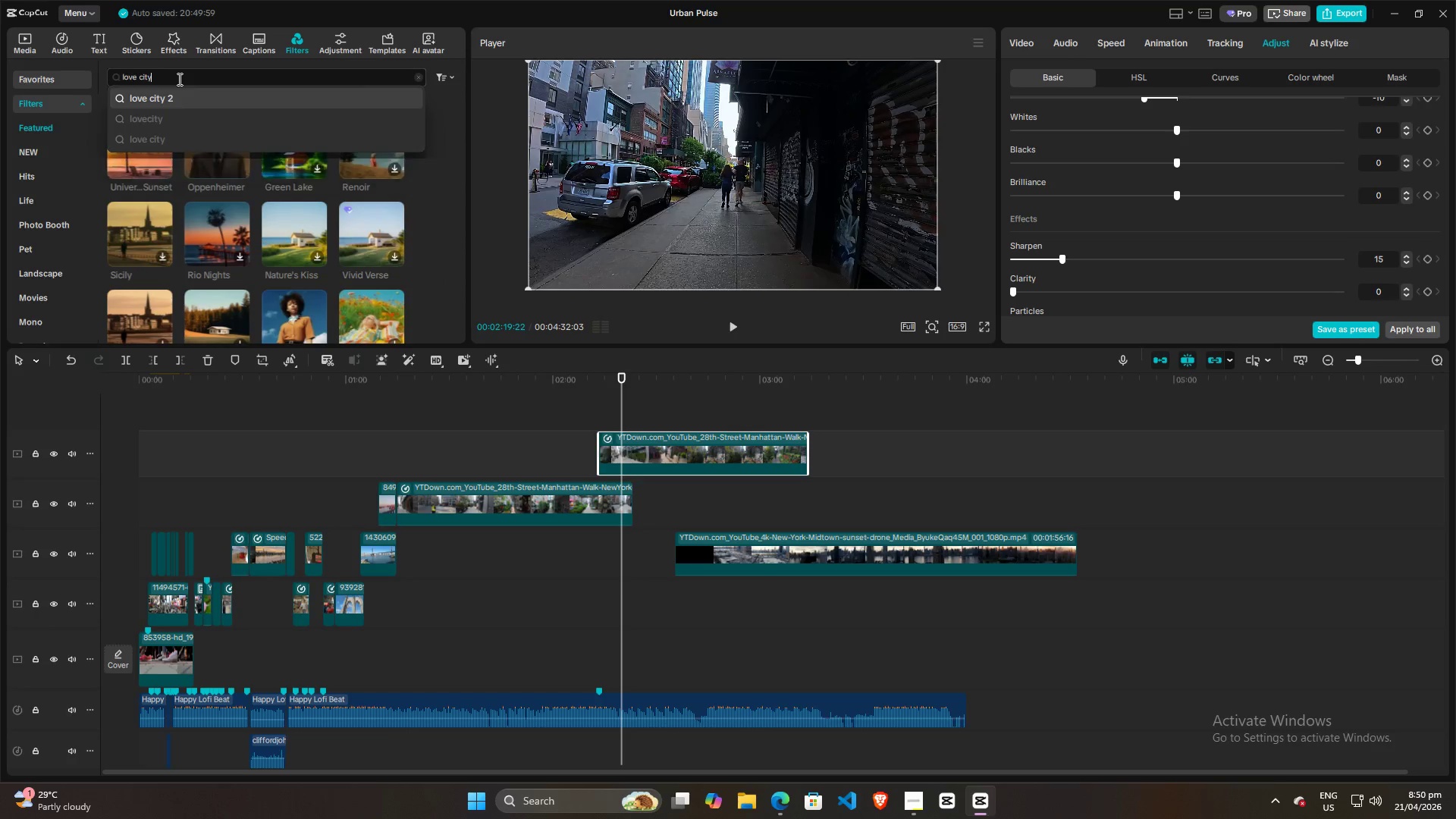 
key(Enter)
 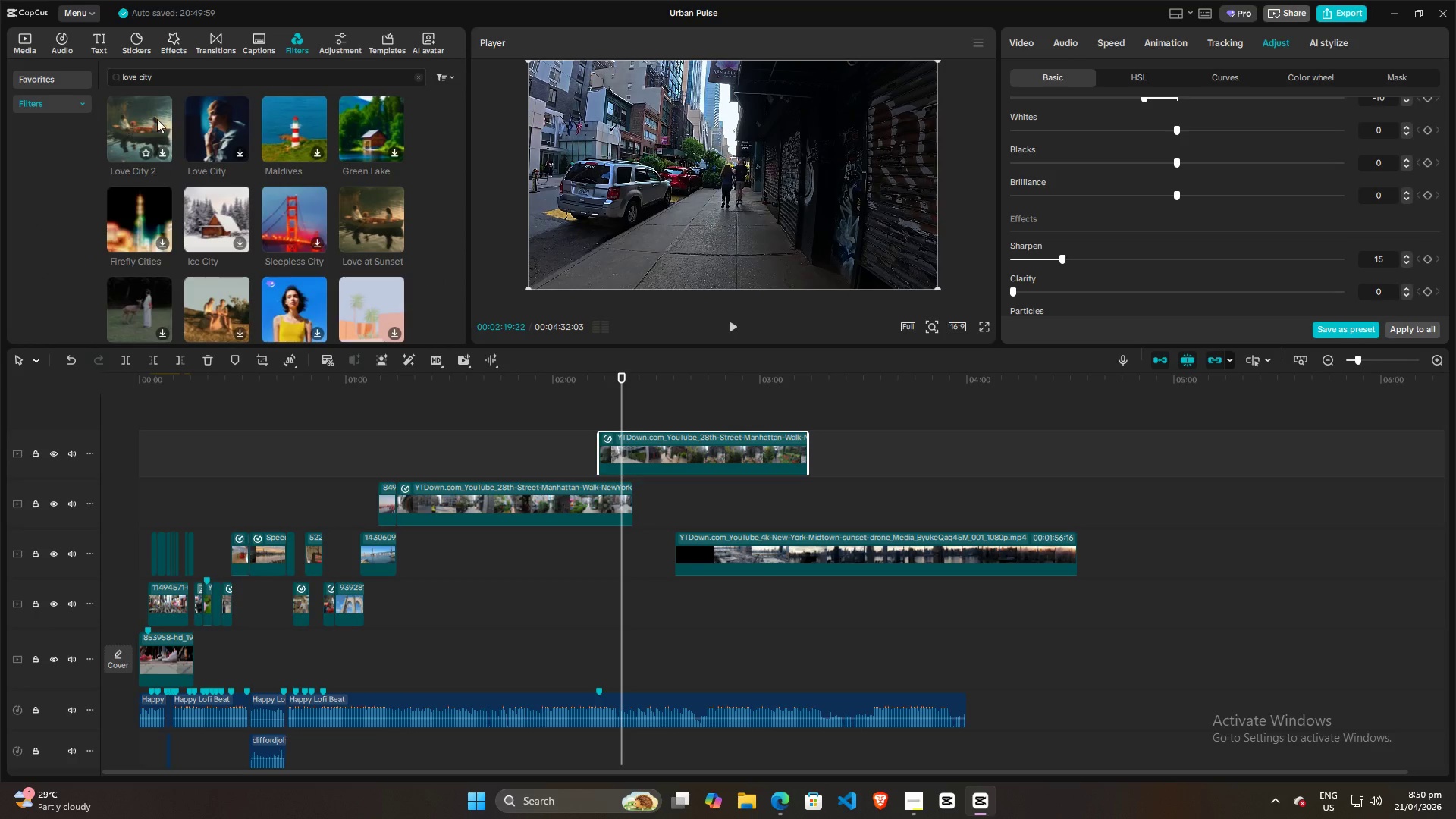 
left_click_drag(start_coordinate=[207, 119], to_coordinate=[617, 417])
 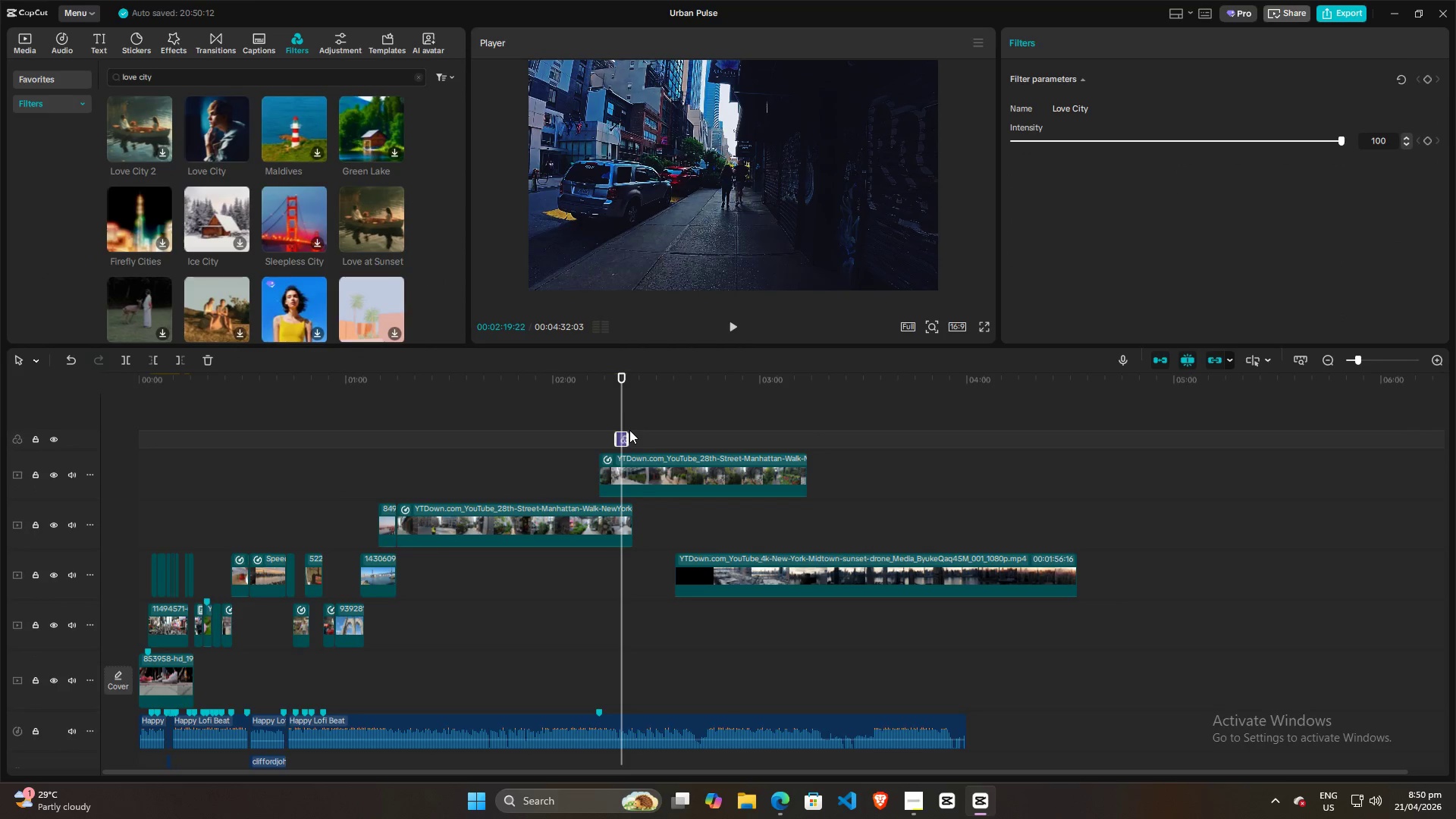 
left_click_drag(start_coordinate=[629, 435], to_coordinate=[757, 435])
 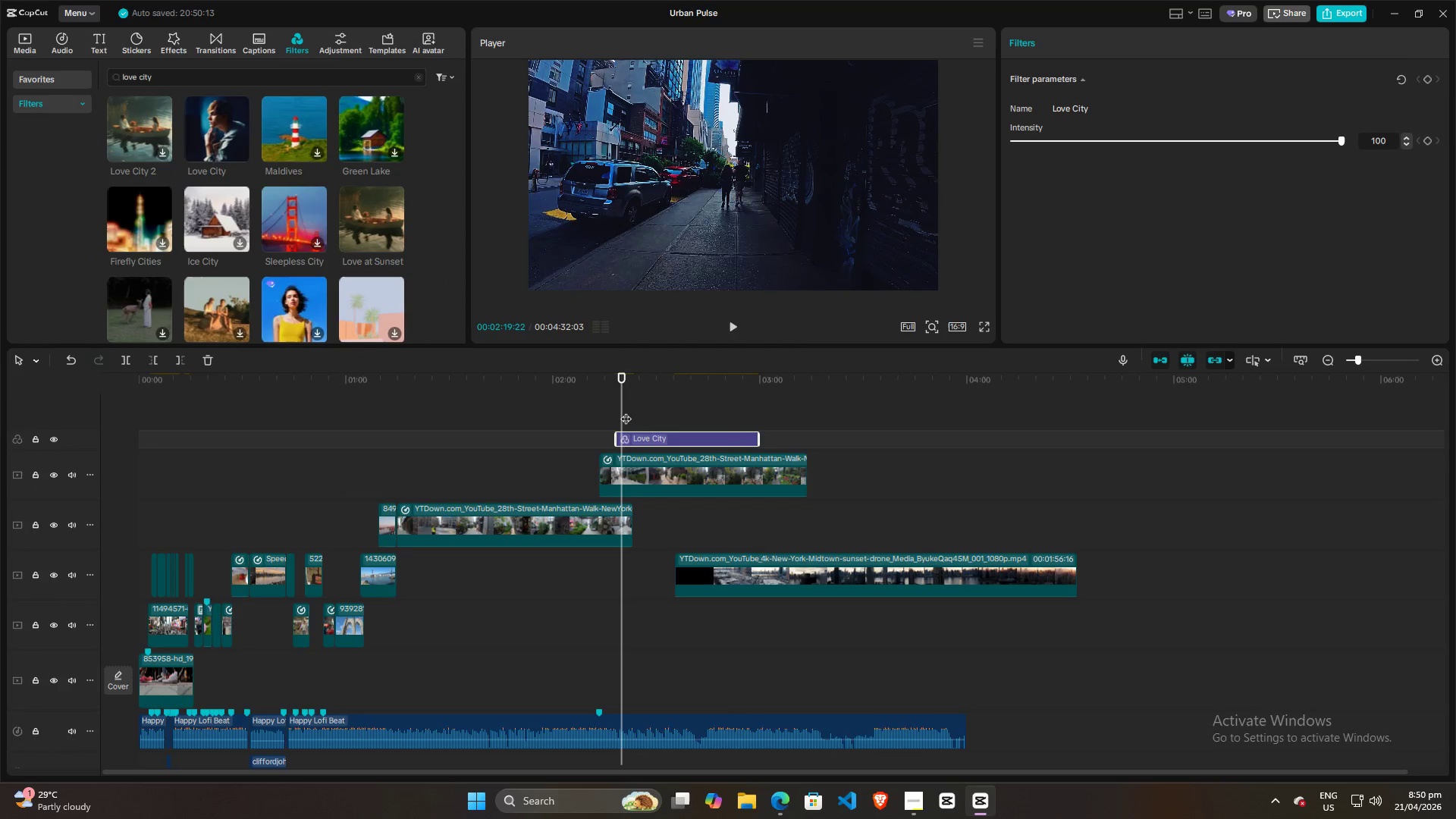 
key(Space)
 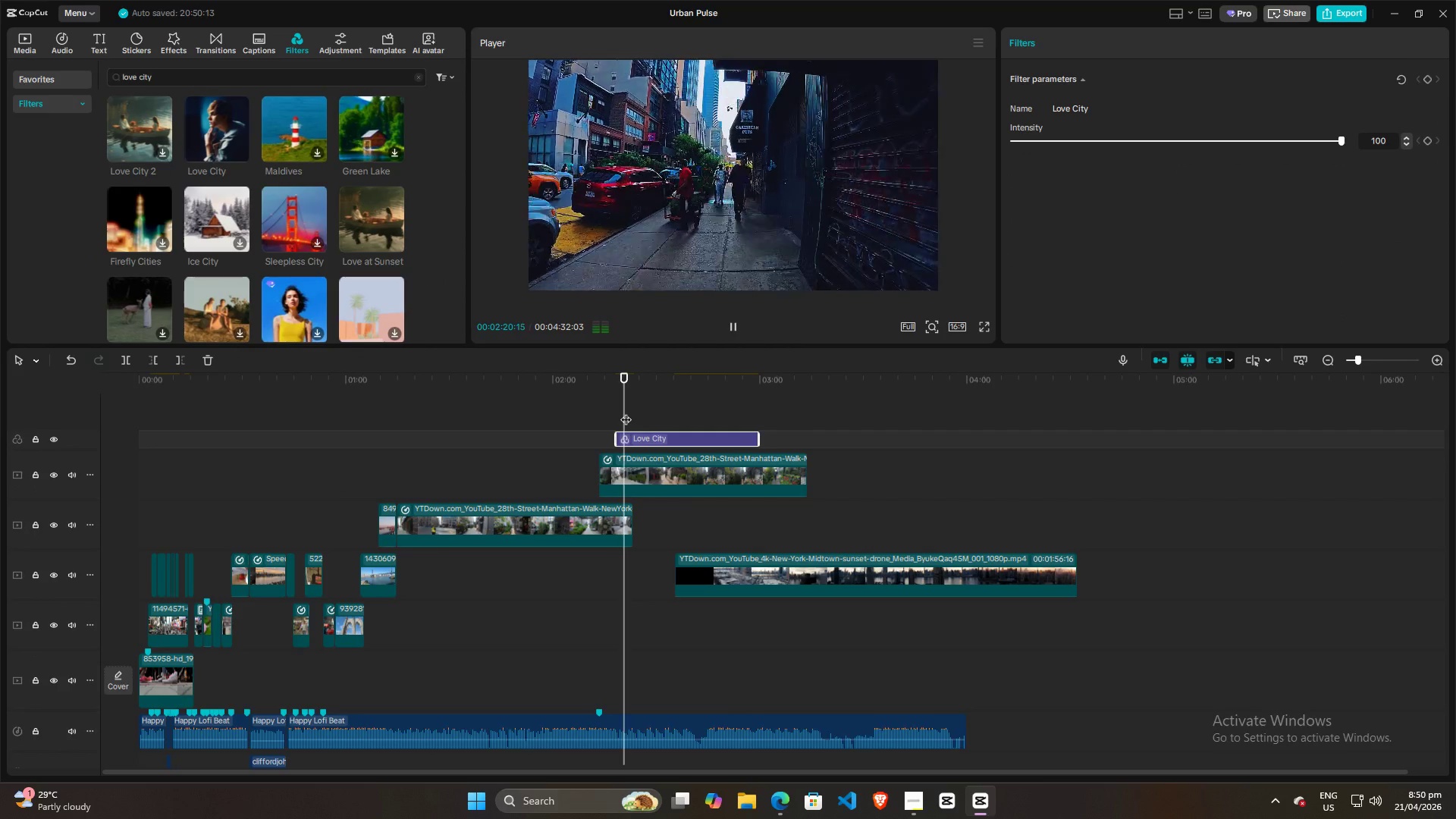 
key(Space)
 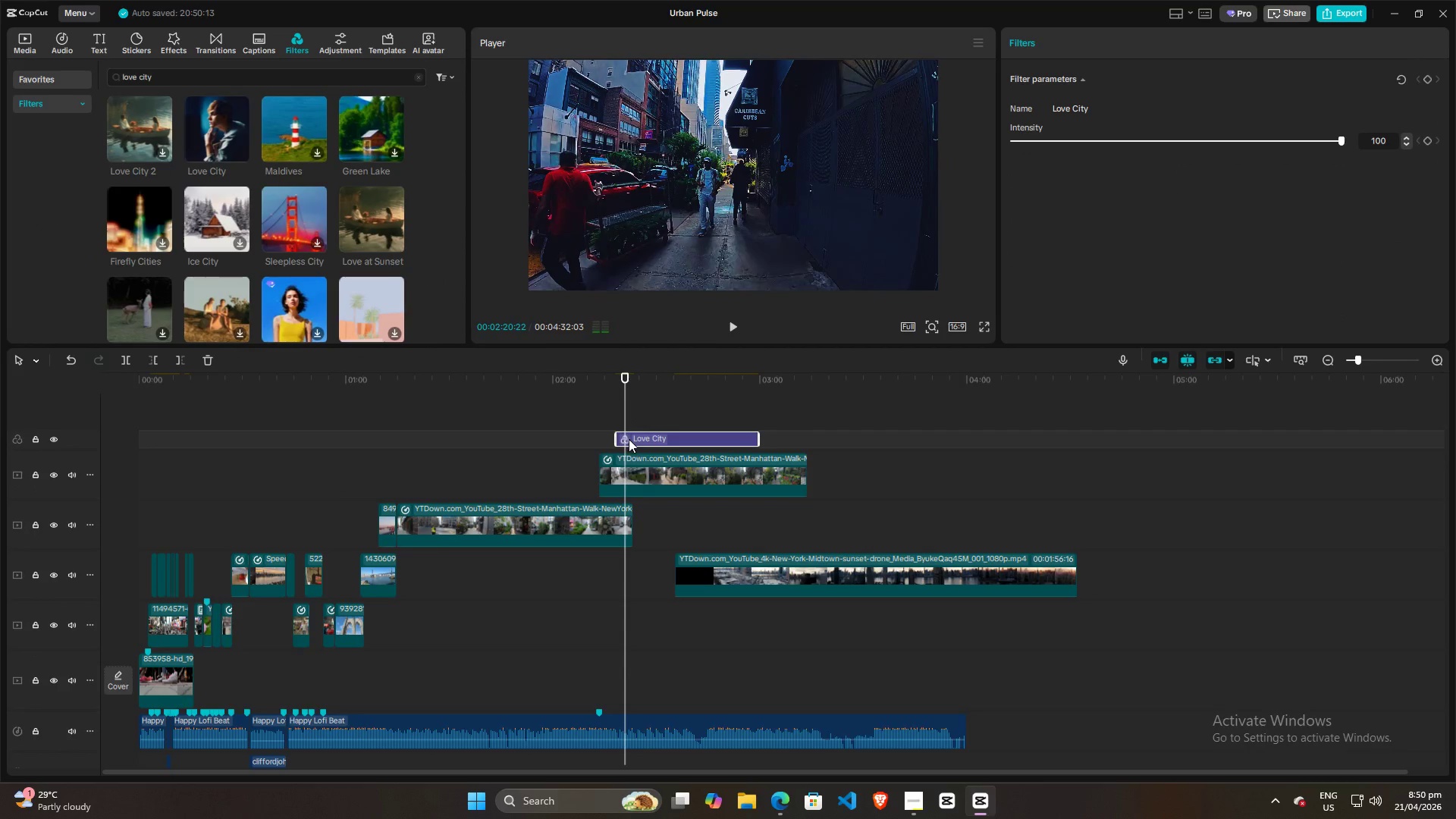 
left_click([629, 439])
 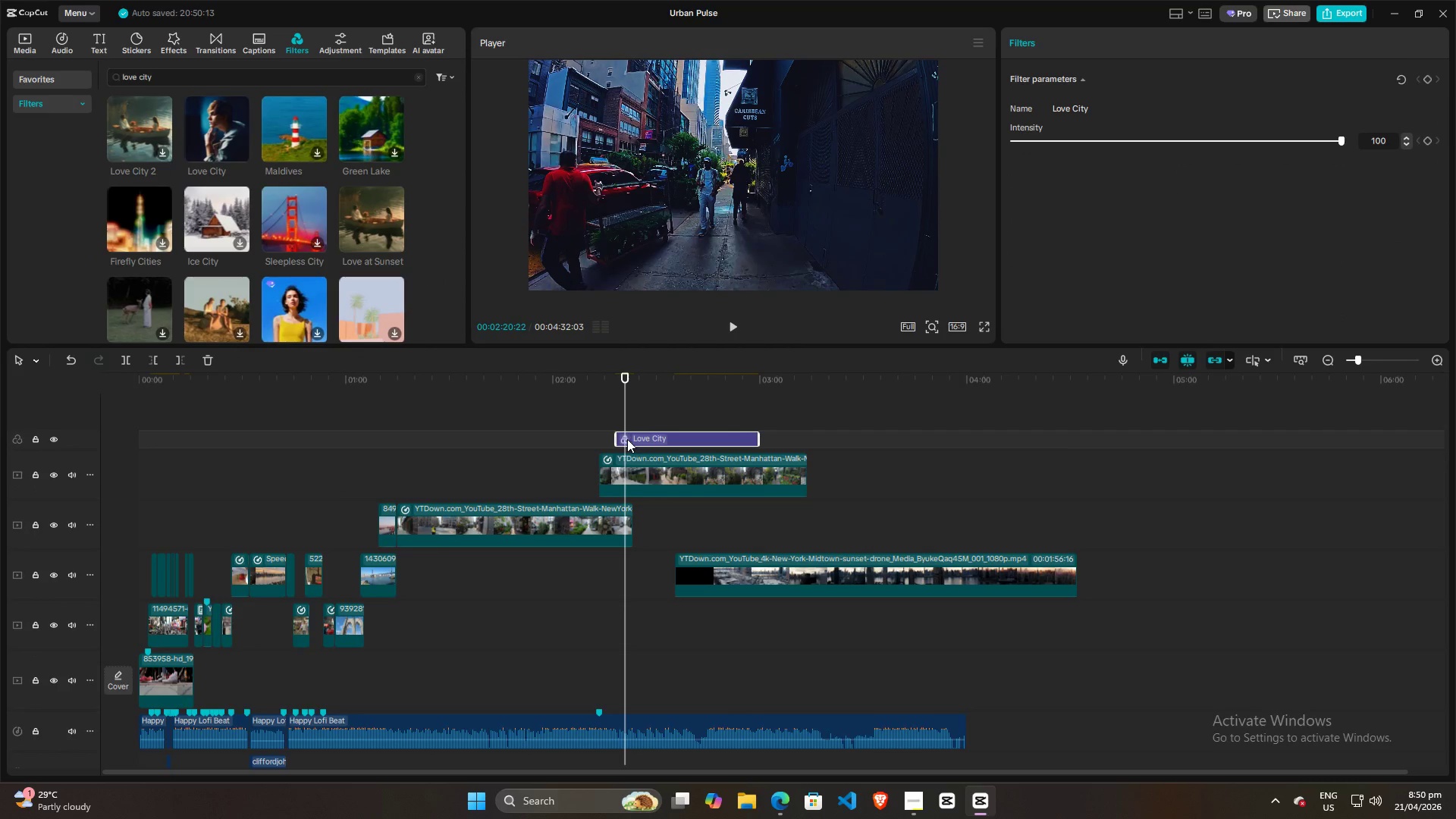 
key(Backspace)
 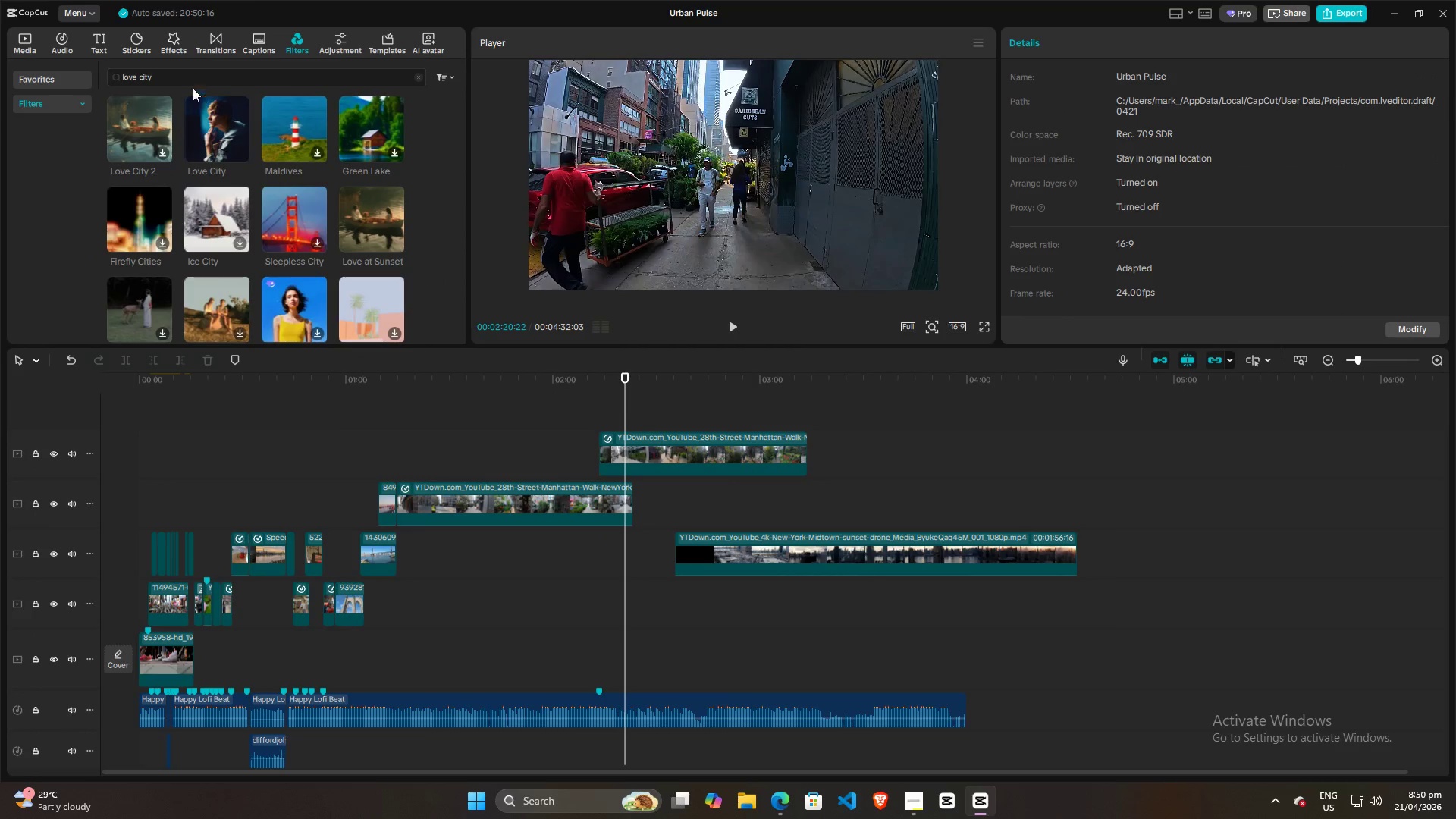 
left_click_drag(start_coordinate=[183, 82], to_coordinate=[44, 82])
 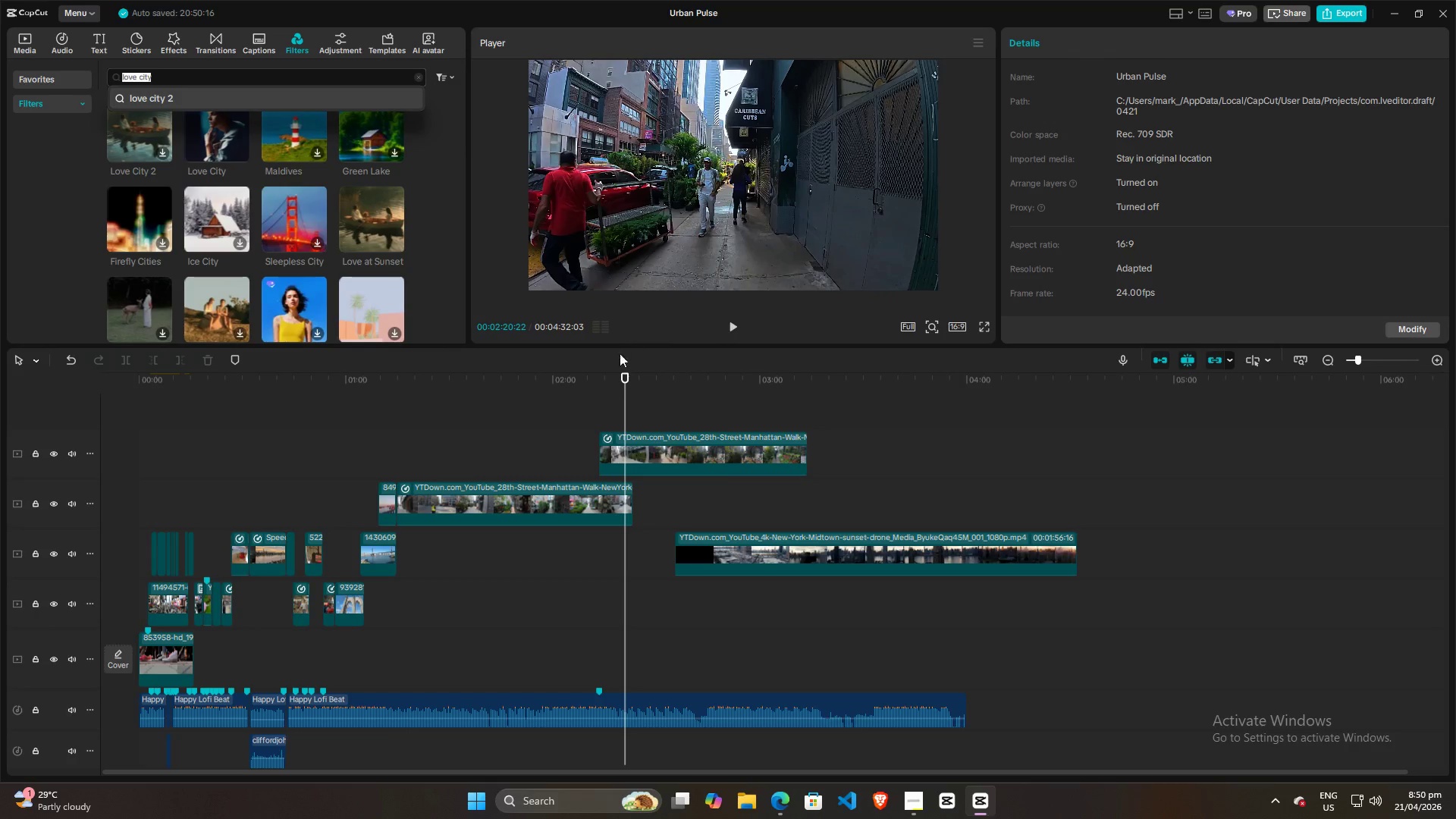 
key(Alt+AltLeft)
 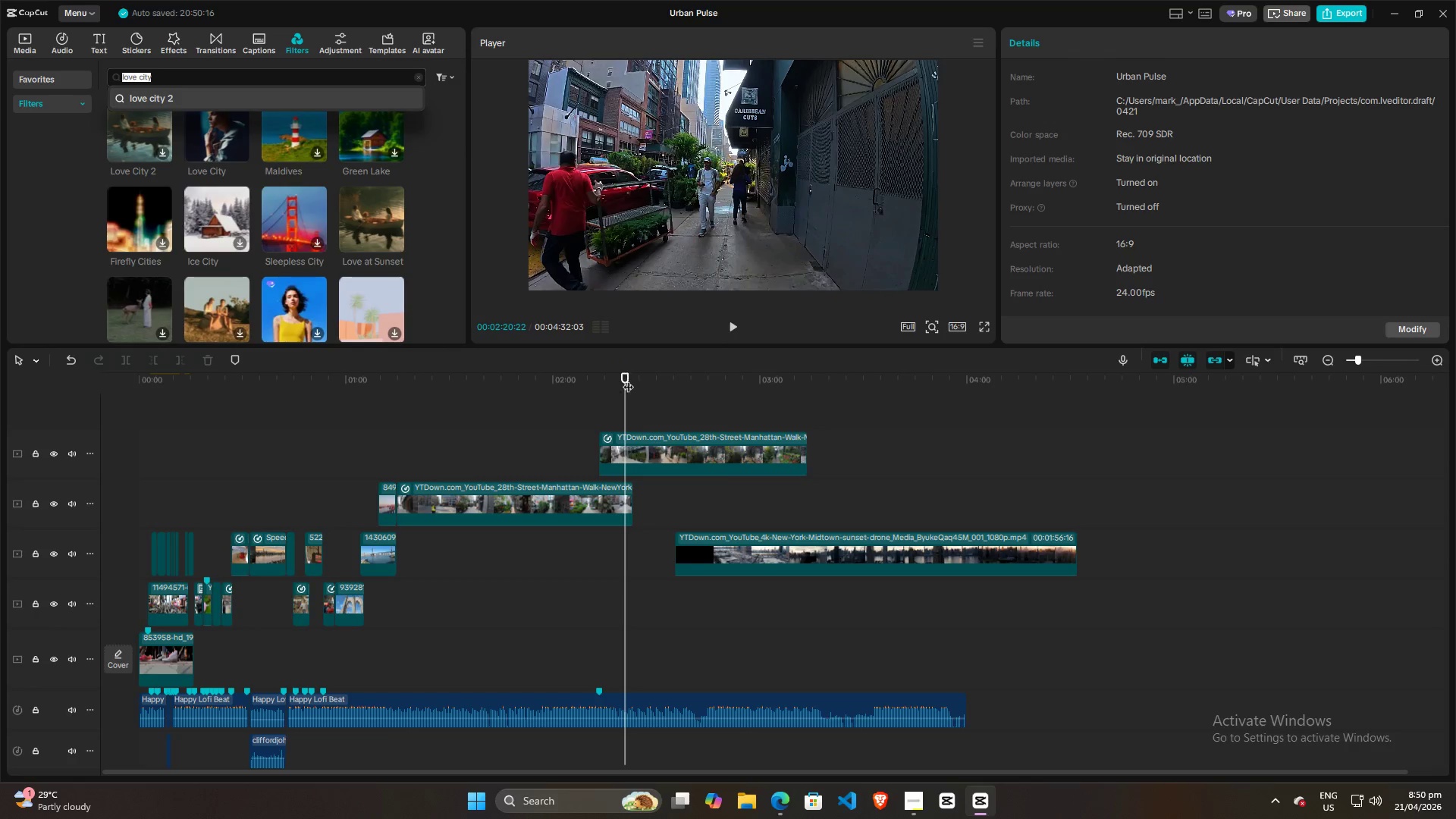 
key(Alt+Tab)
 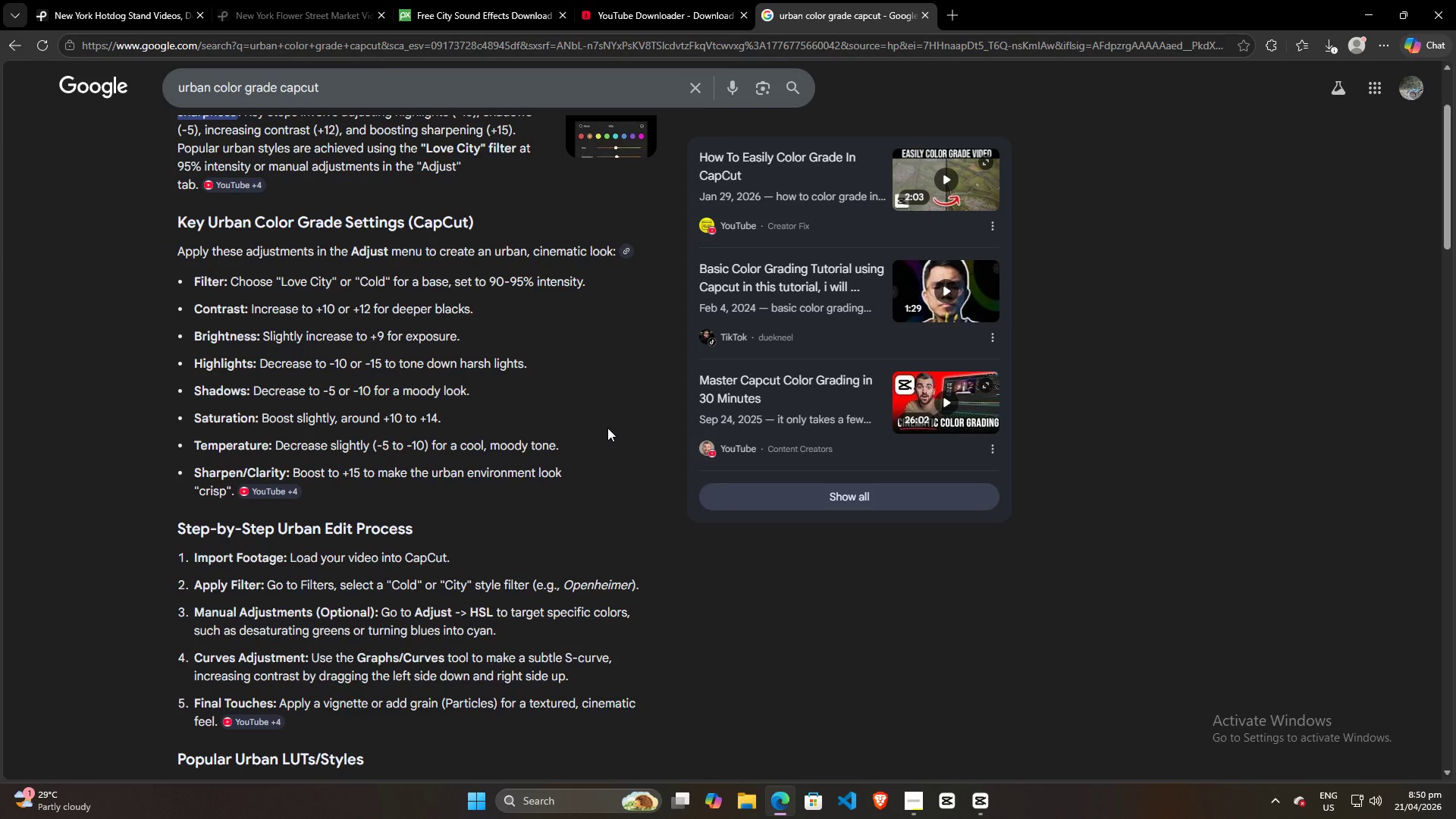 
key(Alt+AltLeft)
 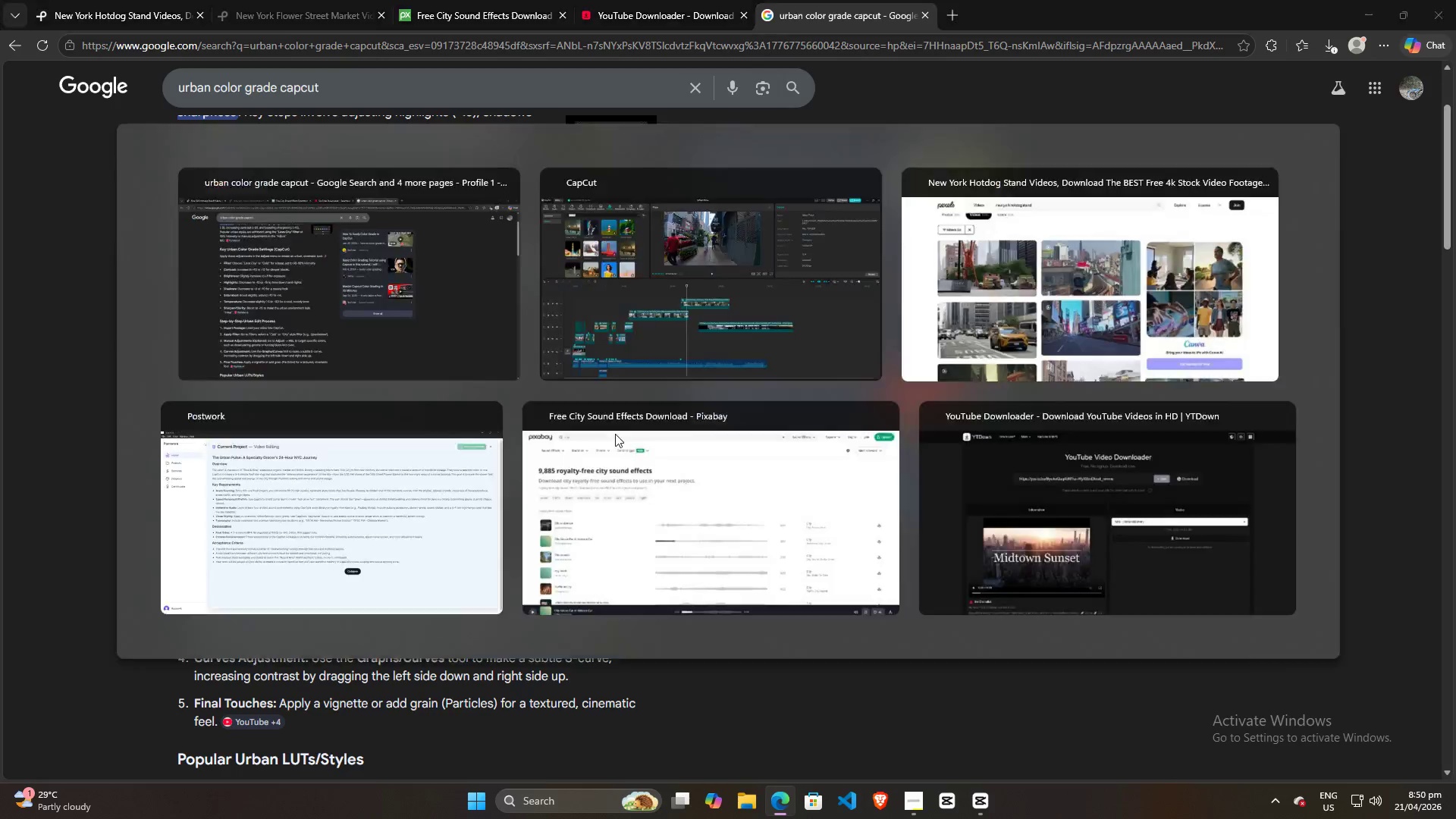 
key(Alt+Tab)
 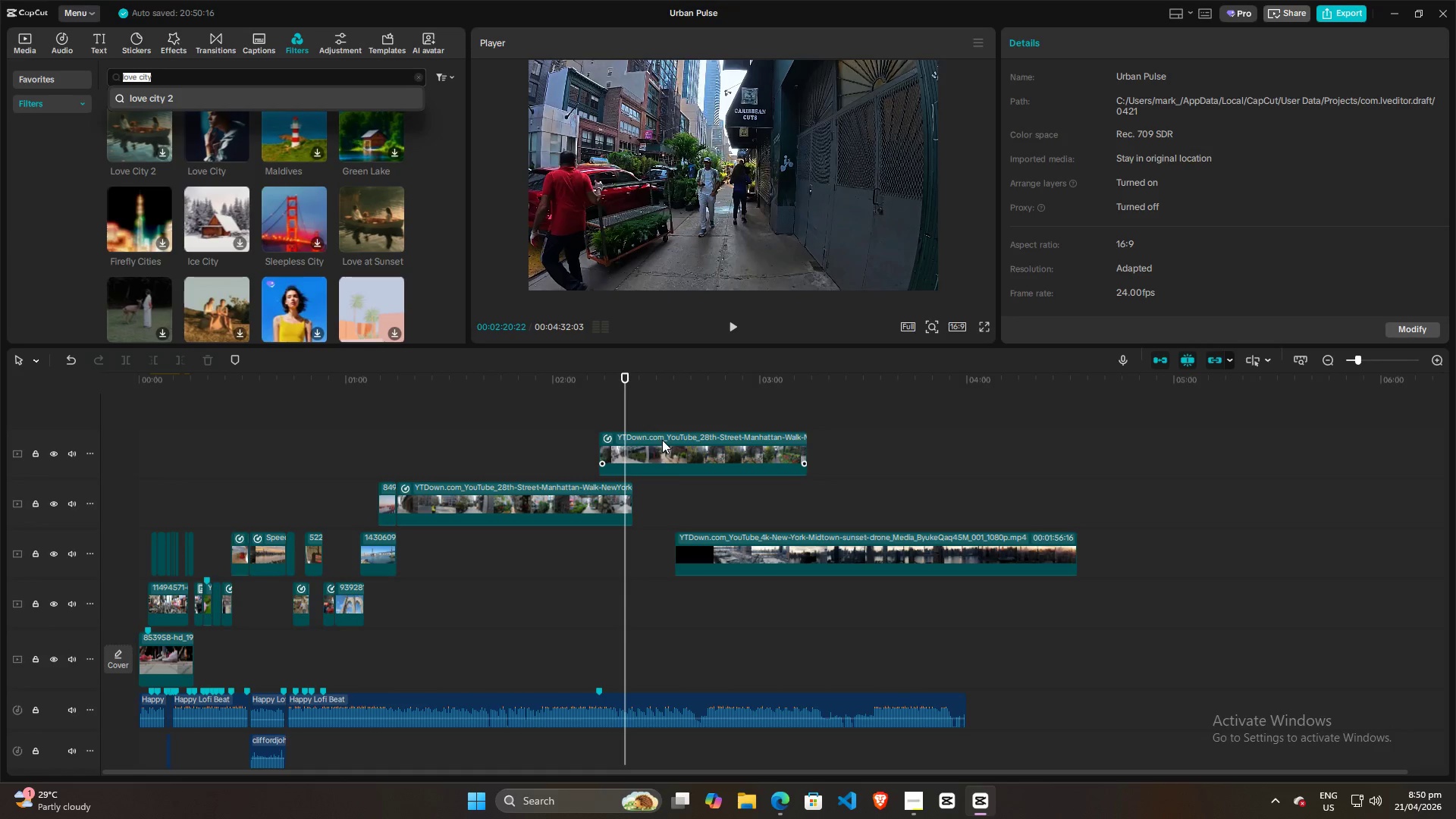 
left_click([661, 445])
 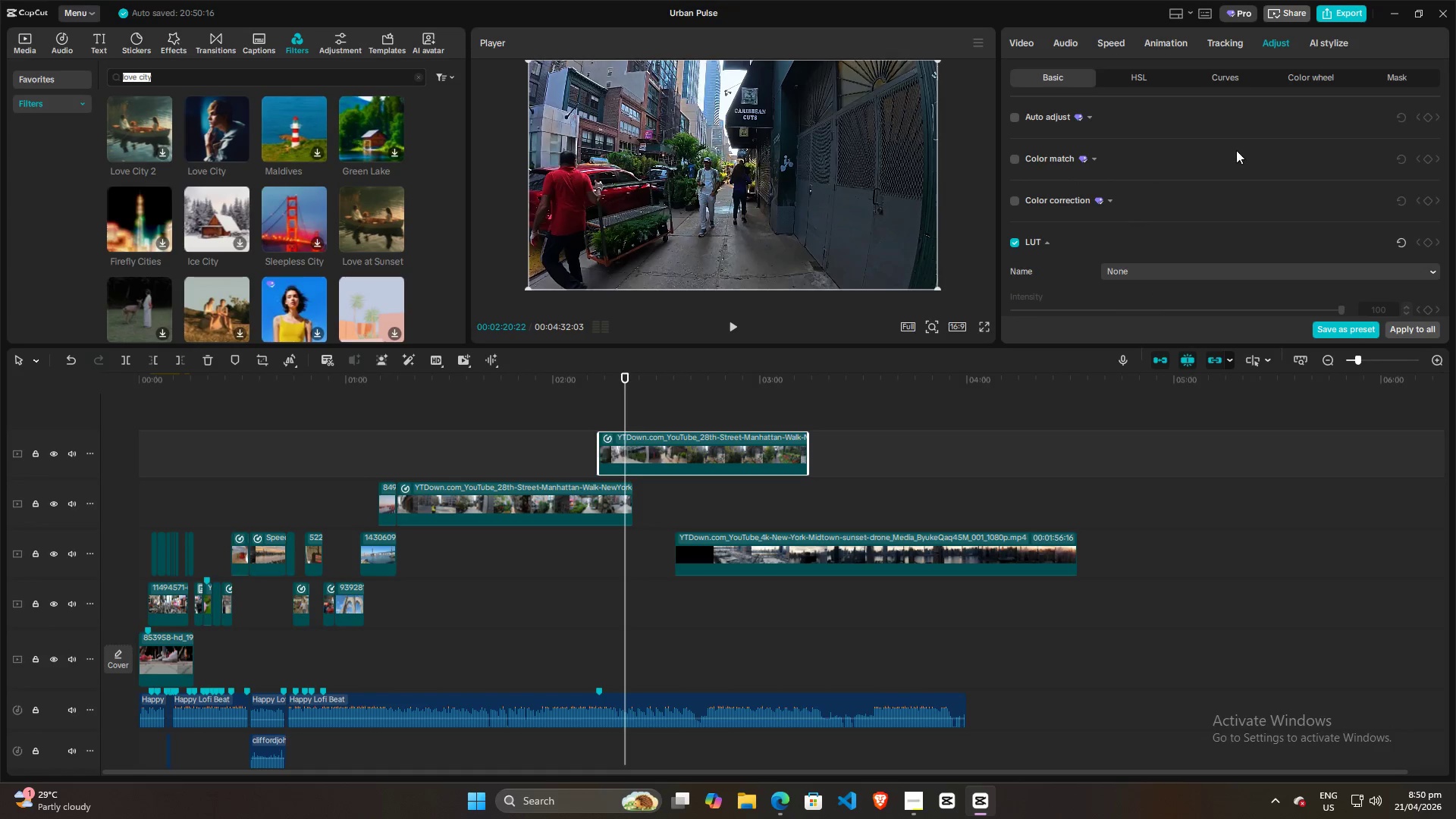 
scroll: coordinate [1257, 197], scroll_direction: down, amount: 15.0
 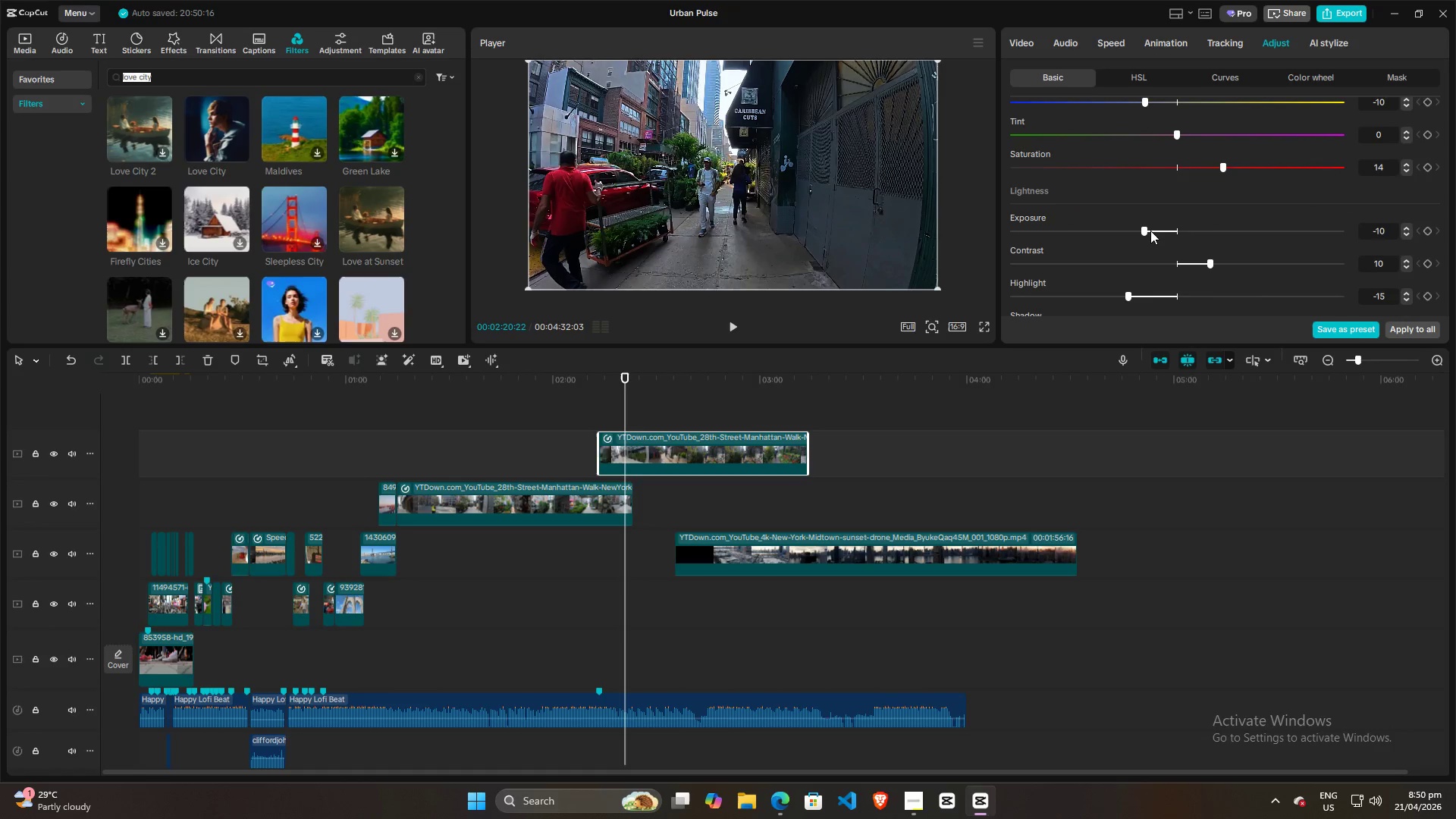 
left_click_drag(start_coordinate=[1147, 231], to_coordinate=[1178, 237])
 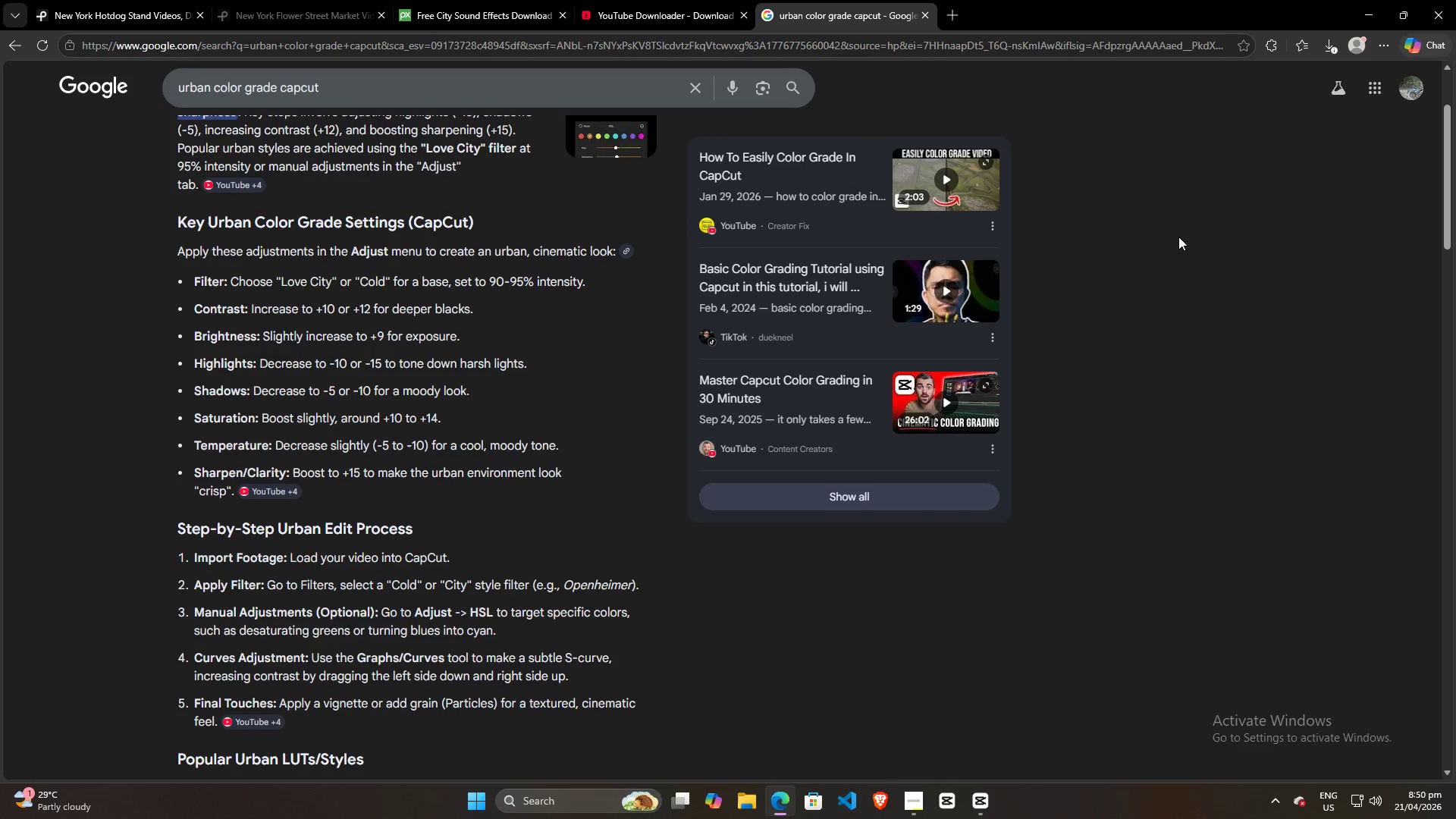 
key(Alt+AltLeft)
 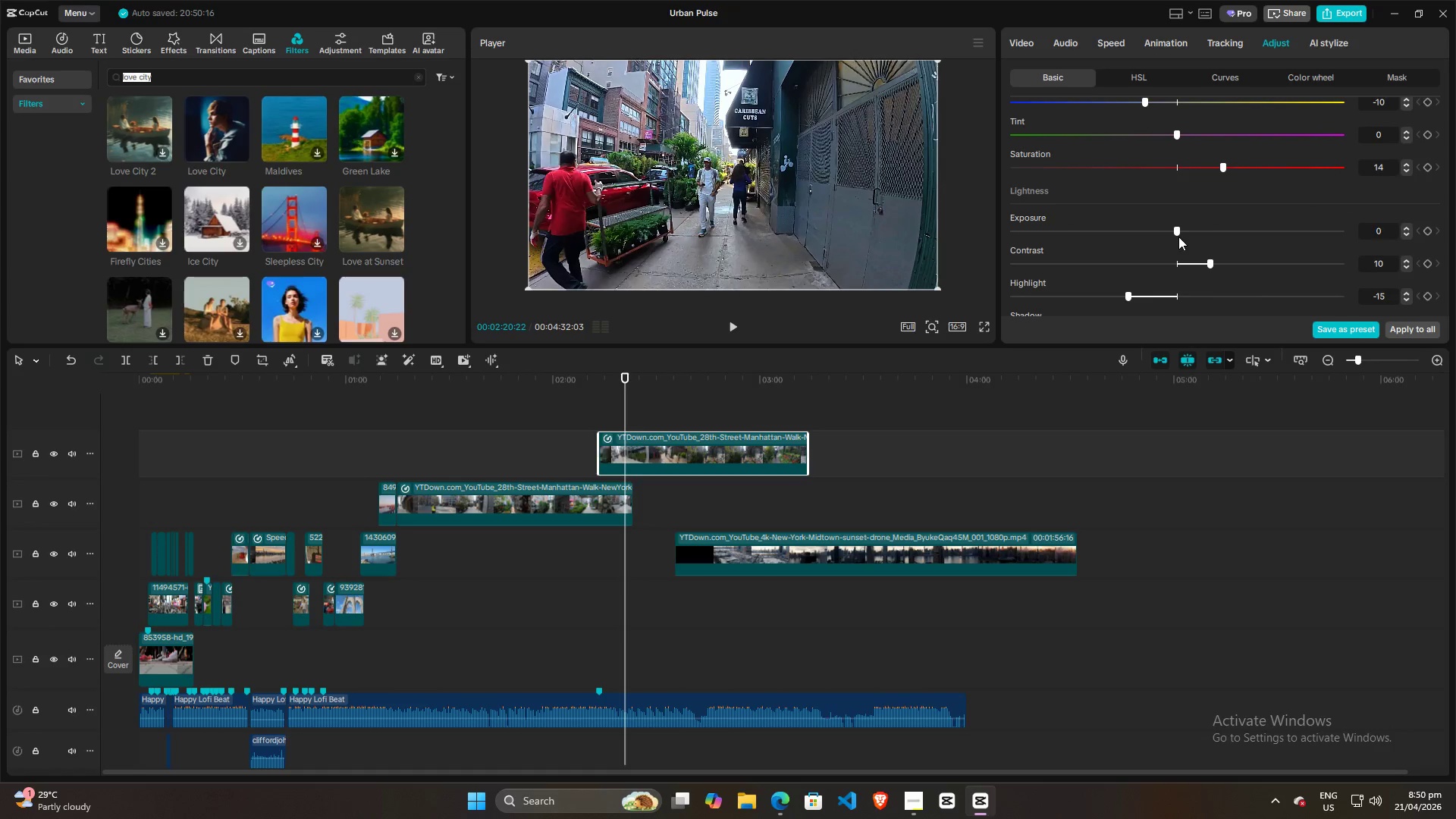 
key(Alt+Tab)
 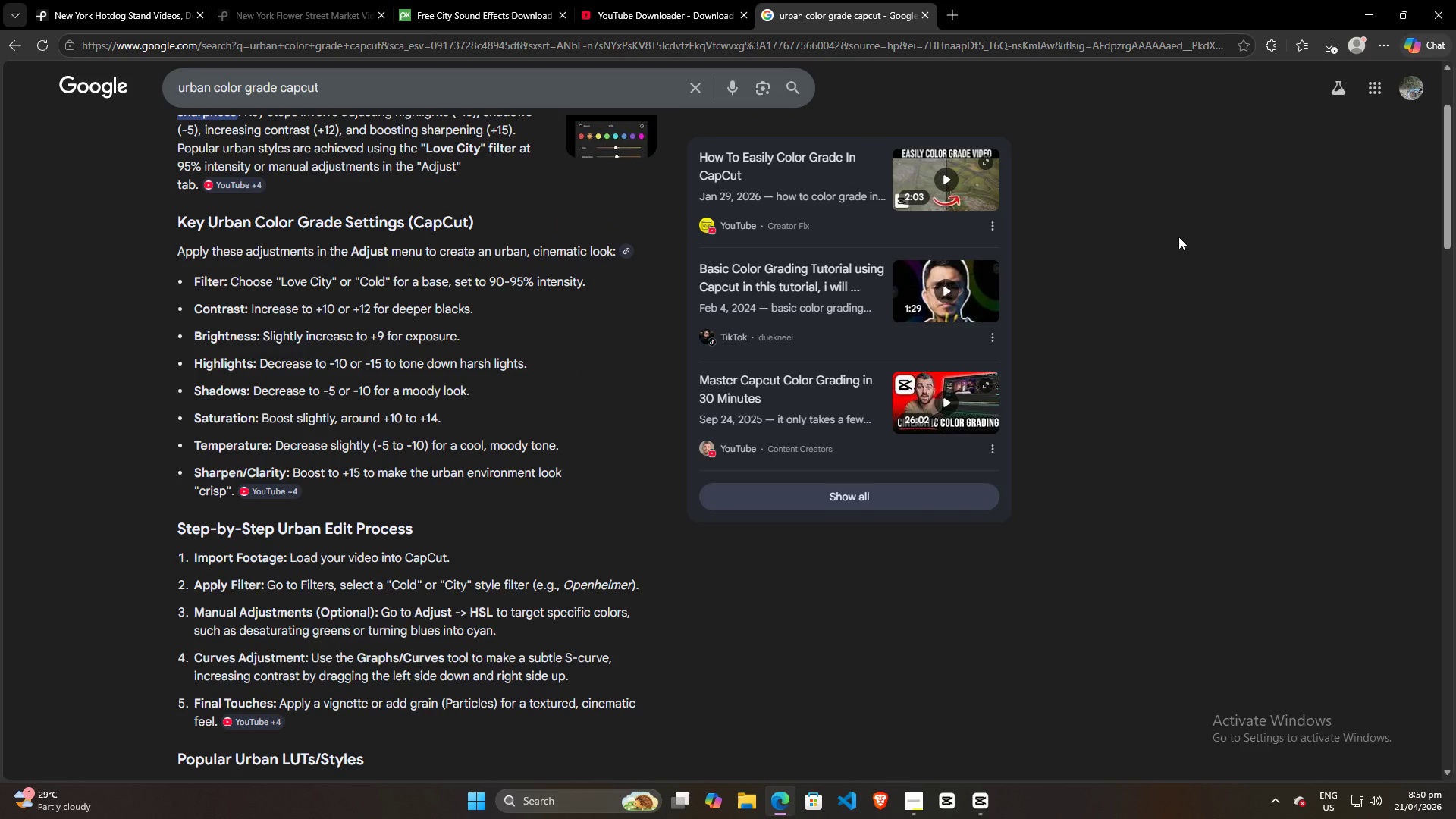 
wait(9.59)
 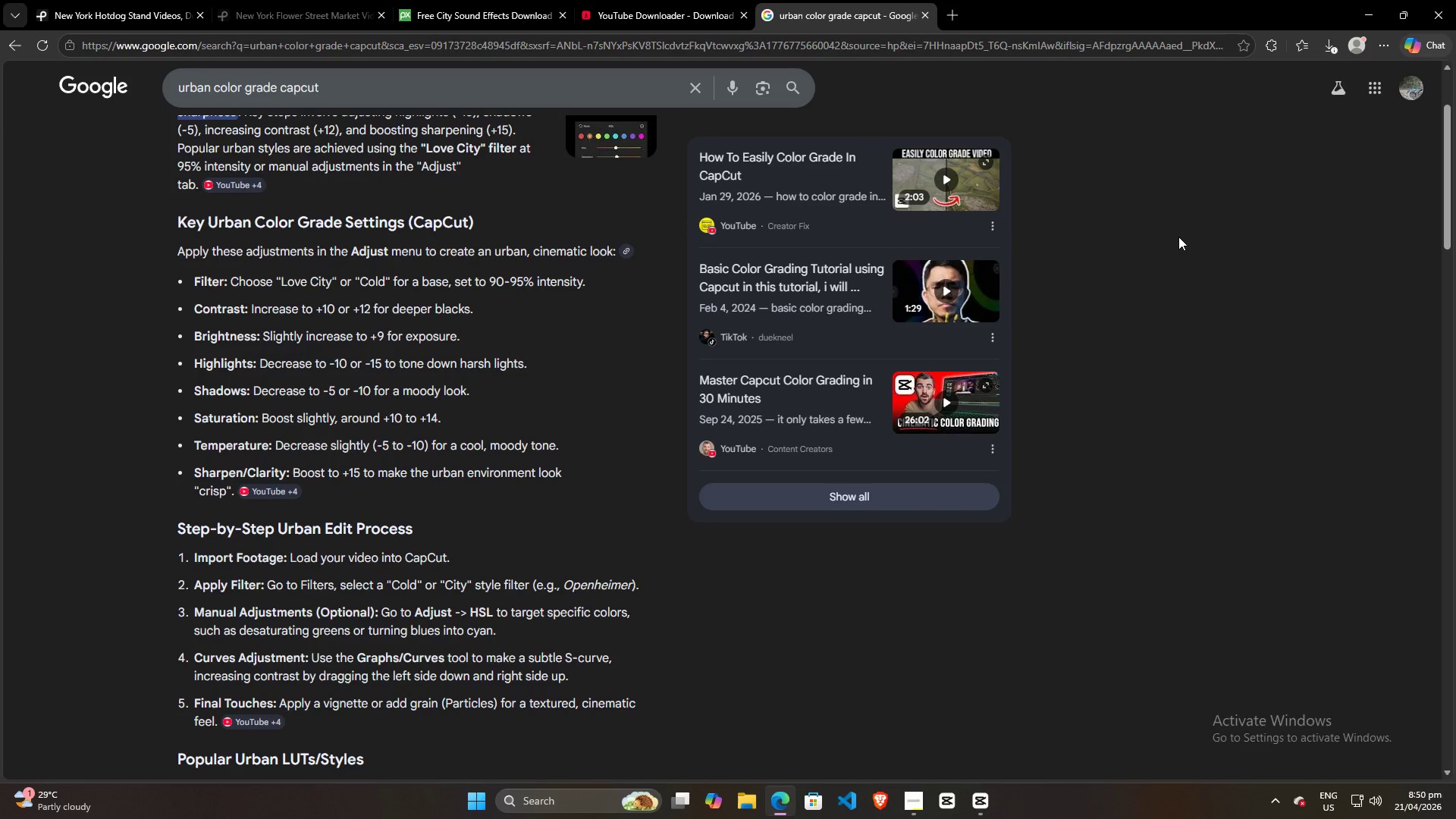 
hold_key(key=AltLeft, duration=0.38)
 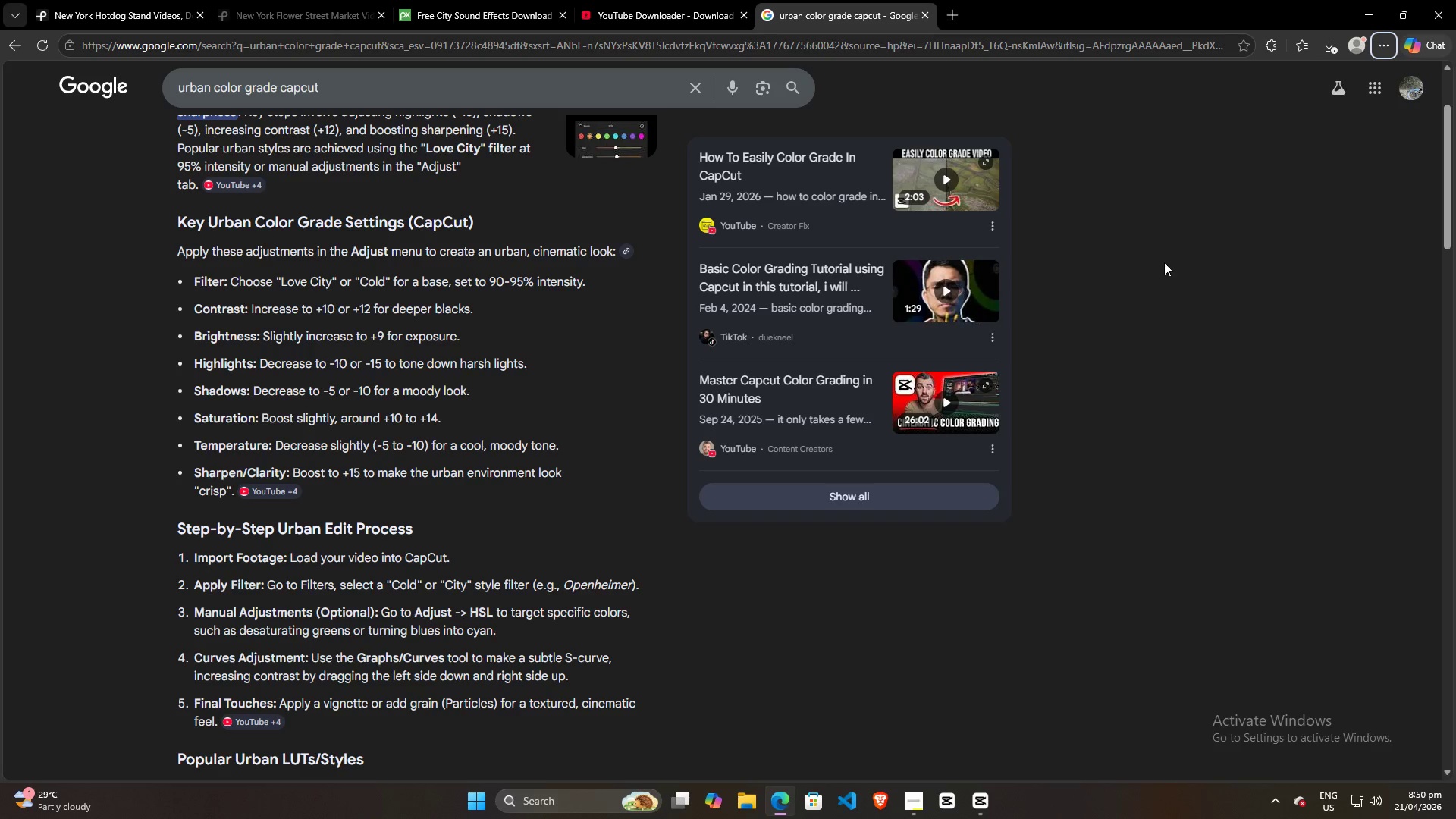 
key(Alt+AltLeft)
 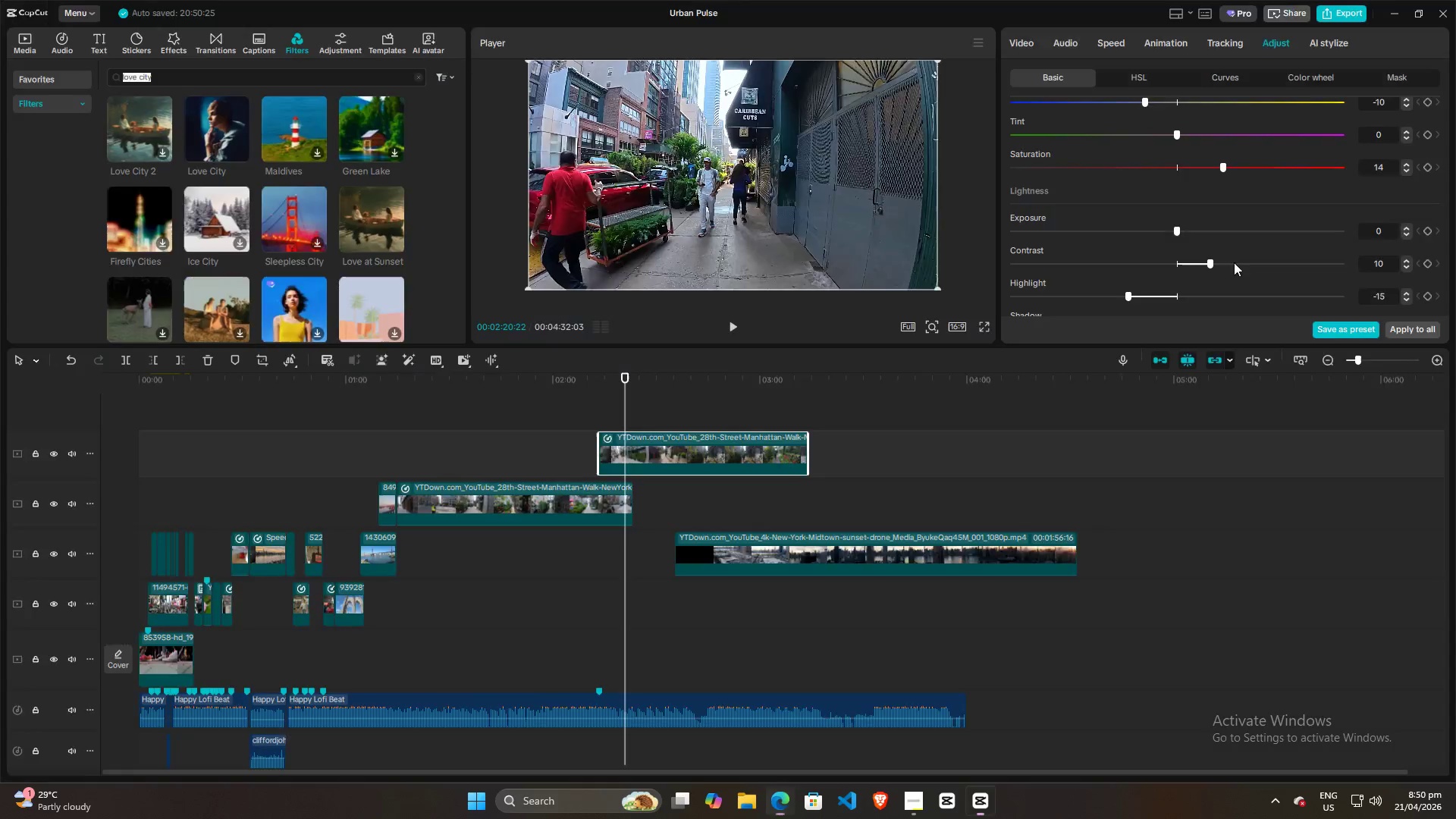 
key(Alt+Tab)
 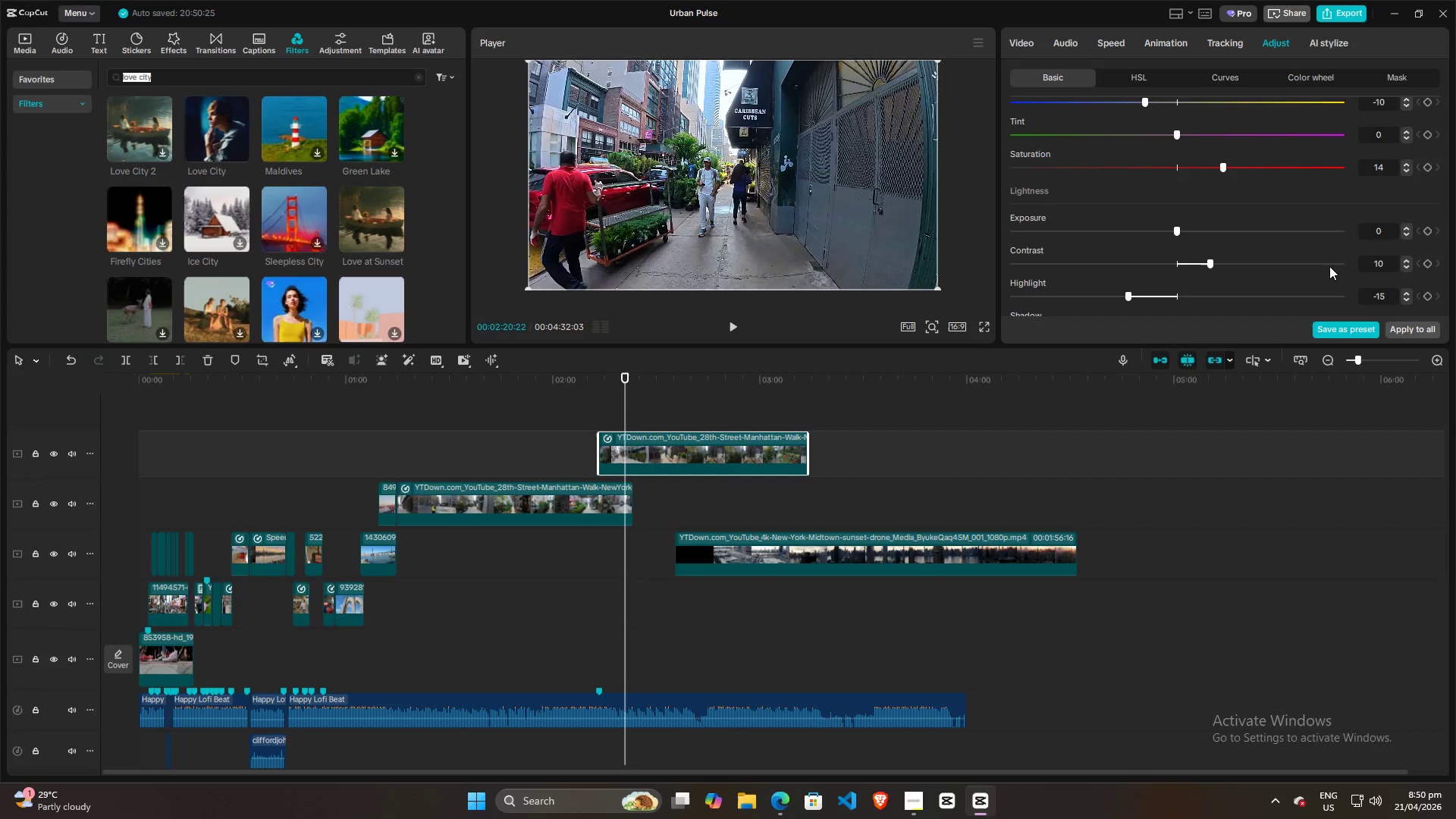 
scroll: coordinate [1314, 262], scroll_direction: down, amount: 3.0
 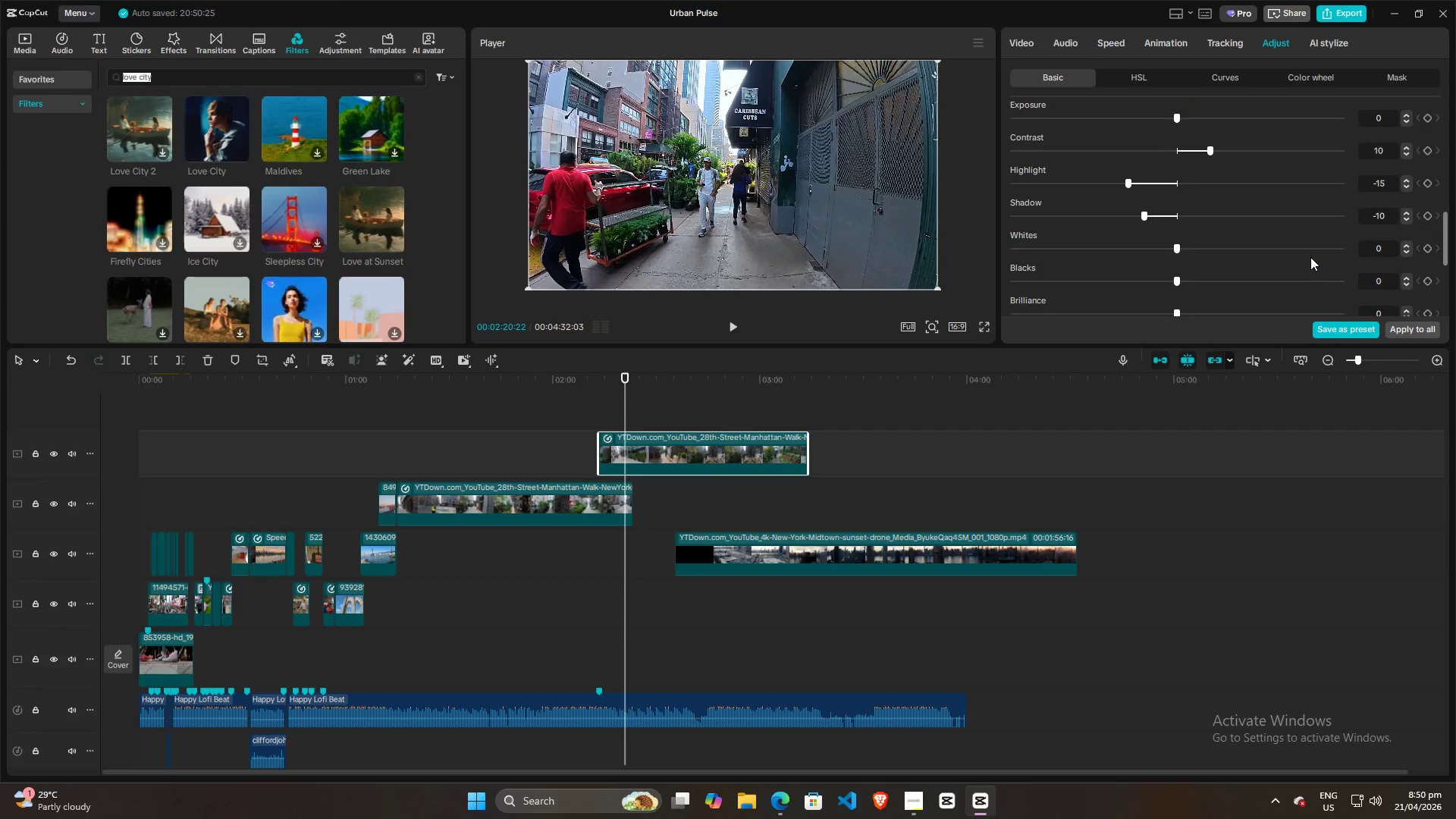 
scroll: coordinate [1310, 257], scroll_direction: none, amount: 0.0
 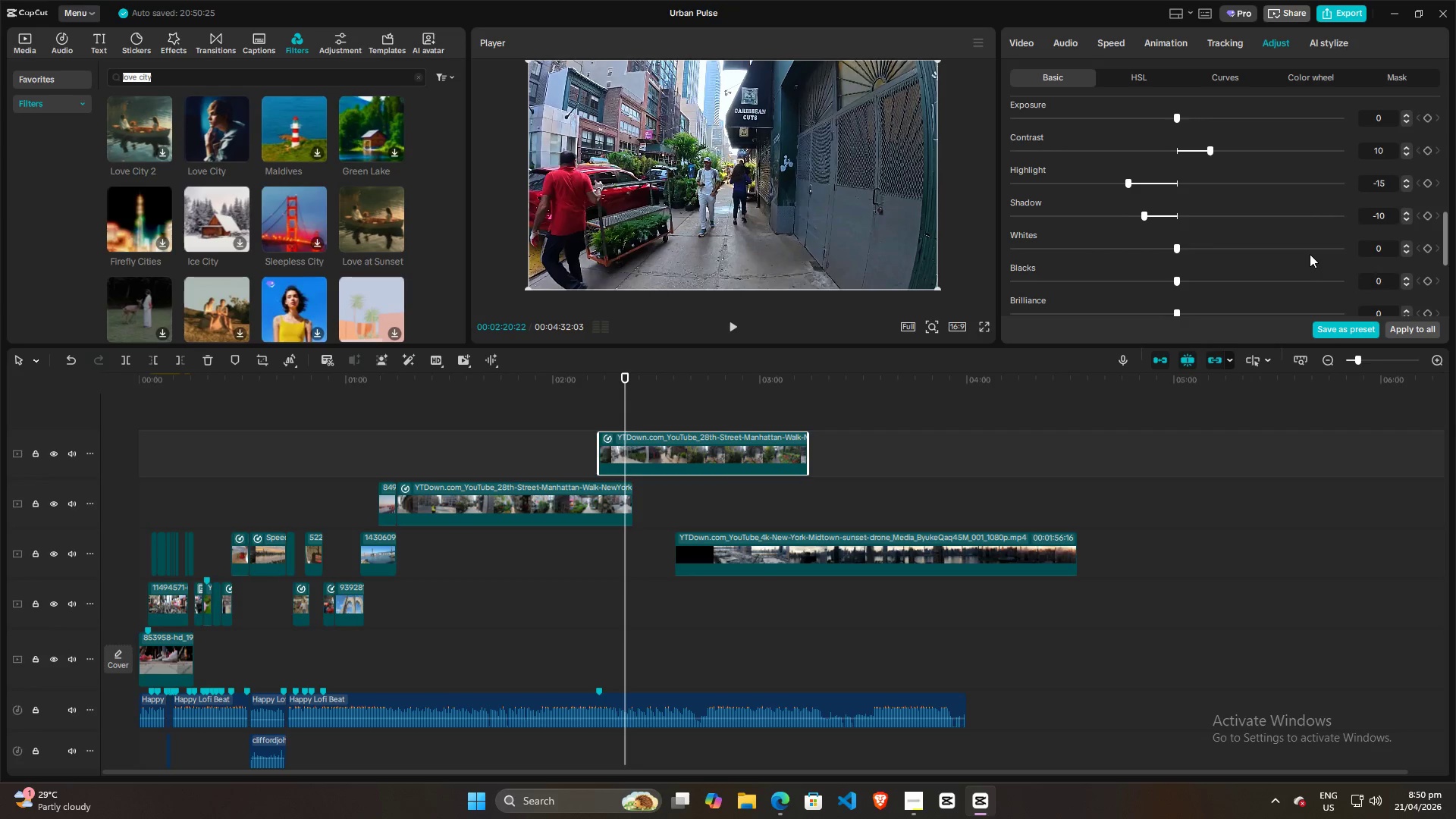 
scroll: coordinate [1310, 254], scroll_direction: up, amount: 1.0
 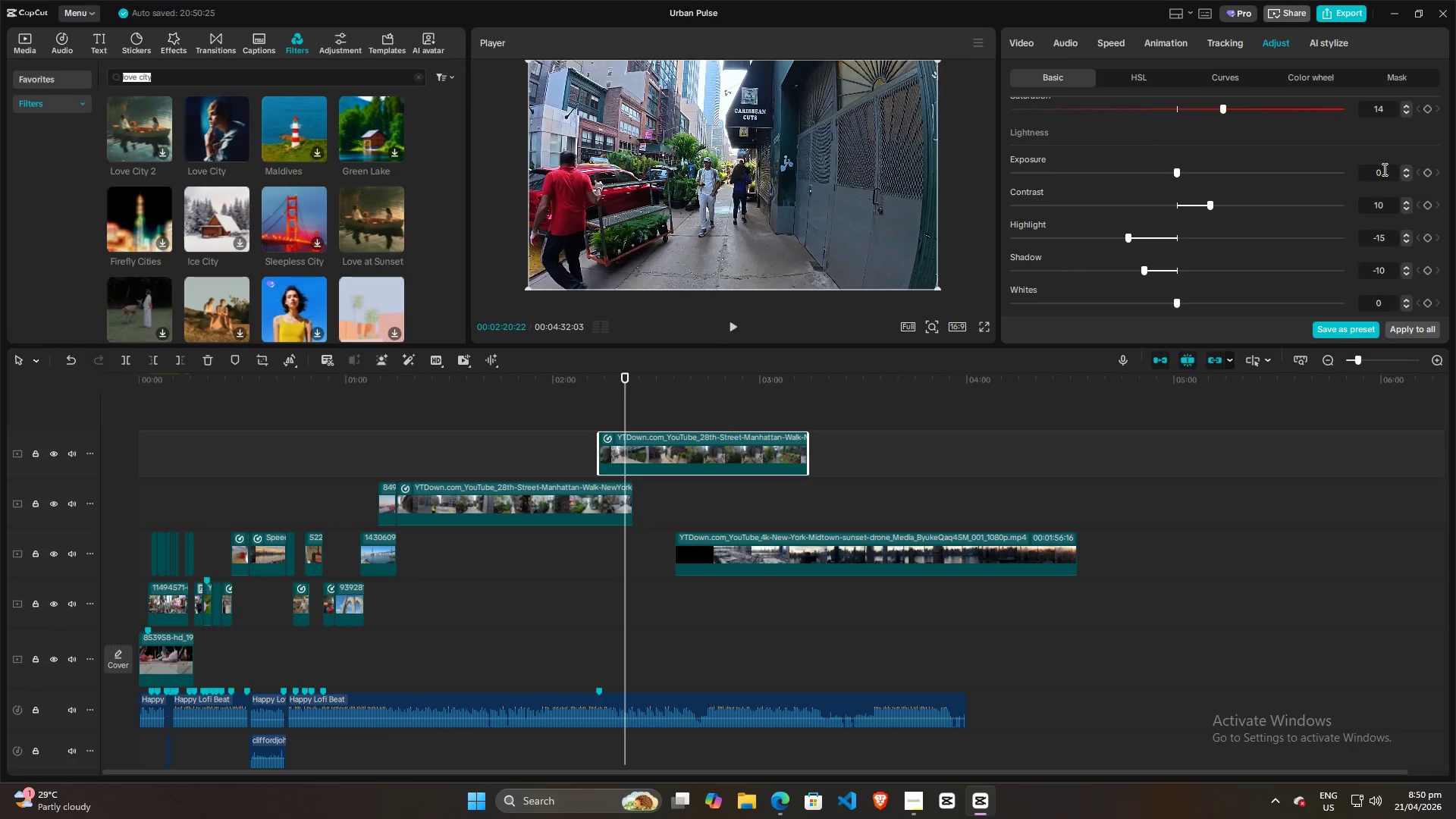 
left_click([1390, 179])
 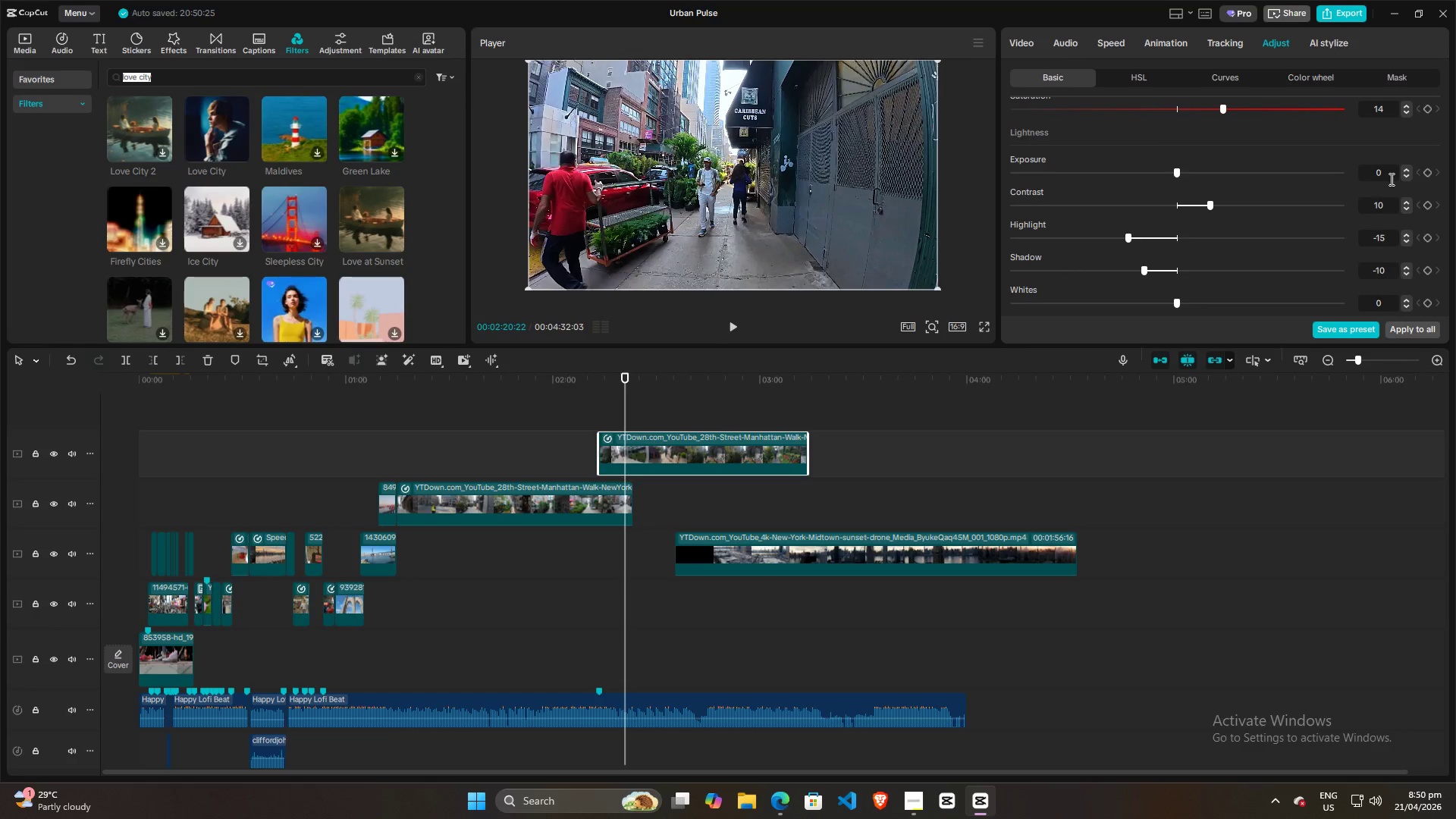 
key(Alt+AltLeft)
 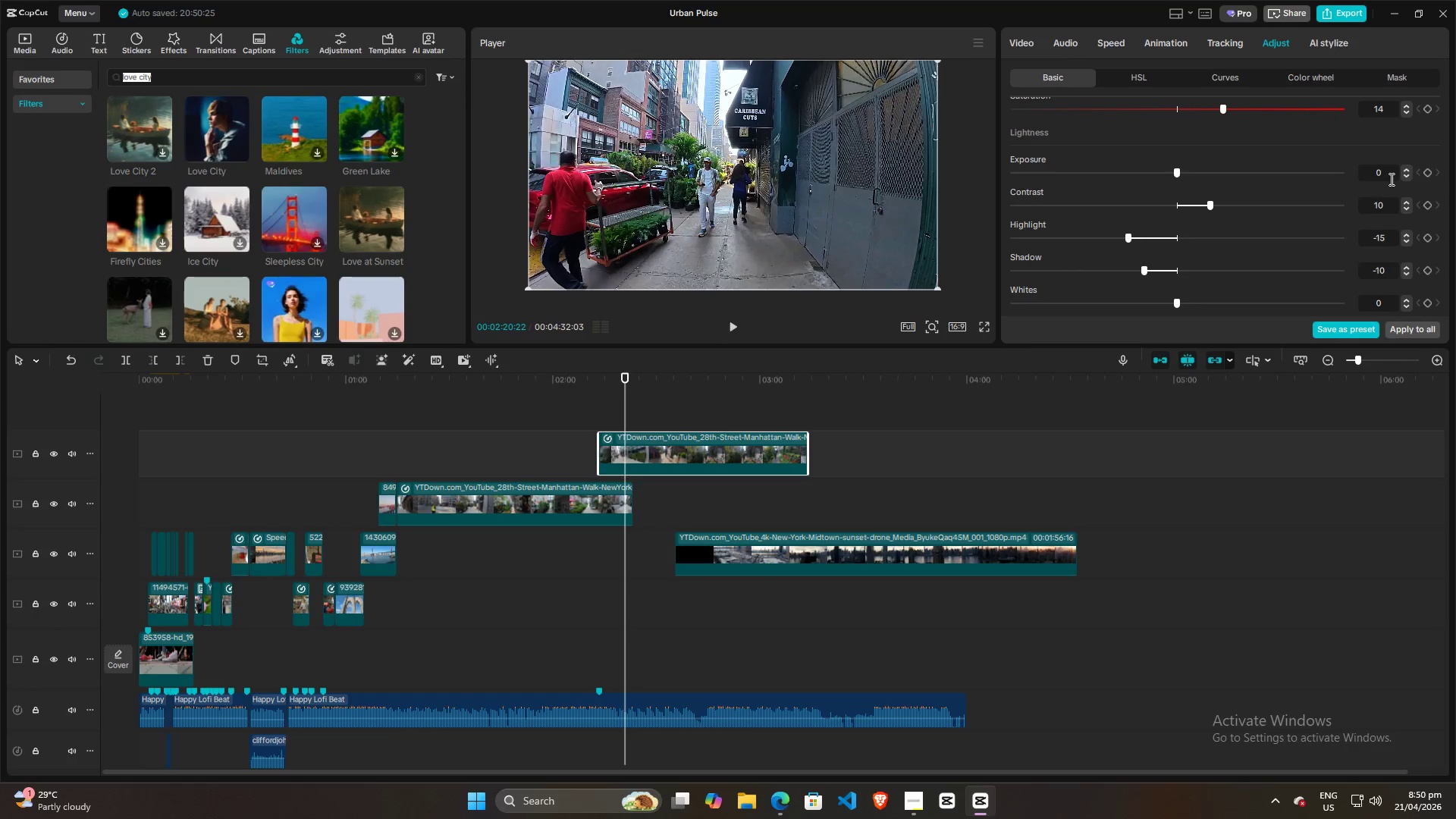 
key(Alt+Tab)
 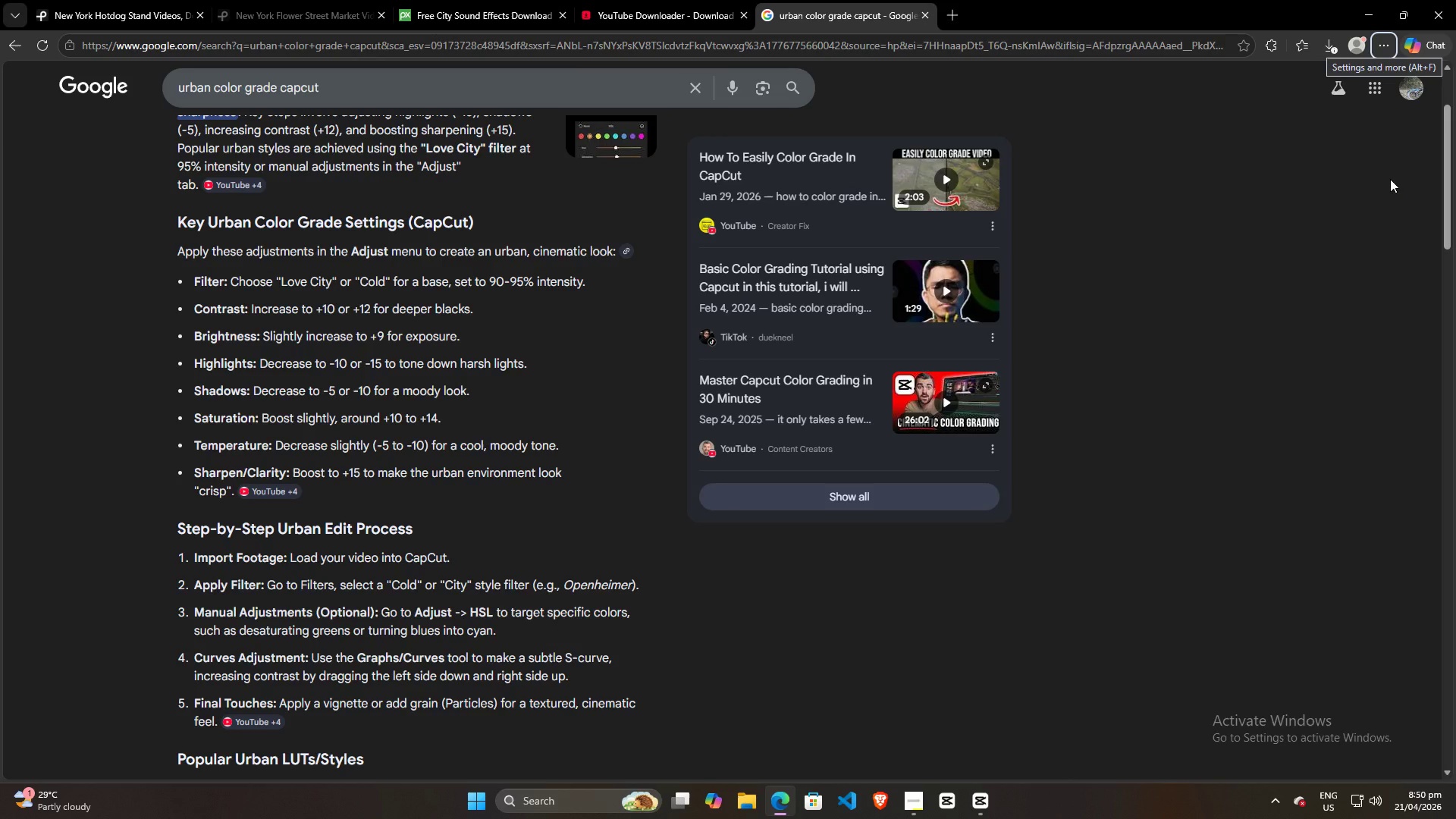 
key(Alt+AltLeft)
 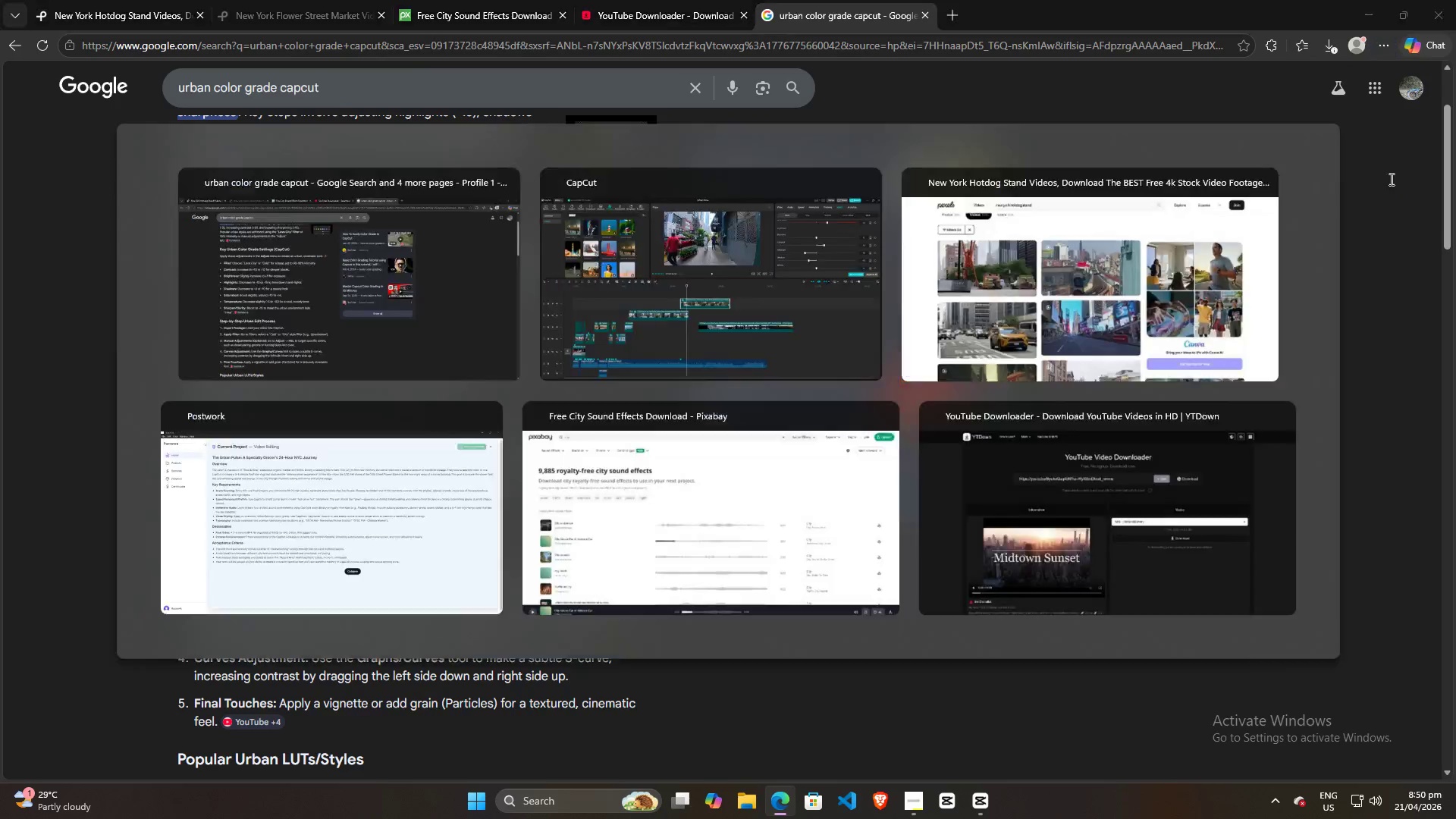 
key(Alt+Tab)
 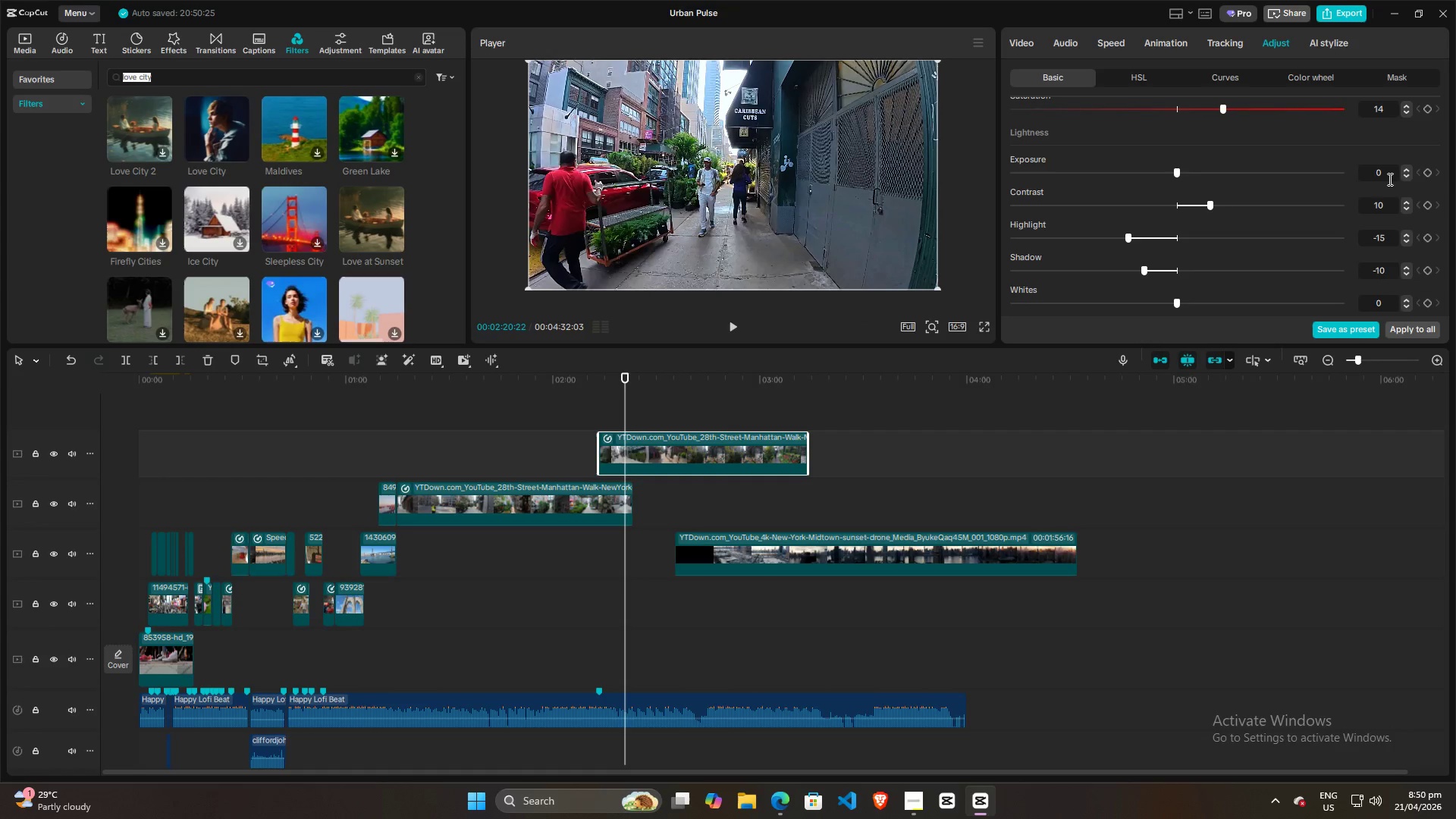 
scroll: coordinate [1388, 180], scroll_direction: up, amount: 9.0
 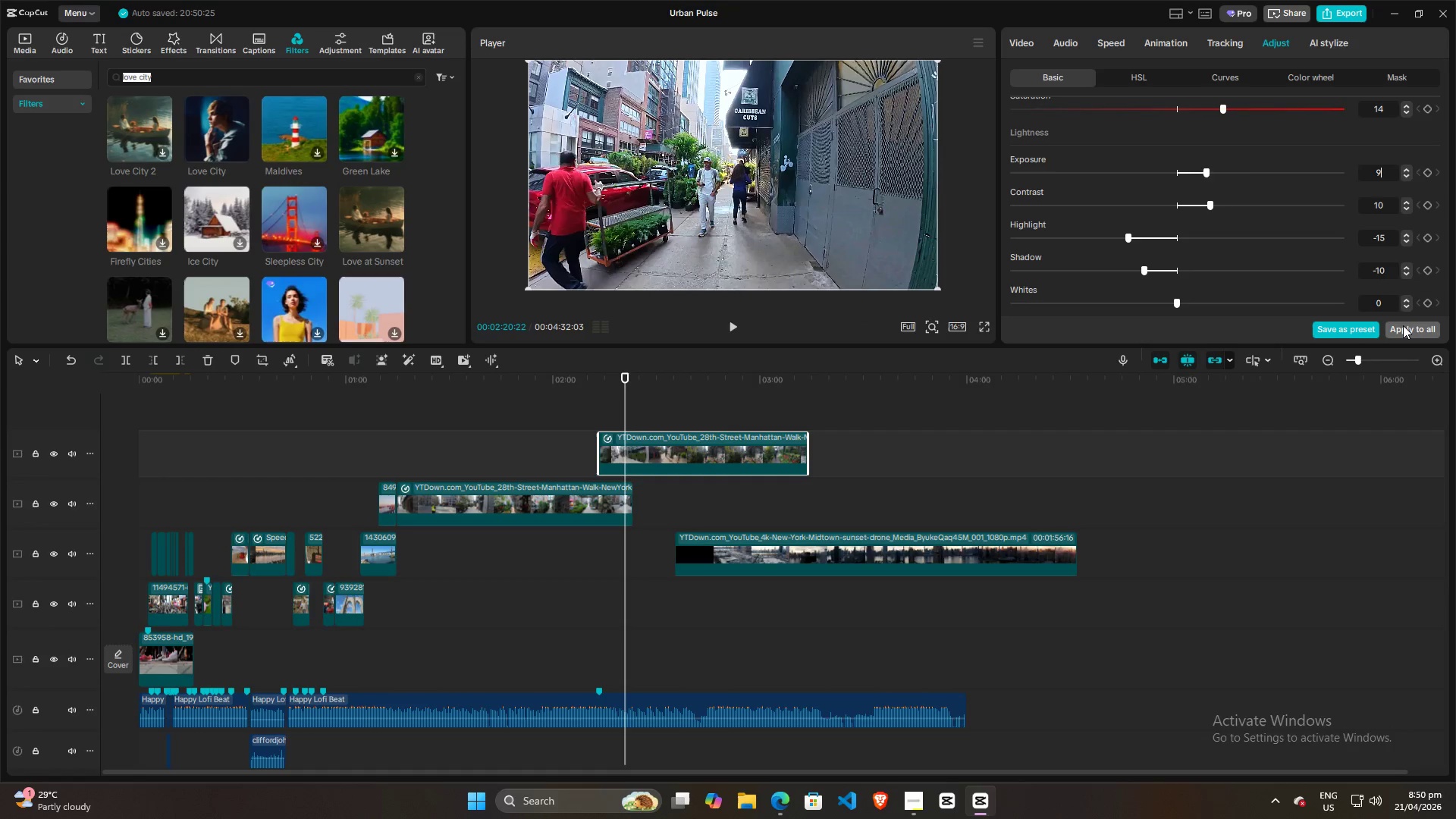 
double_click([1404, 327])
 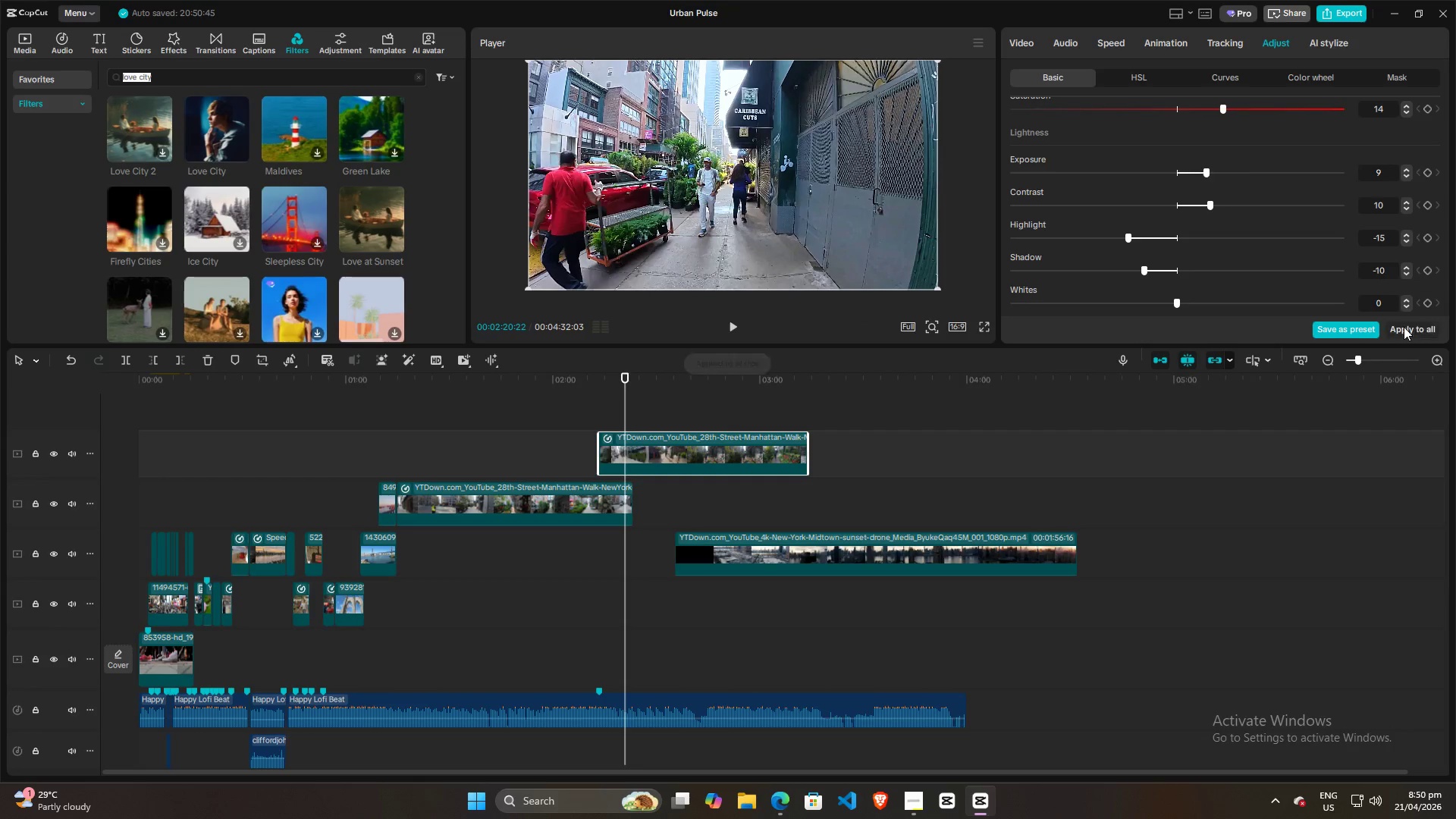 
triple_click([1404, 327])
 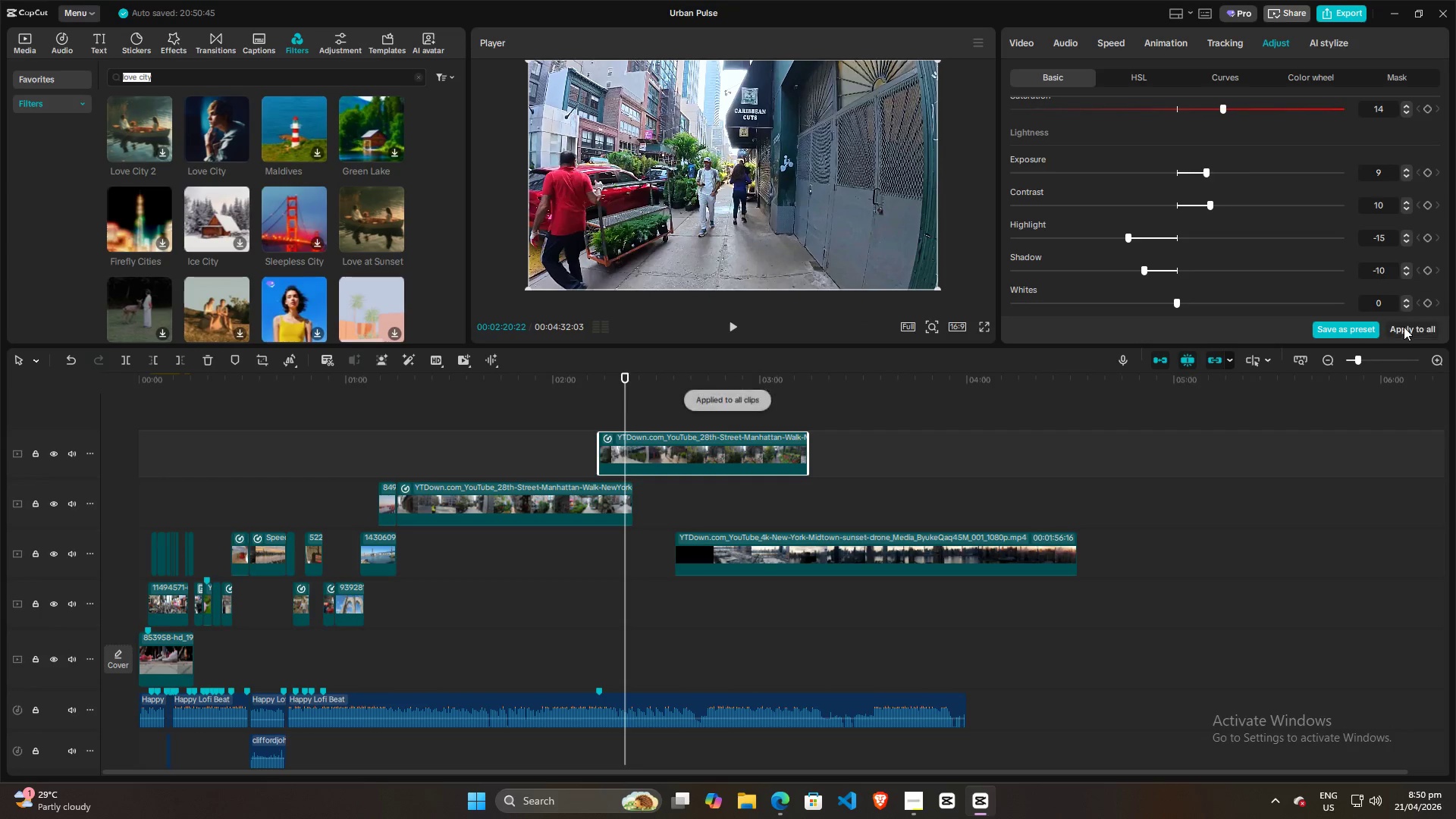 
triple_click([1404, 327])
 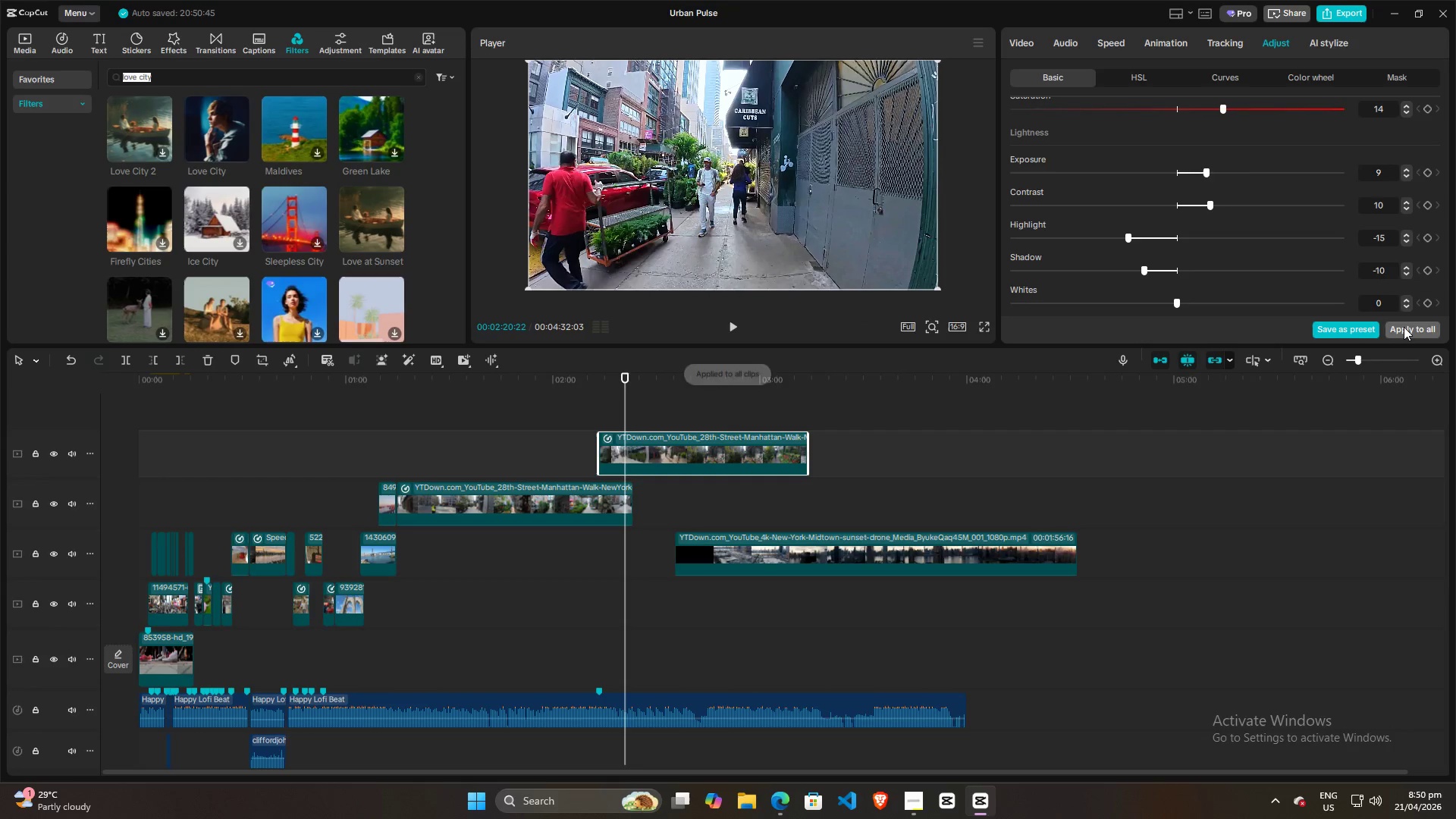 
triple_click([1404, 327])
 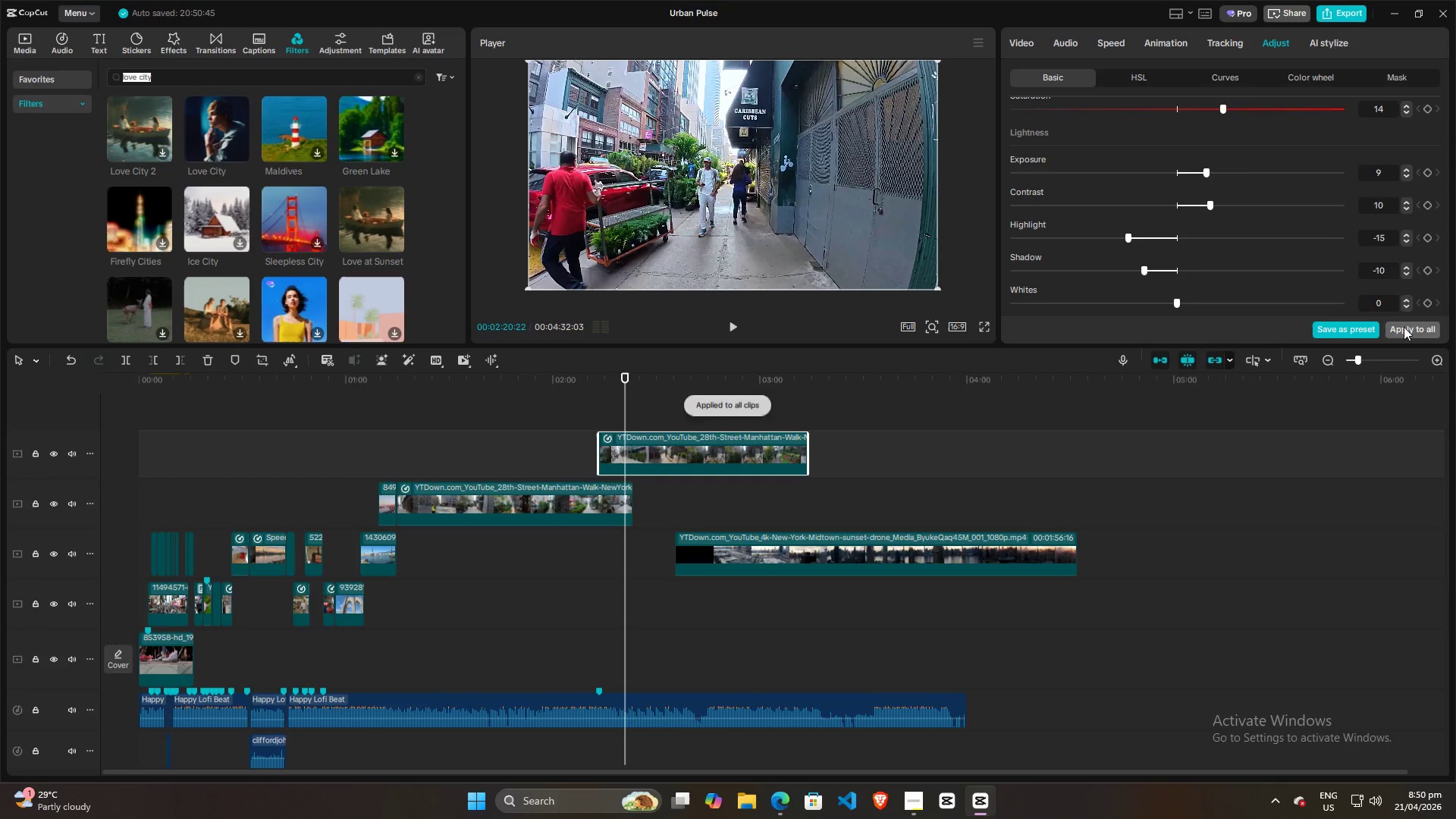 
triple_click([1404, 327])
 